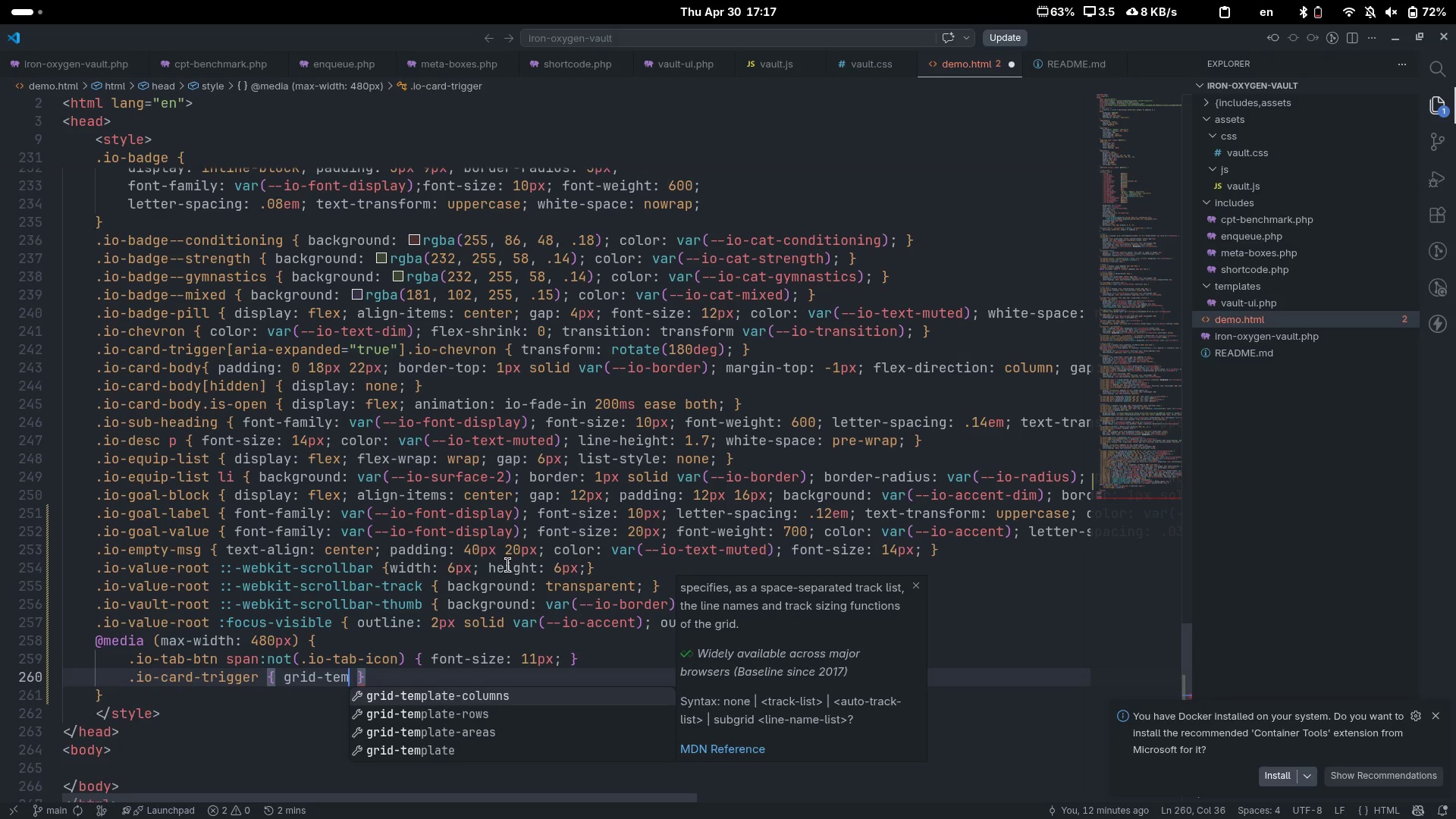 
key(Enter)
 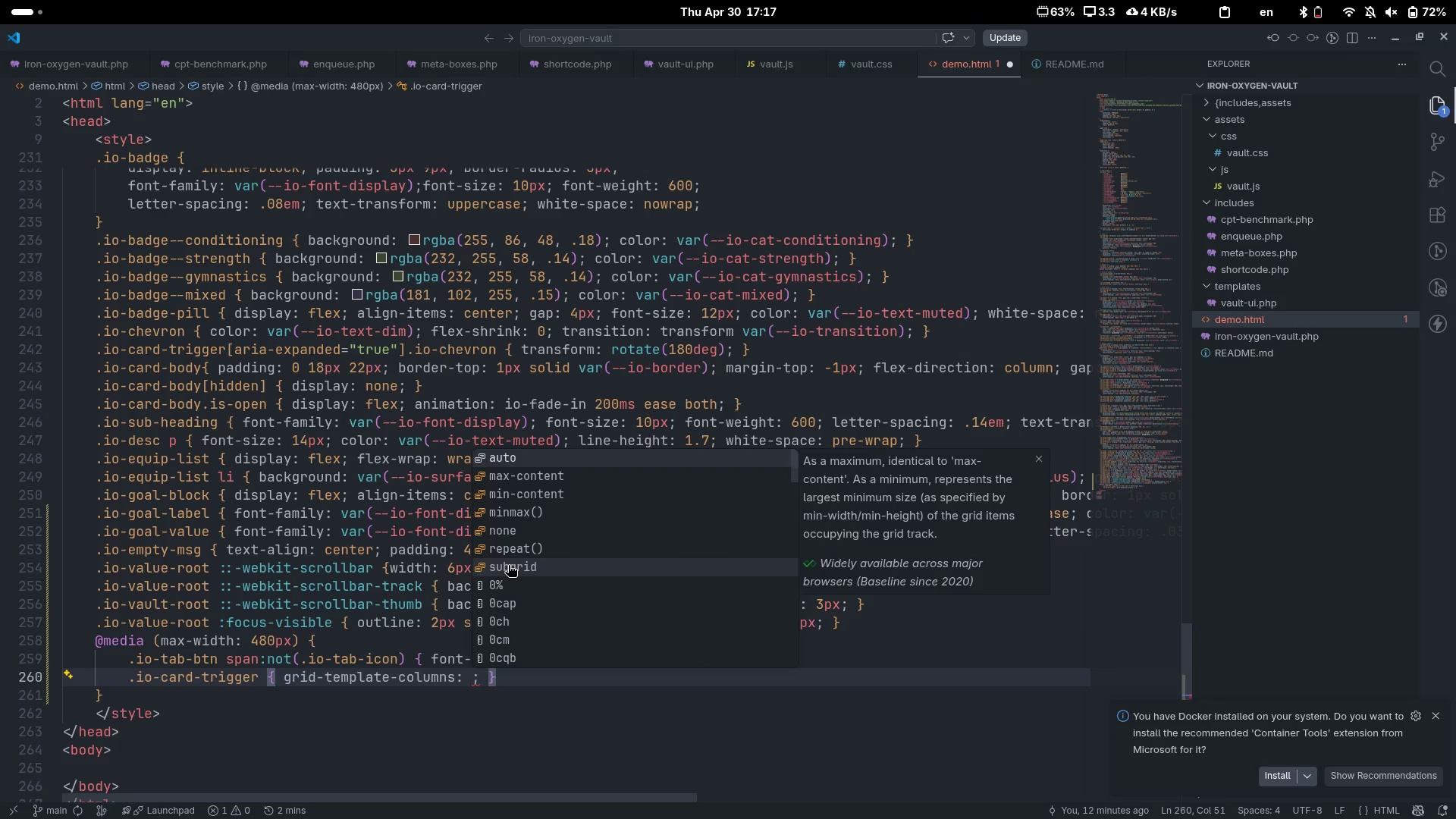 
type(1fr aud)
key(Tab)
 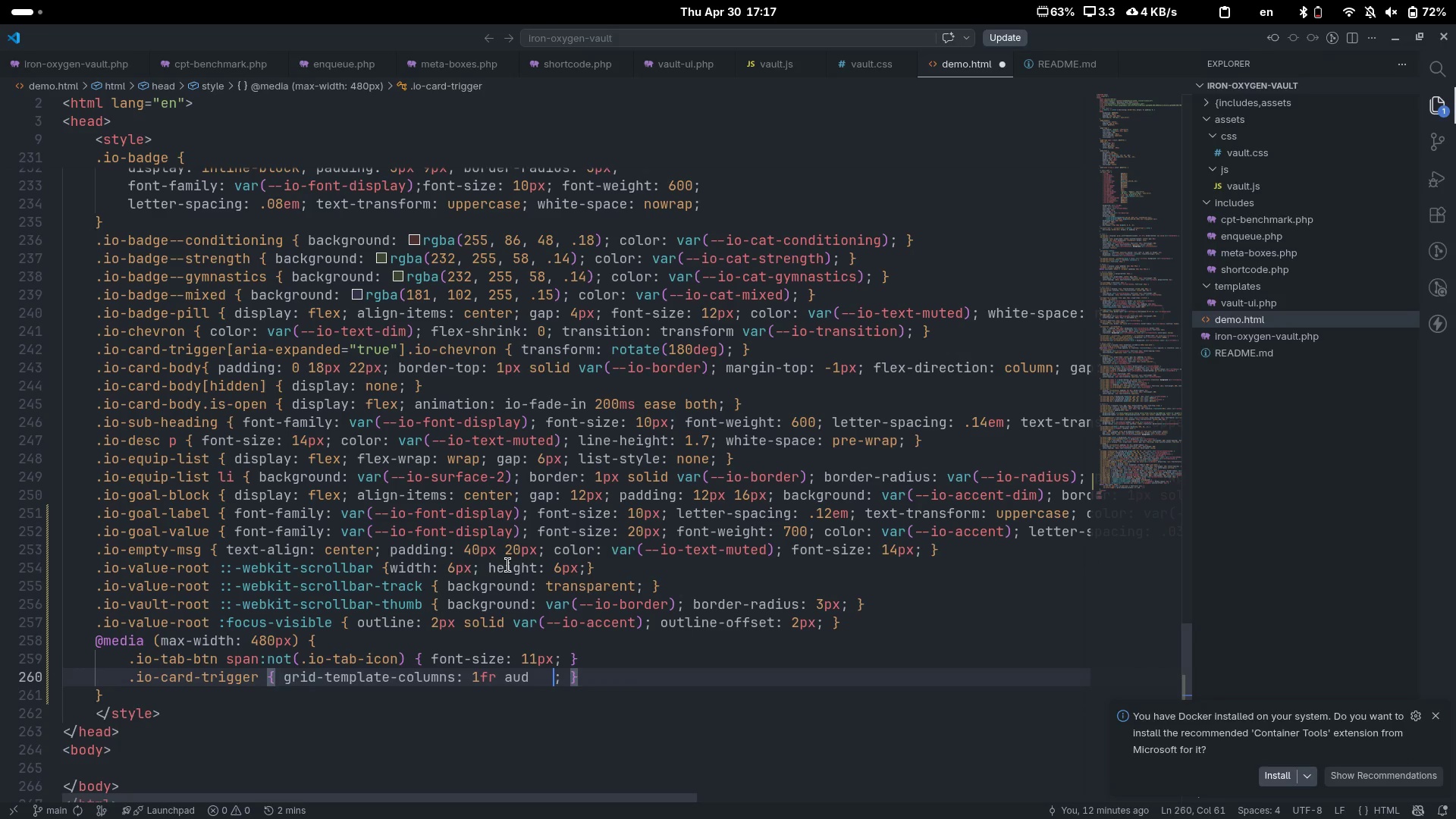 
key(Control+Backspace)
 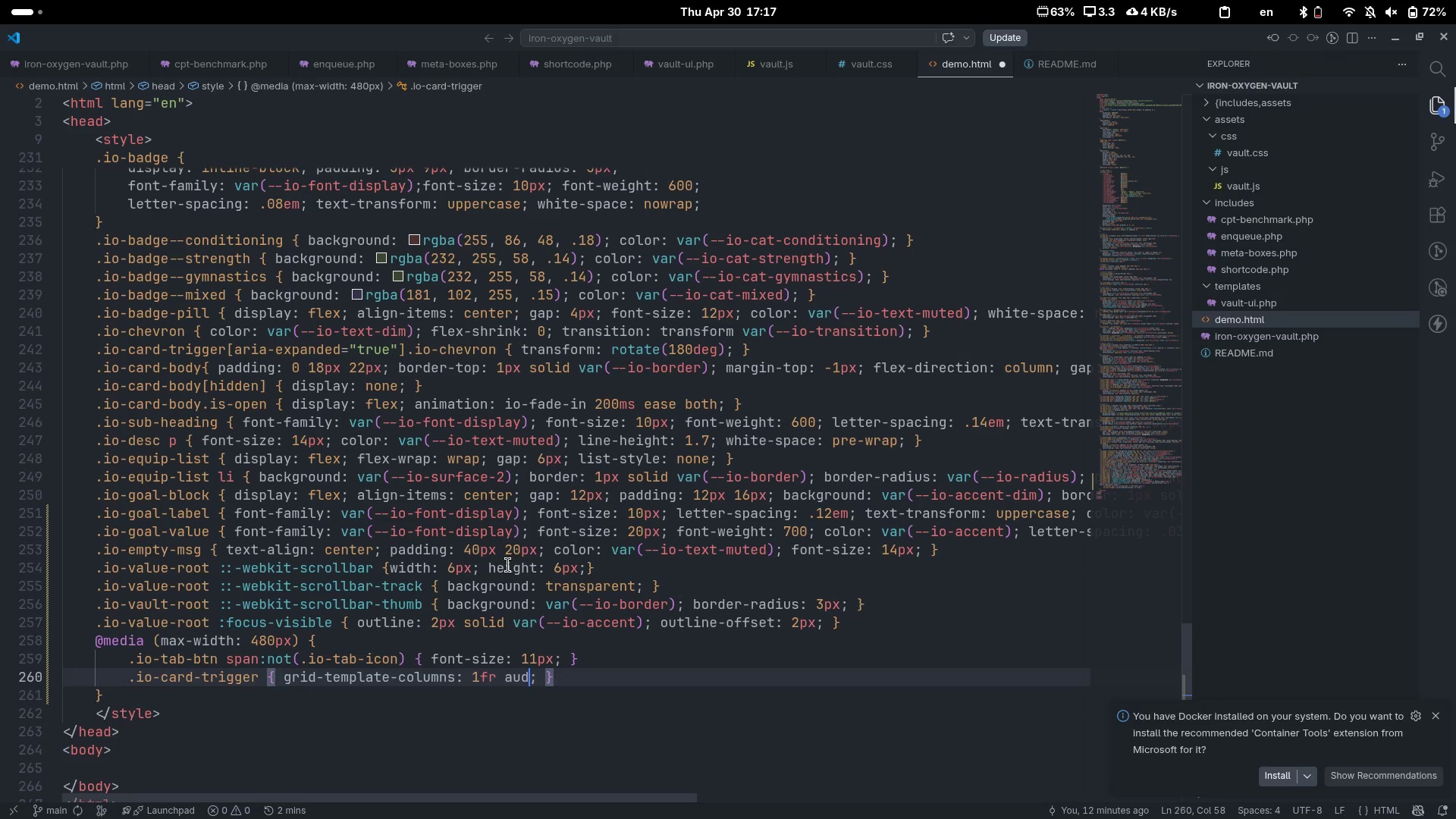 
key(Control+Backspace)
 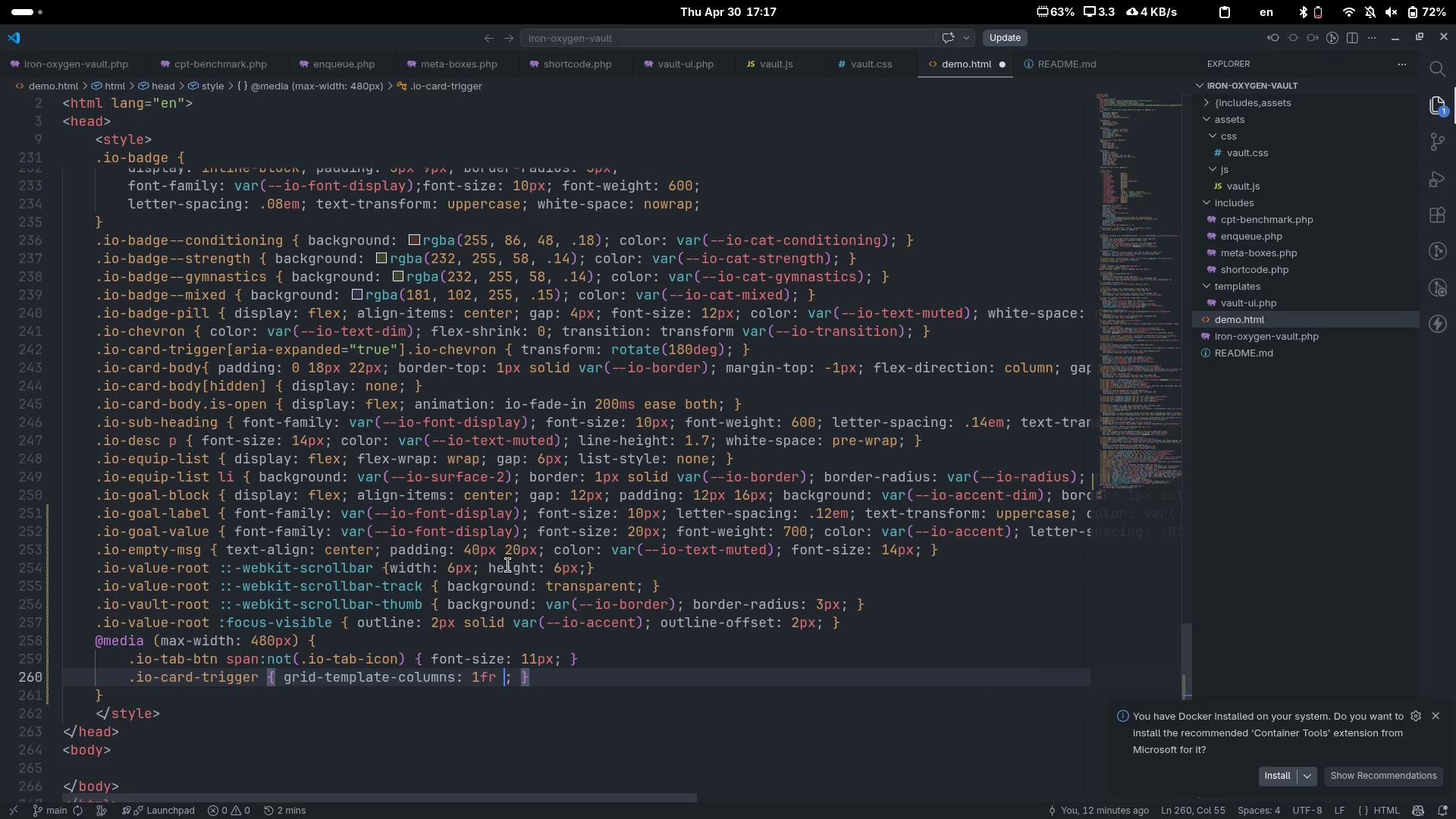 
type(aut)
key(Tab)
type([End])
 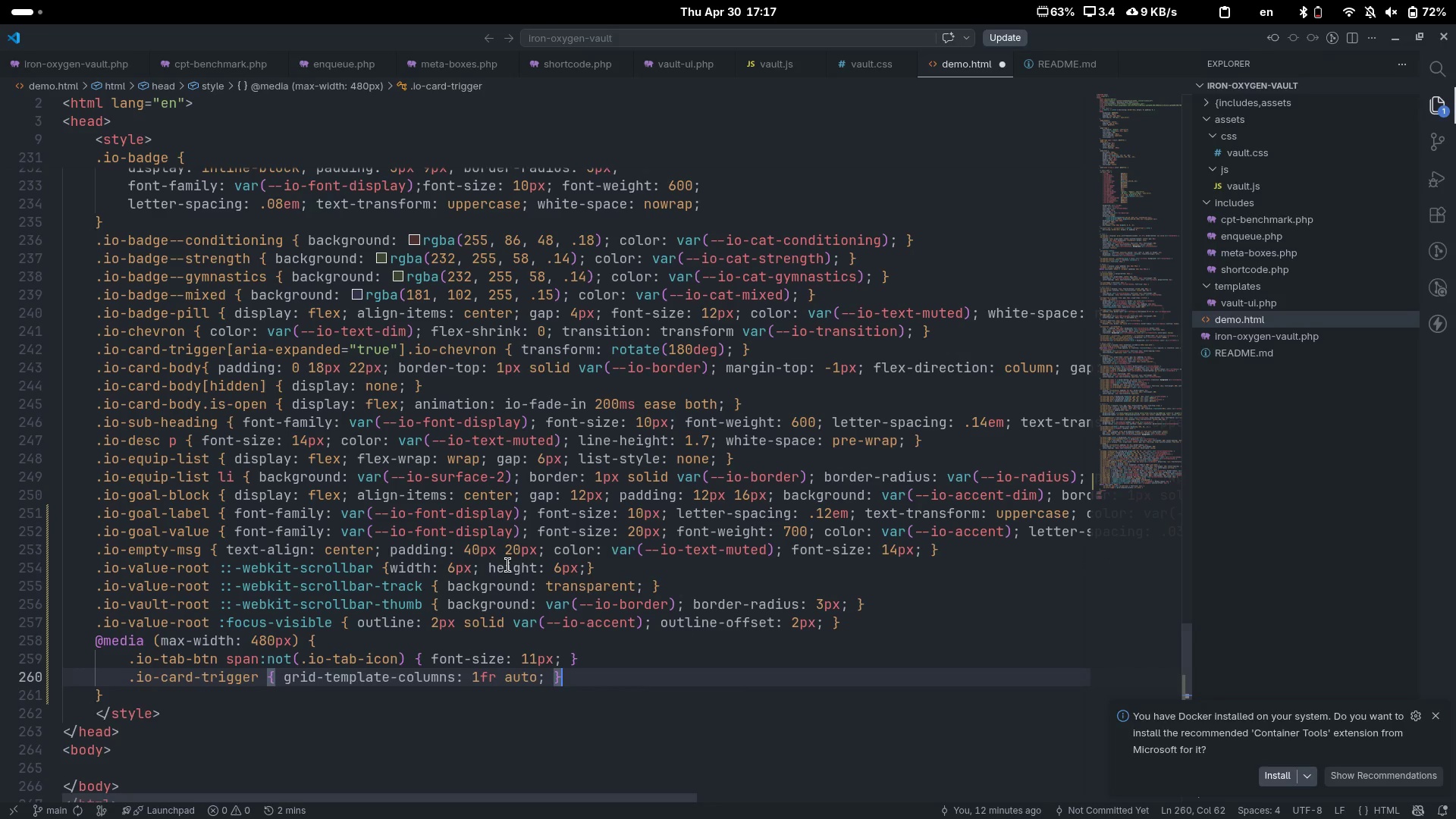 
key(Enter)
 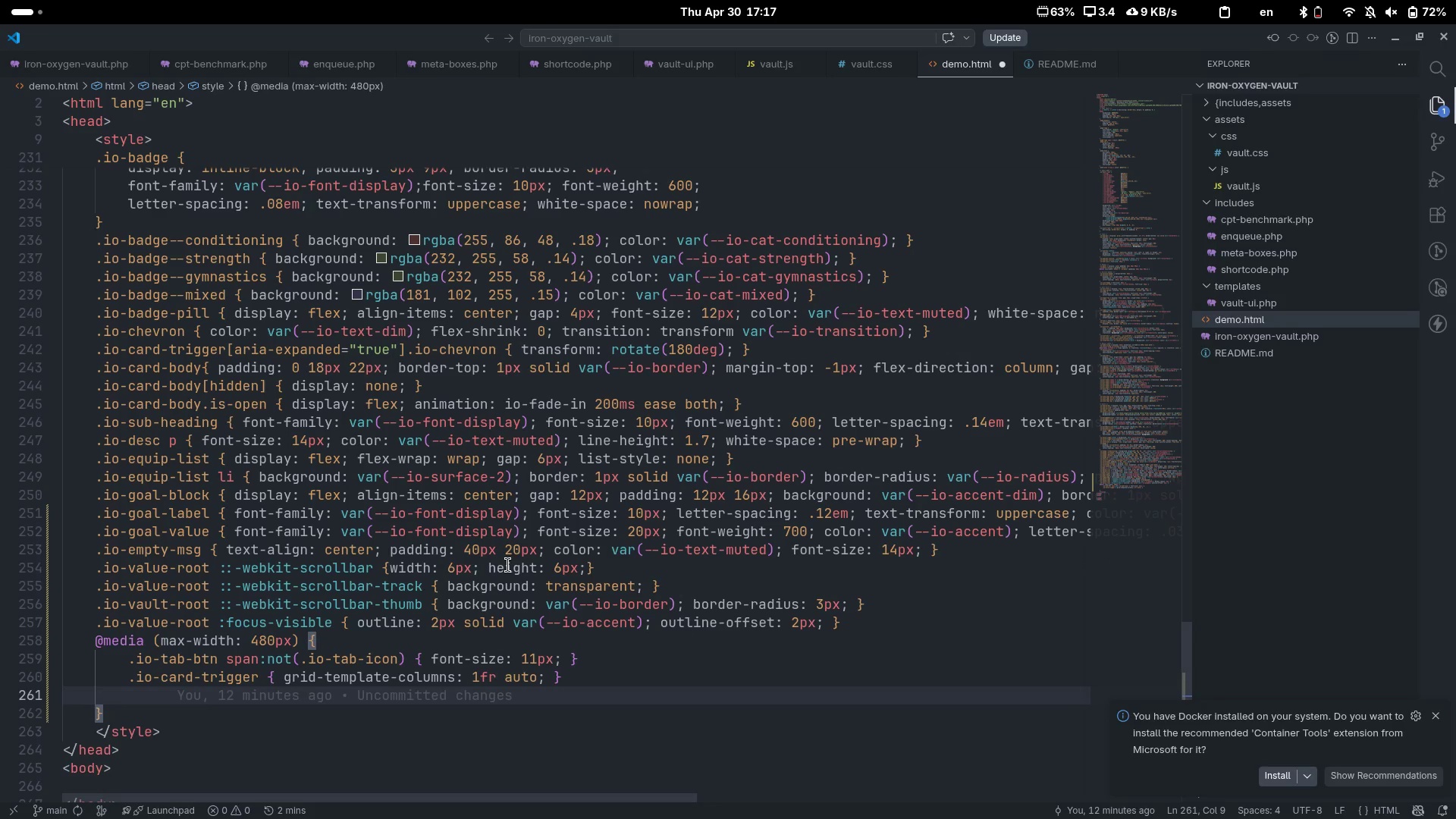 
type(.io-ca)
key(Tab)
 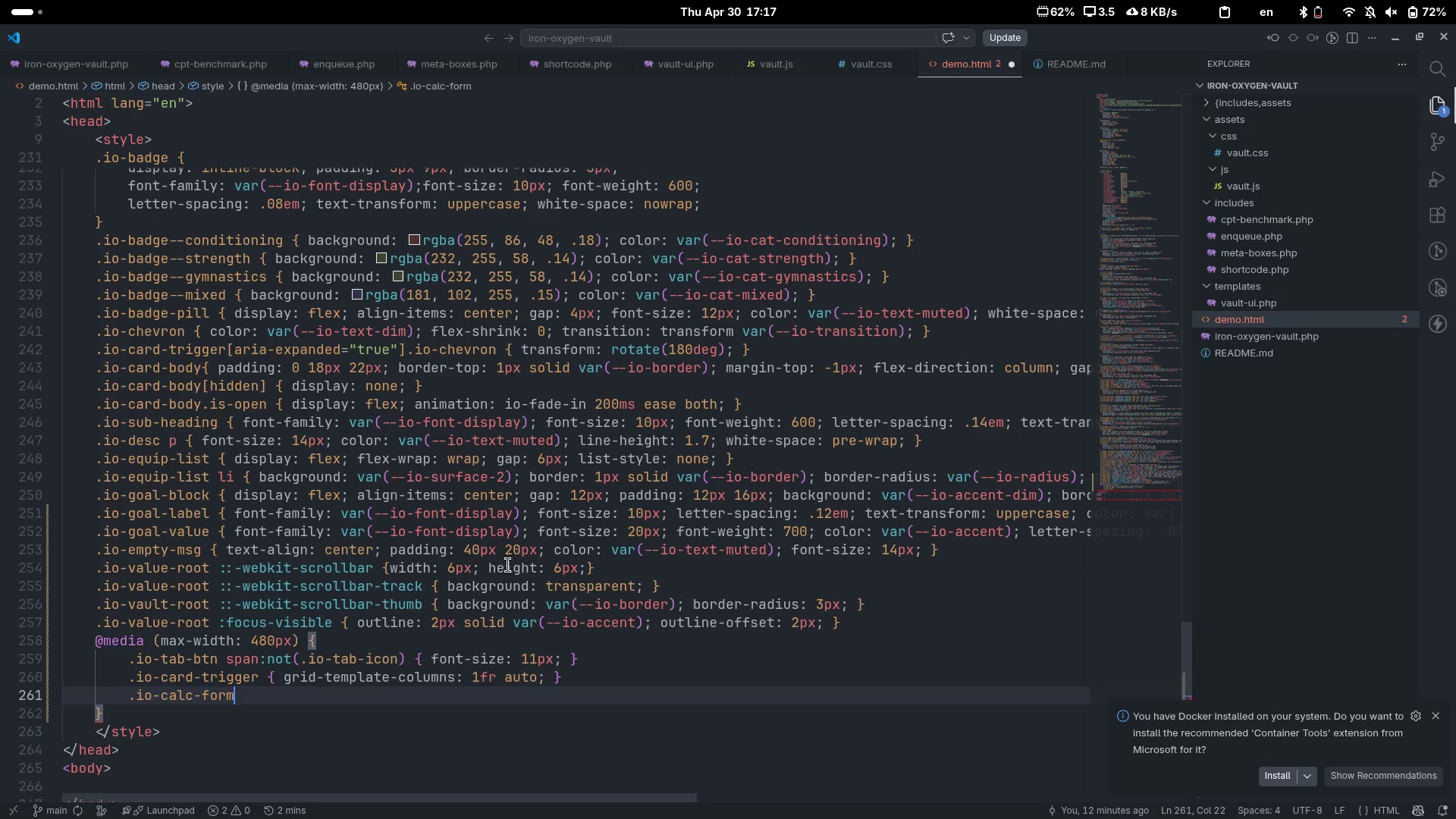 
key(Control+ControlLeft)
 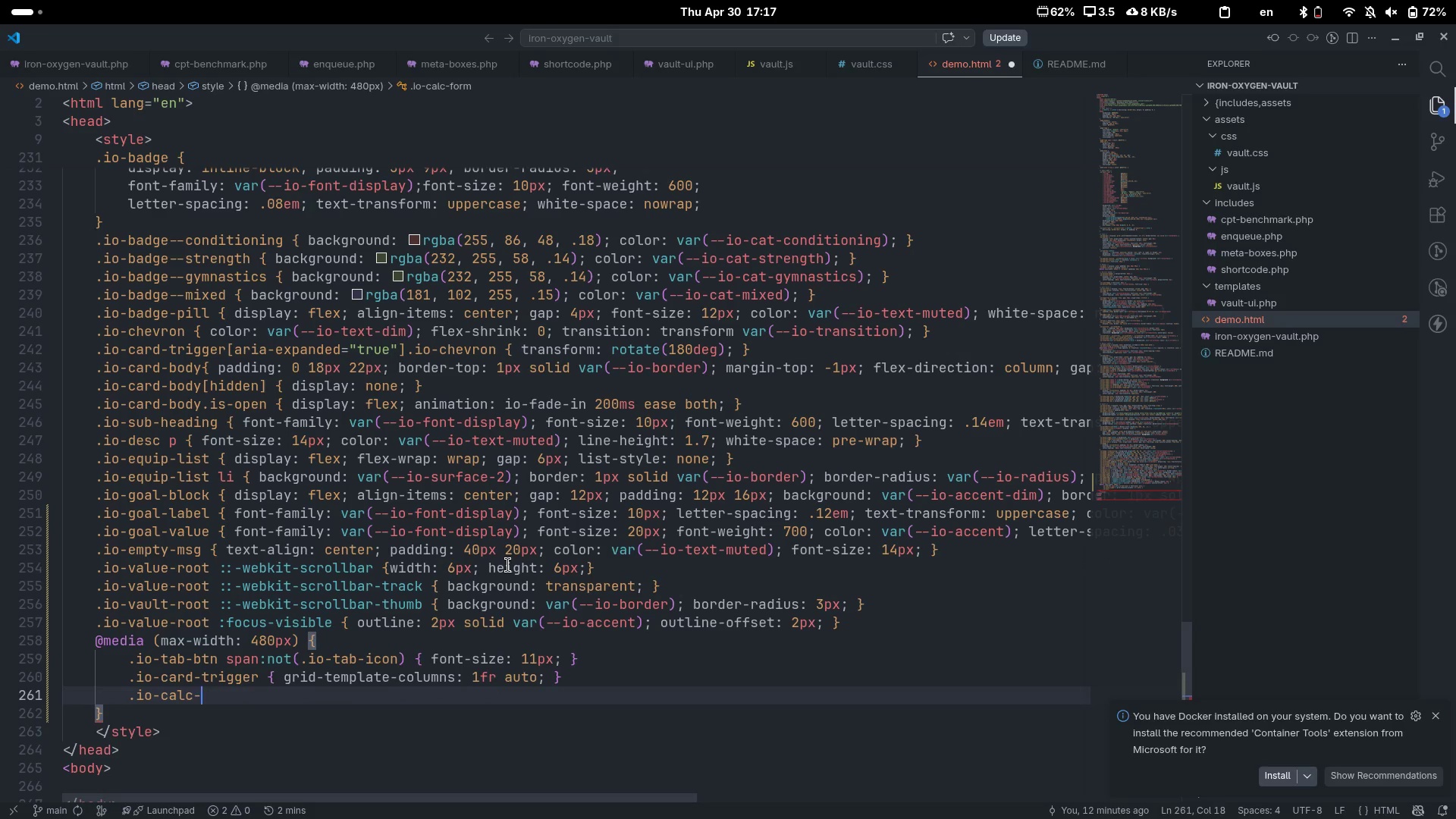 
key(Control+Backspace)
 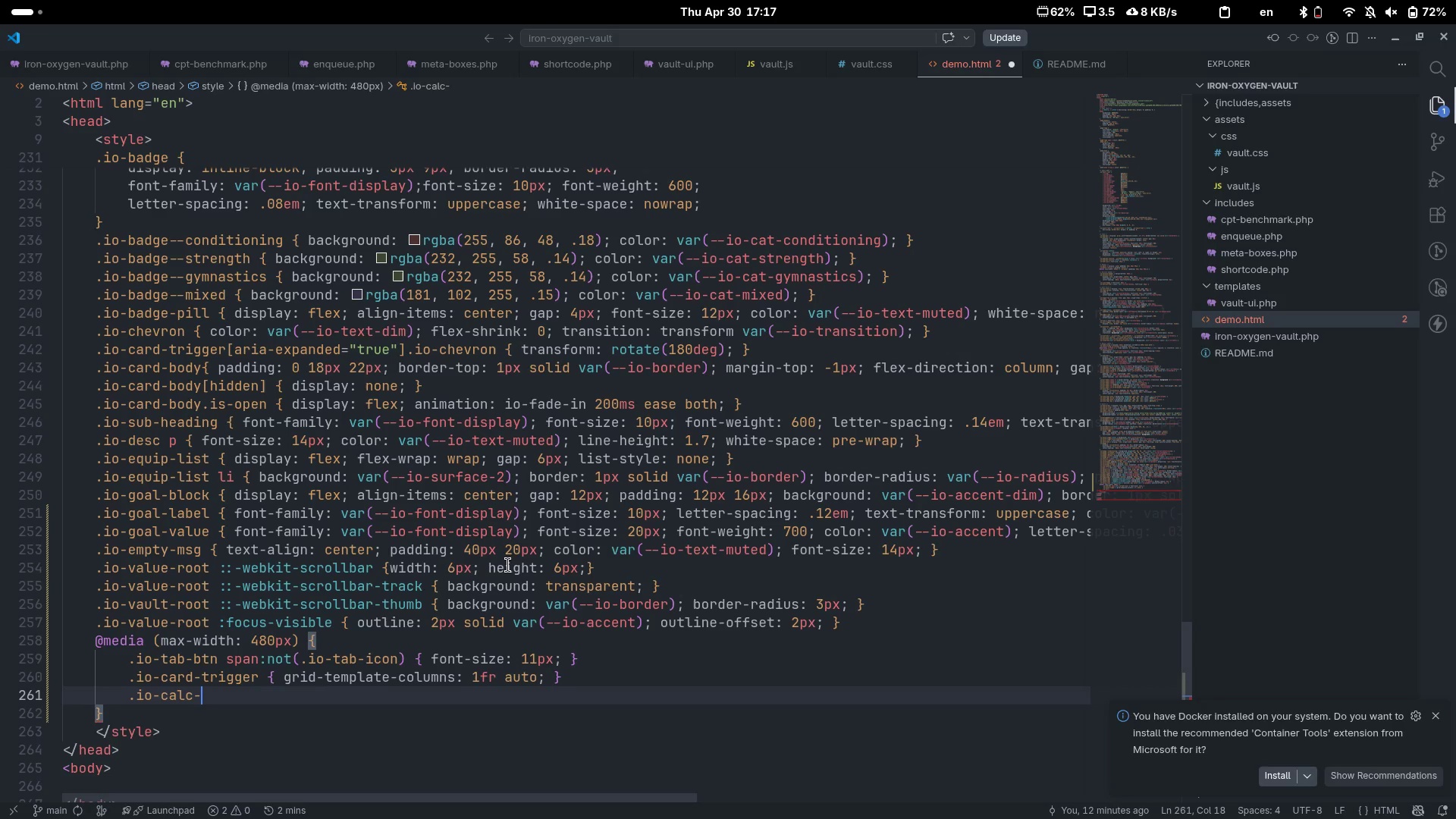 
type(me)
key(Tab)
 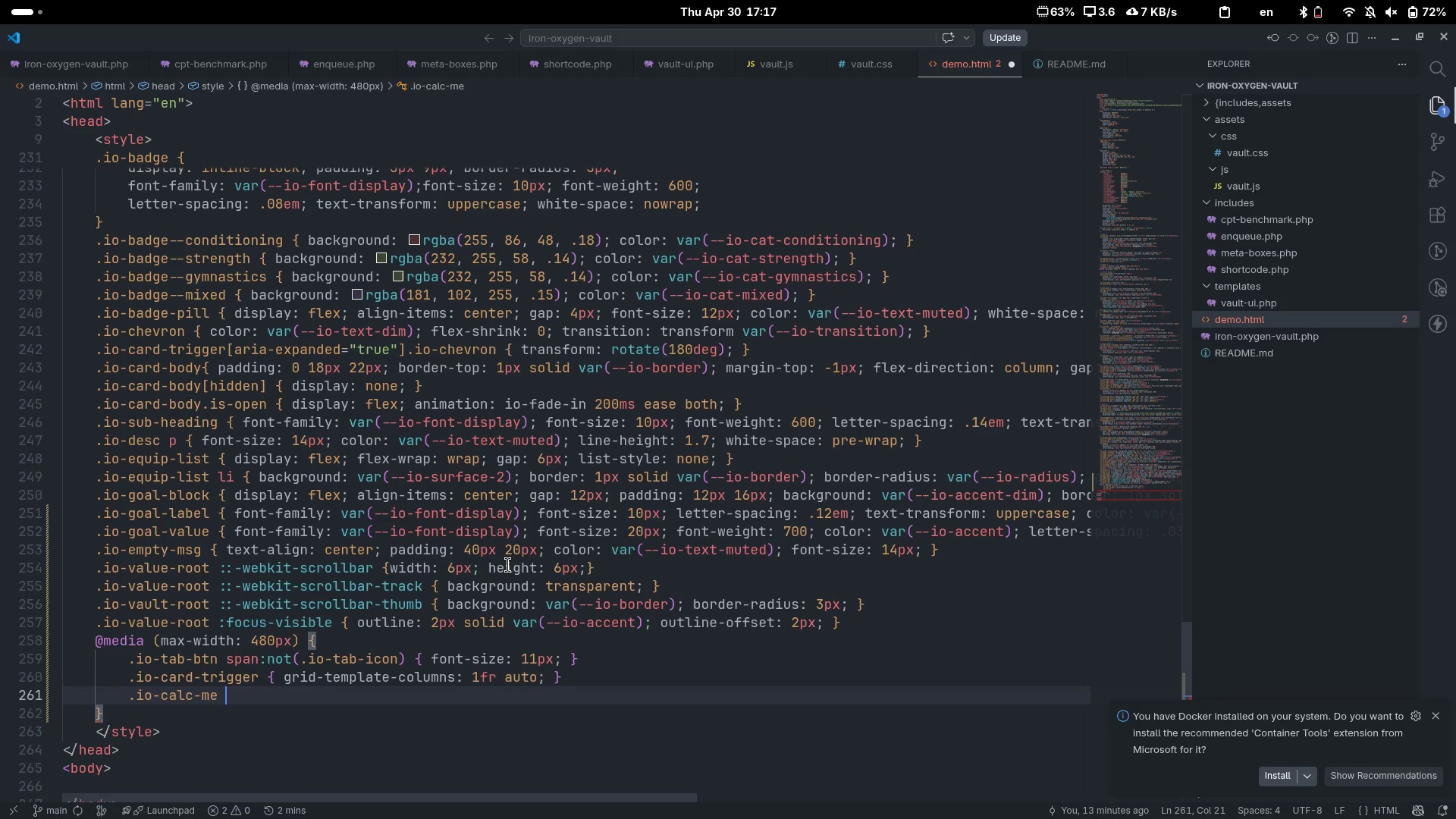 
key(Control+ControlLeft)
 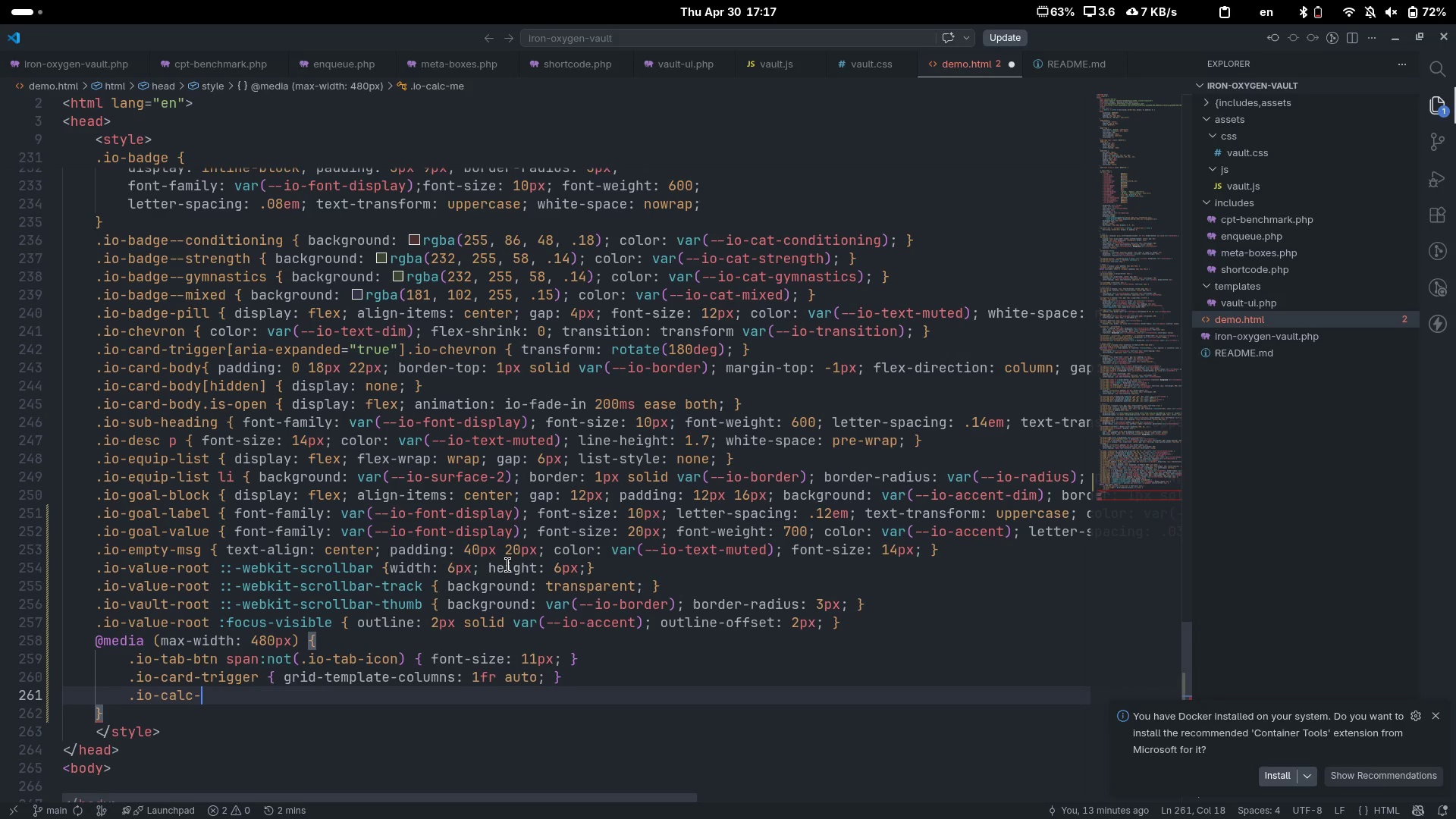 
key(Control+Backspace)
 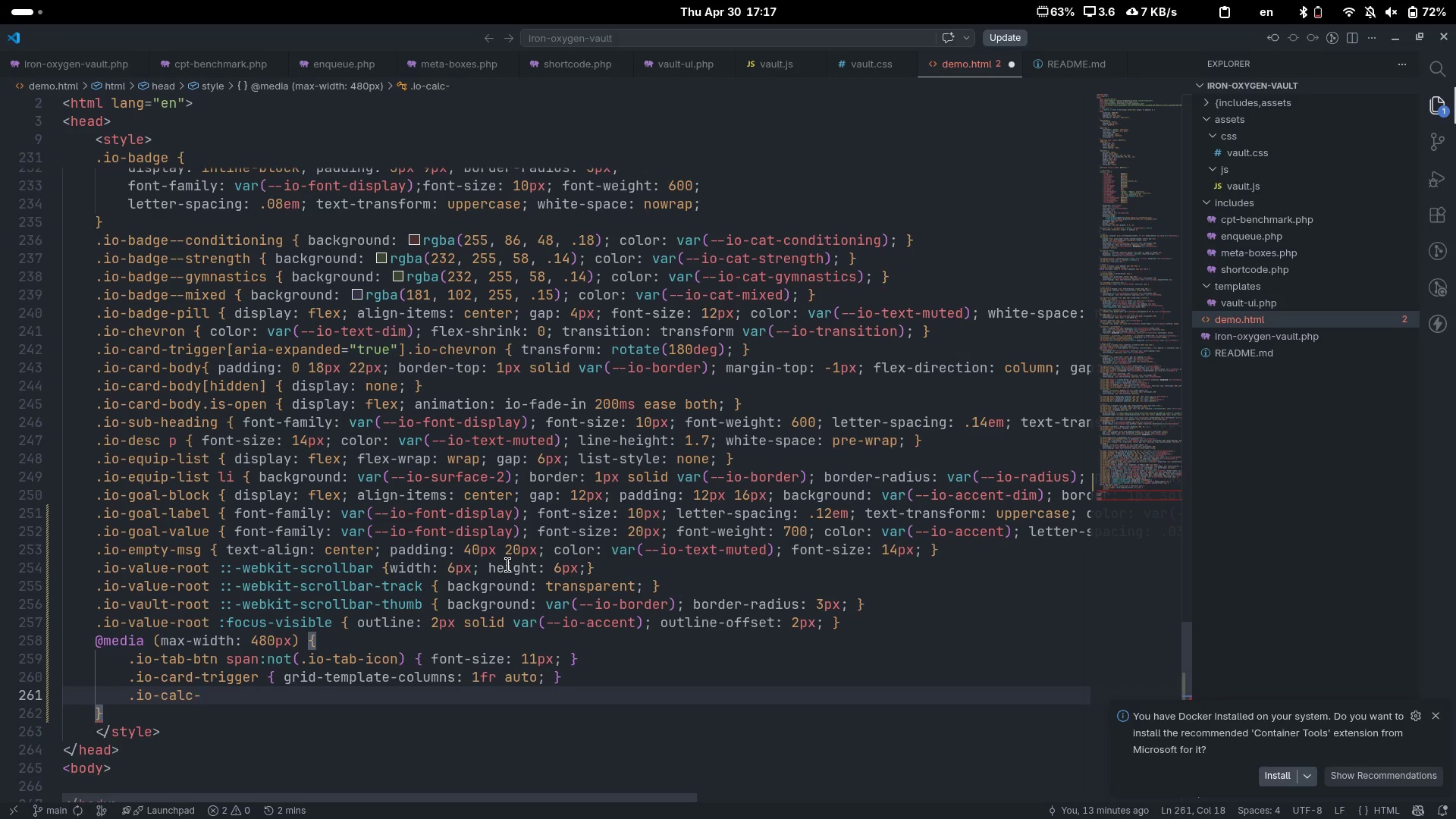 
type(meta)
 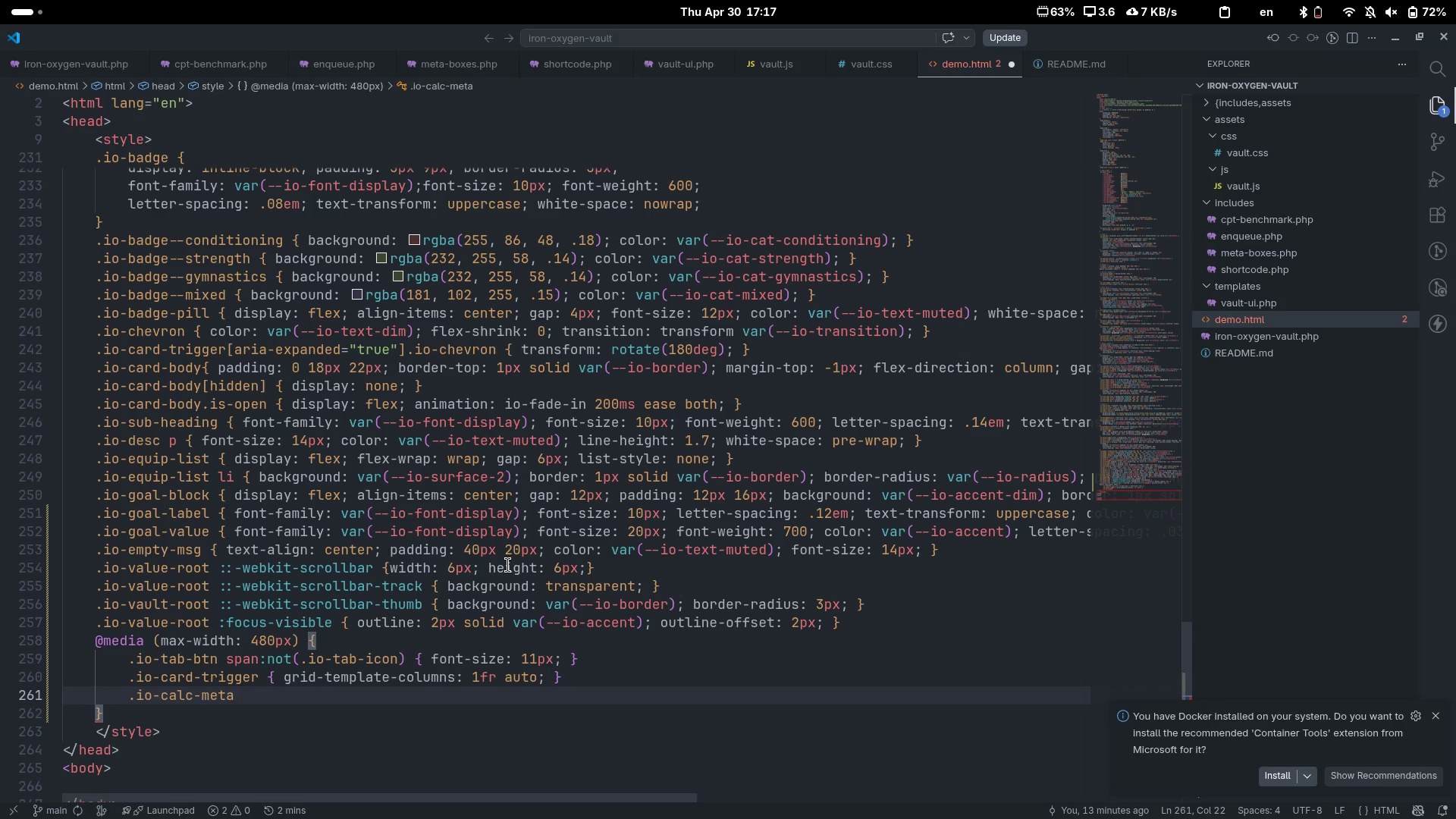 
key(Space)
 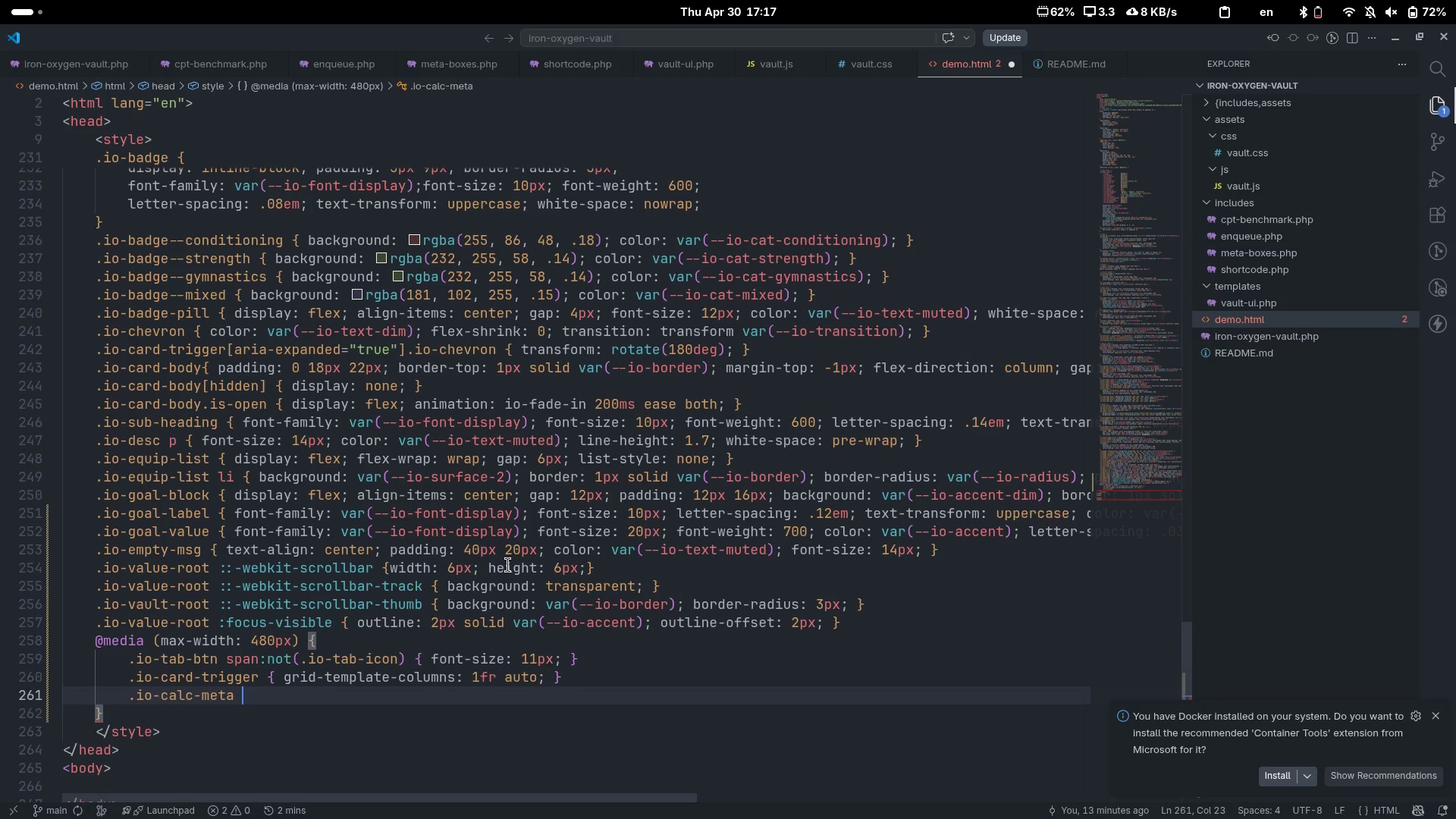 
key(Shift+BracketLeft)
 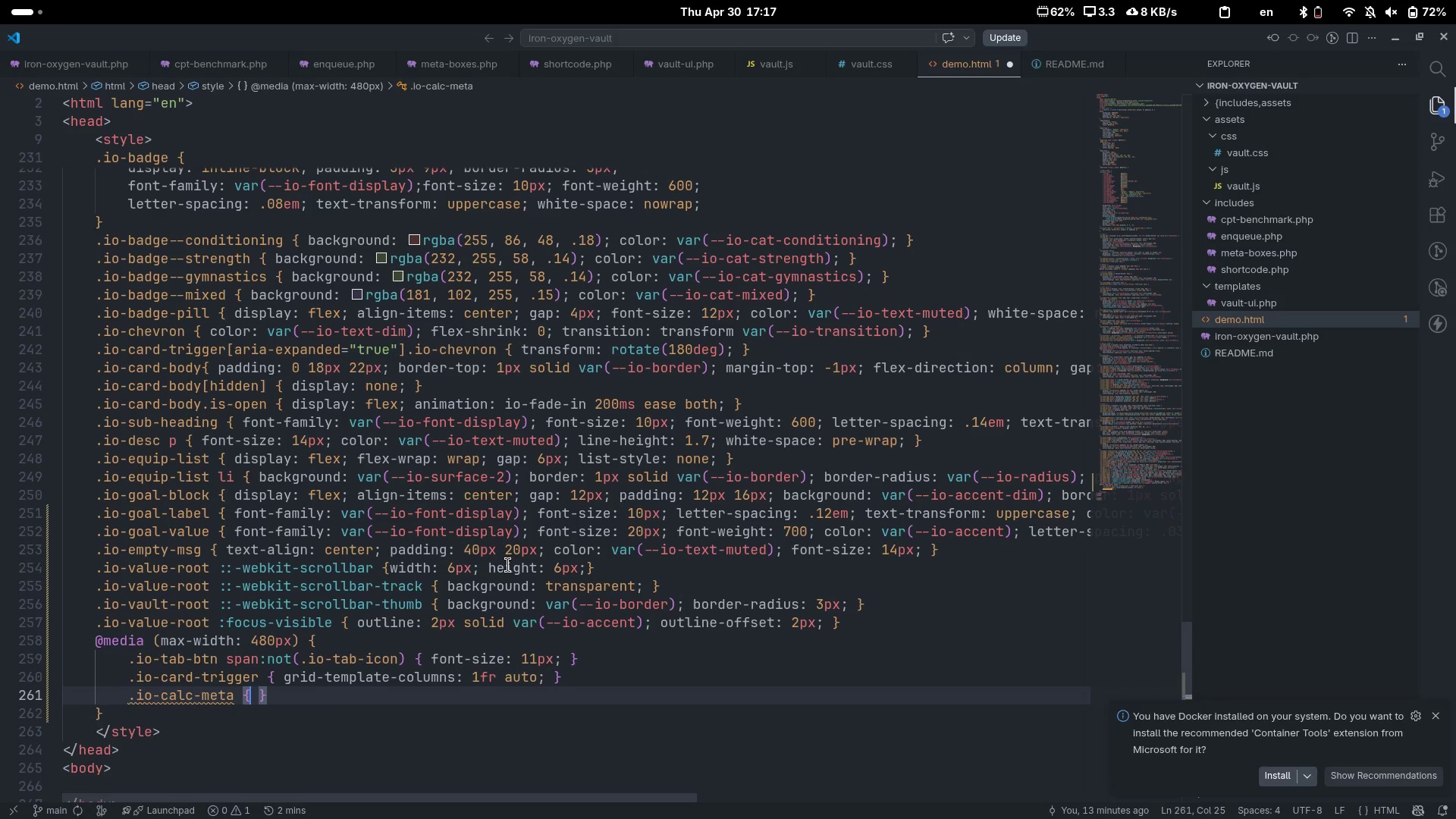 
key(Space)
 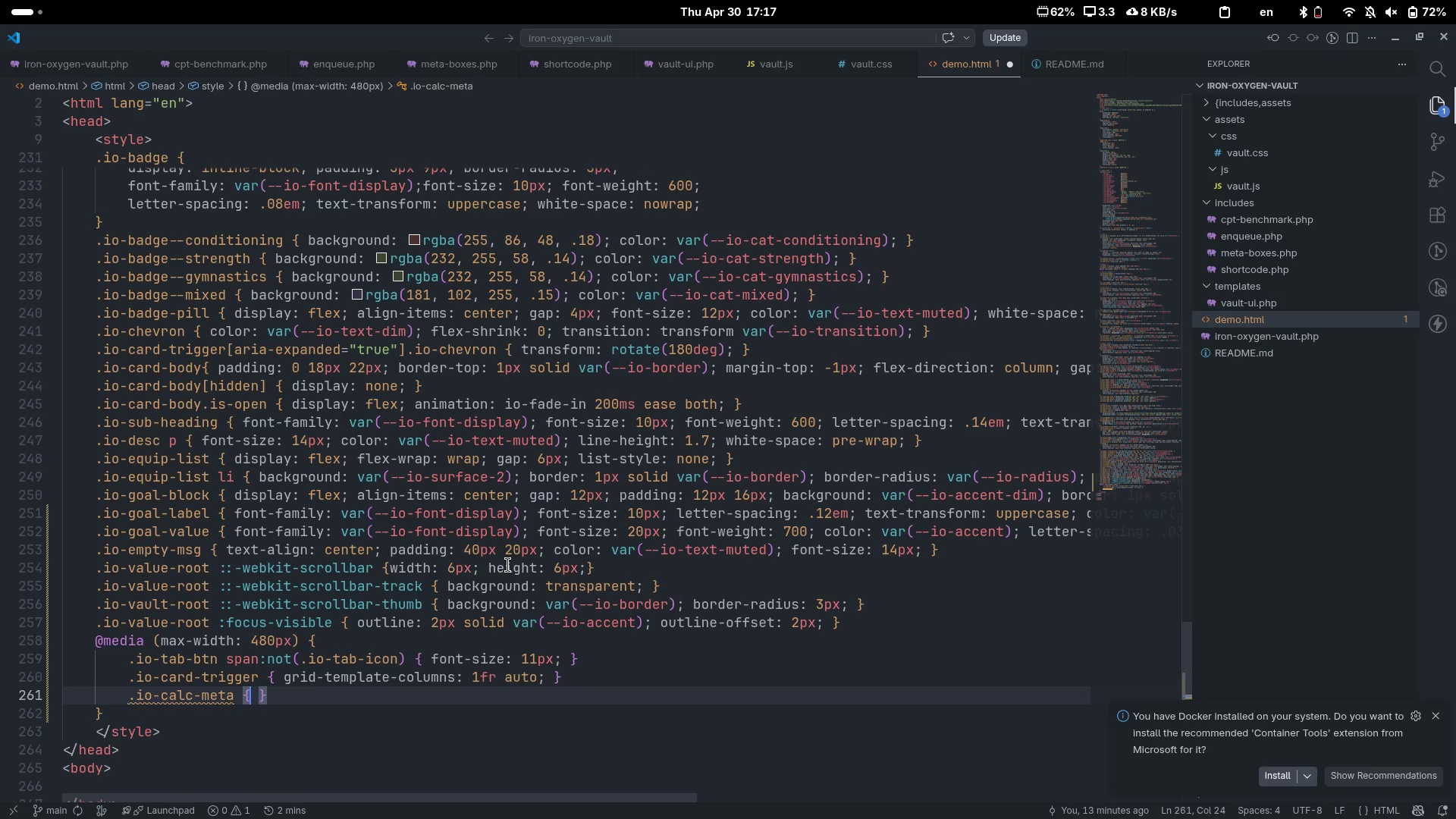 
key(ArrowLeft)
 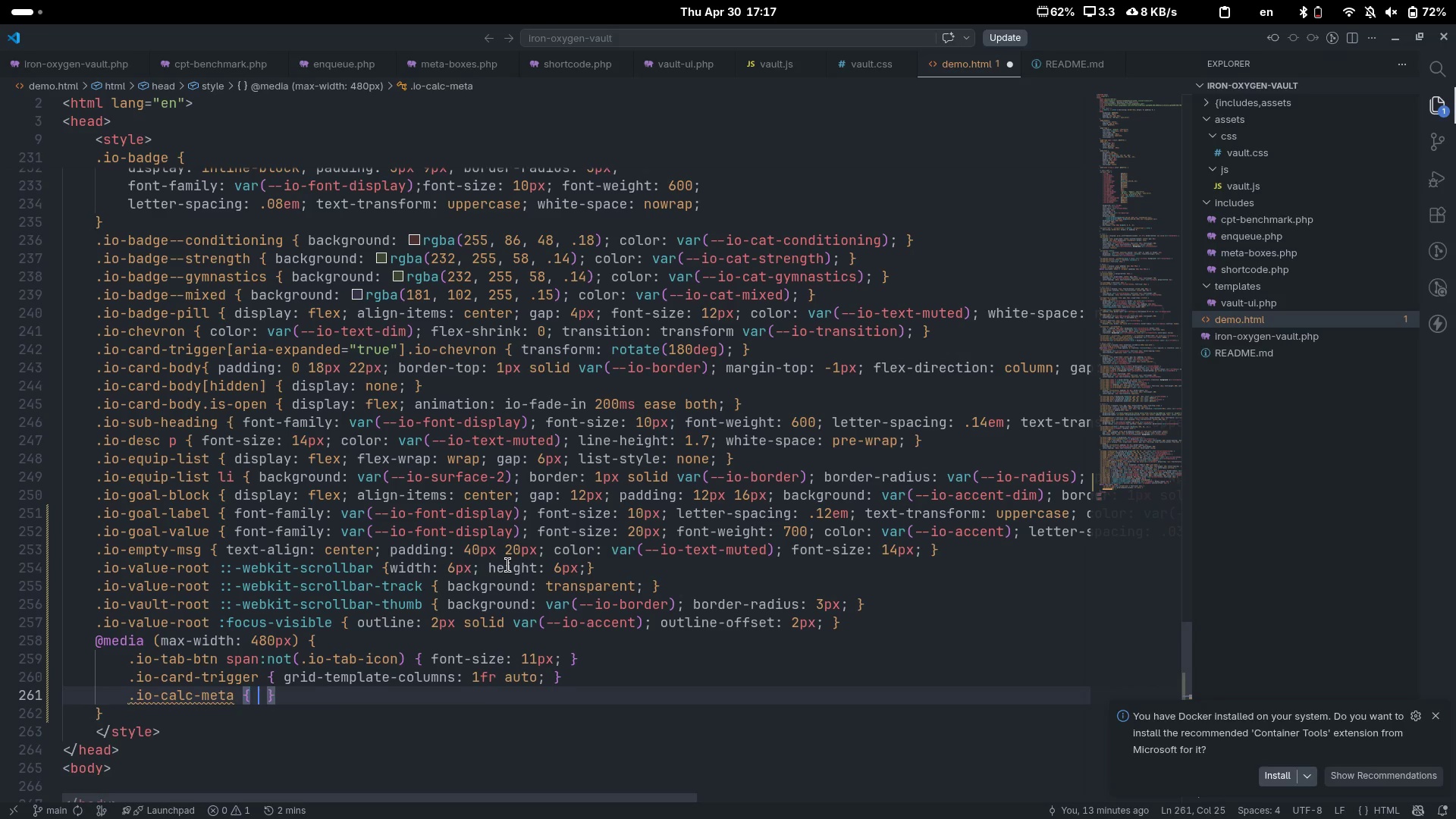 
type( displa)
key(Tab)
type(none)
key(Escape)
 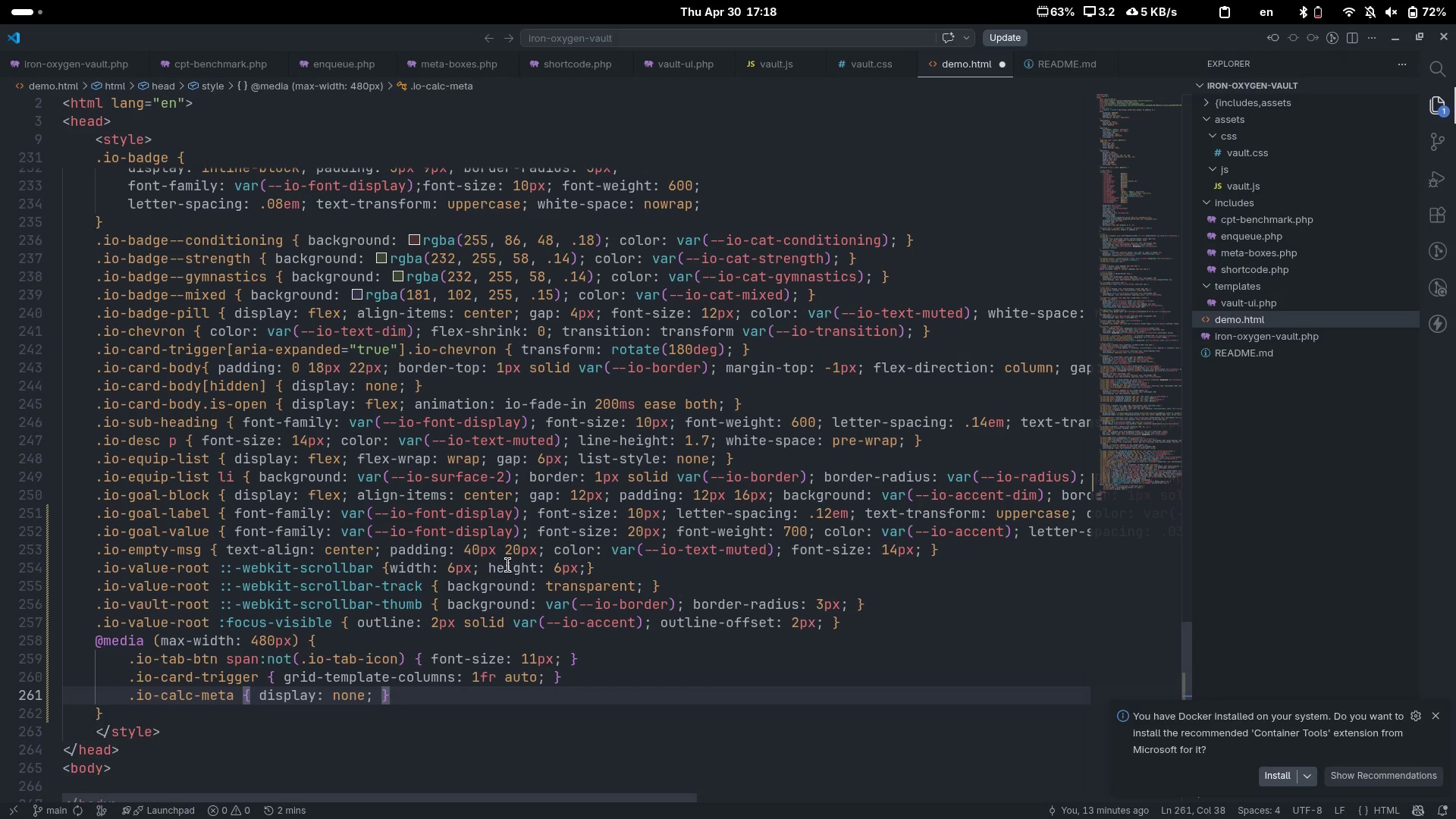 
key(Control+ArrowRight)
 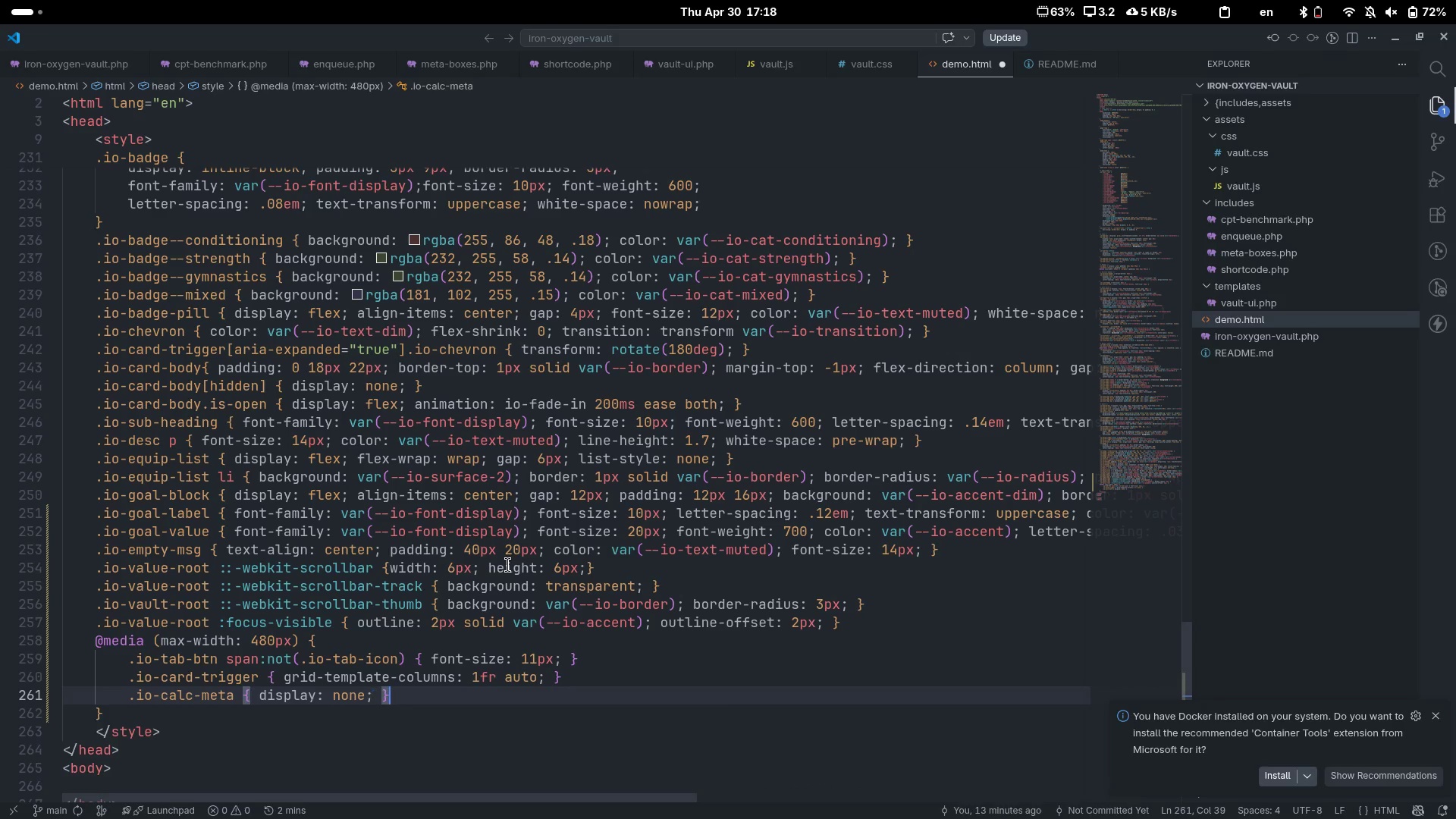 
key(Control+ArrowRight)
 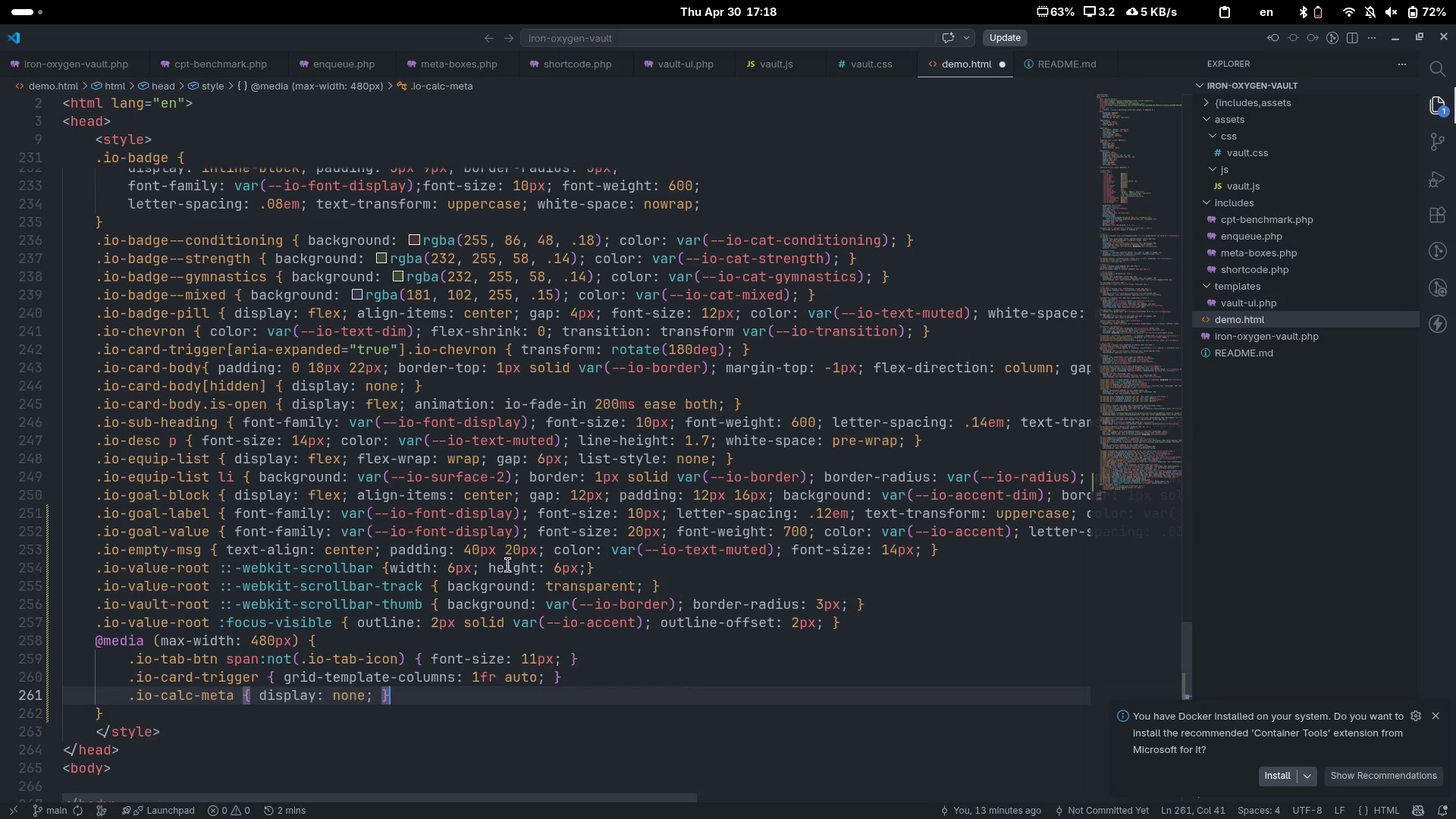 
key(Enter)
 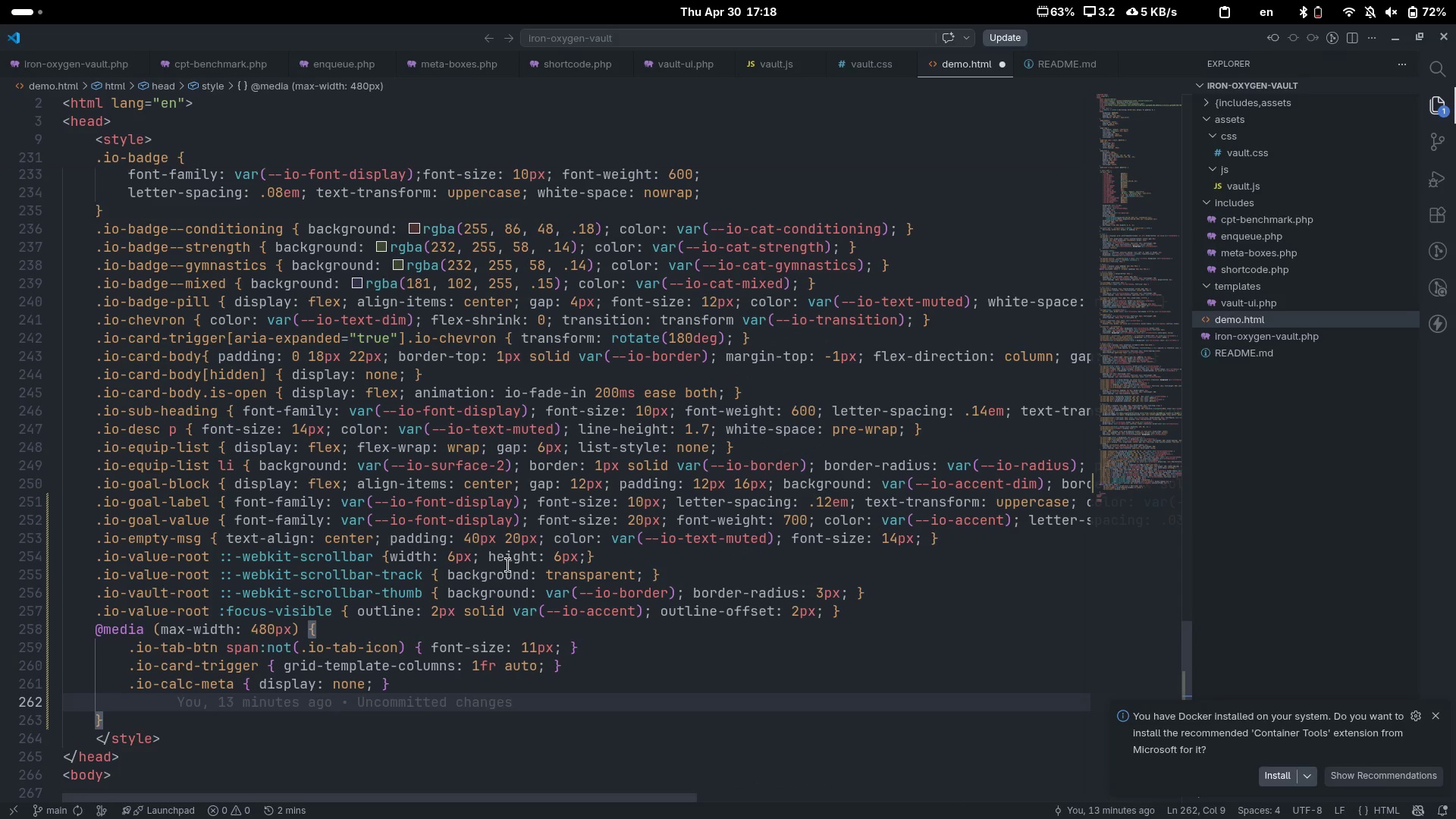 
type(.io-pct-table-td, .io-pct-table th { )
 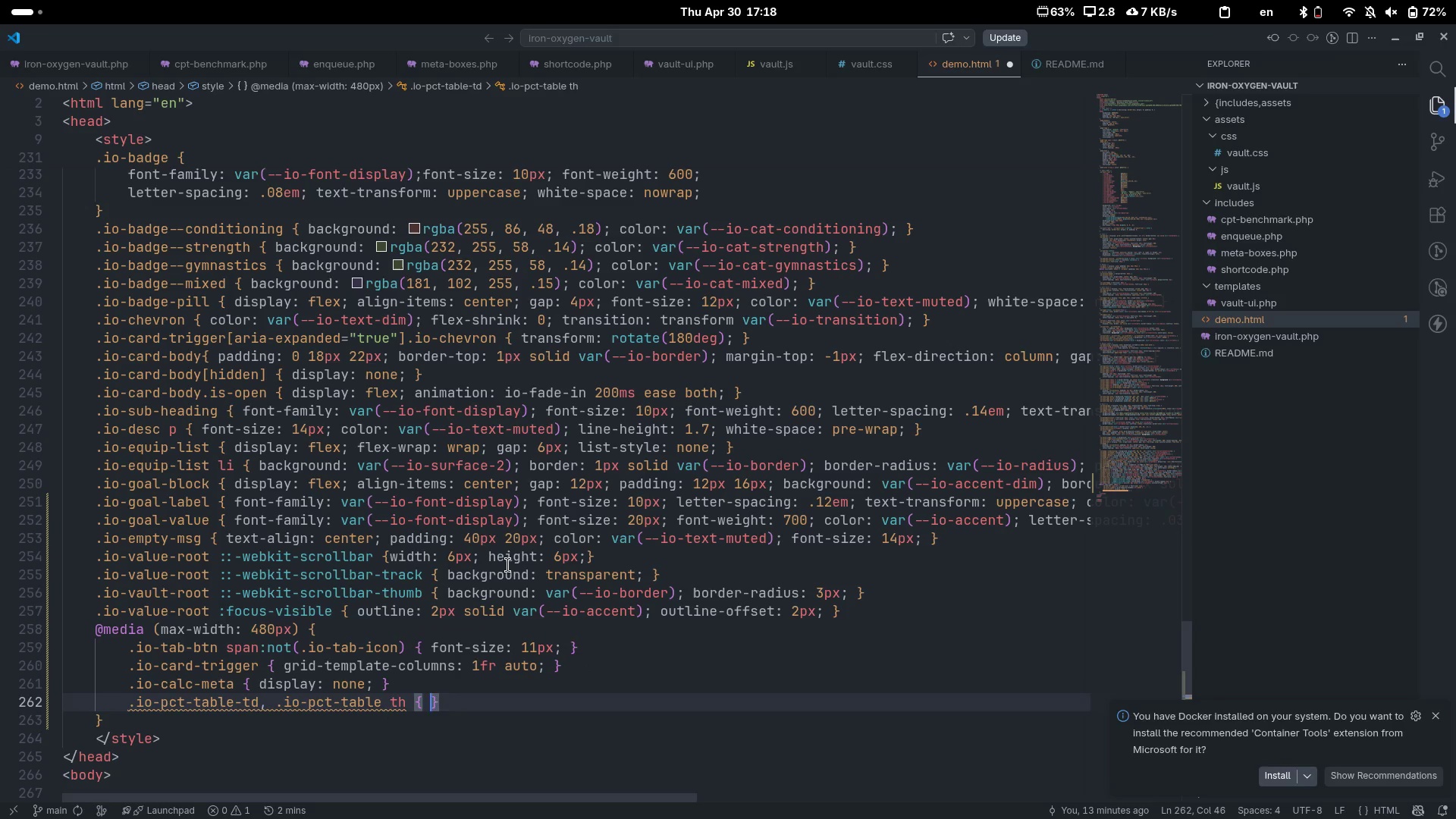 
key(ArrowLeft)
 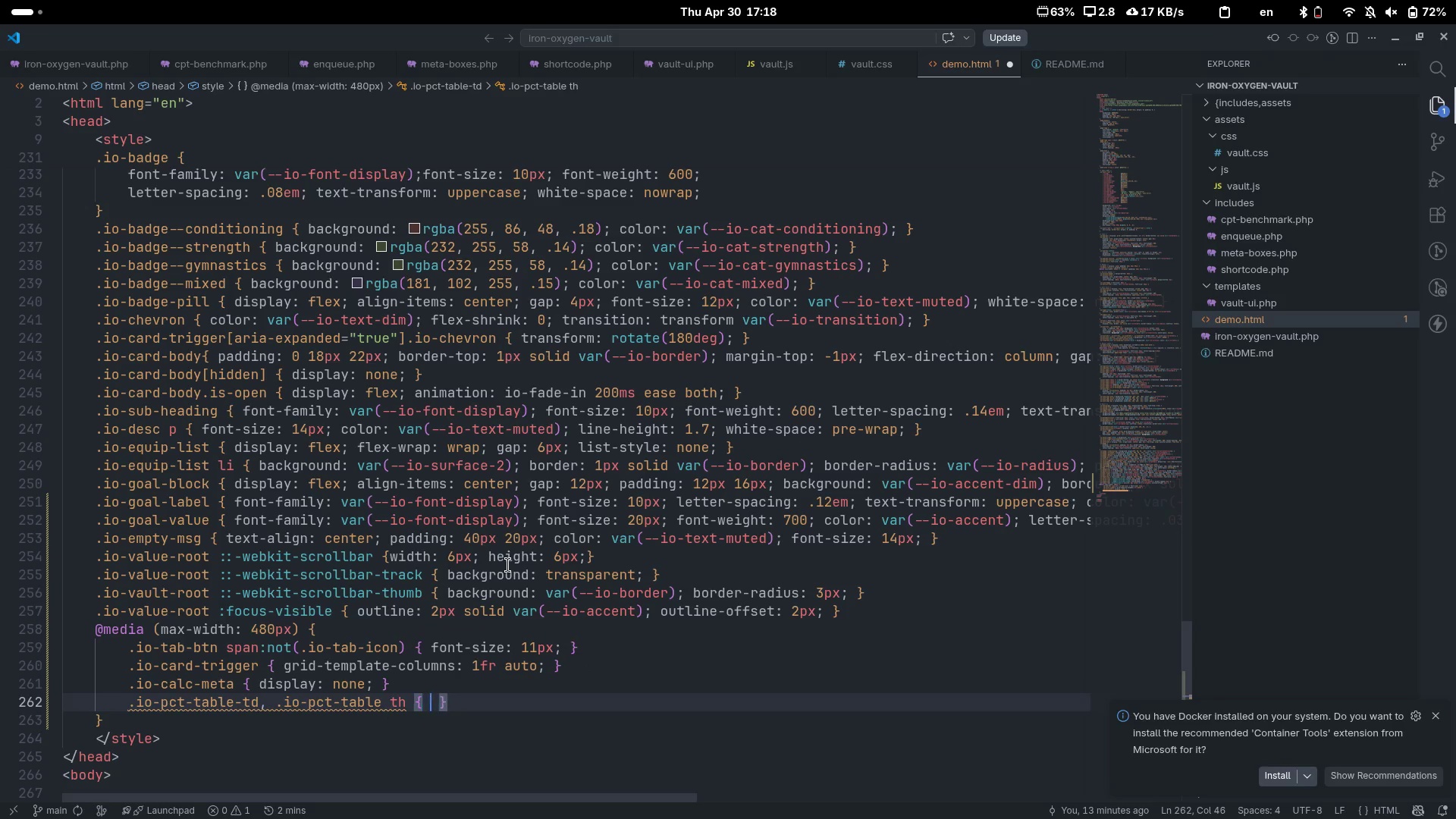 
type( paddin)
key(Tab)
type(10px)
 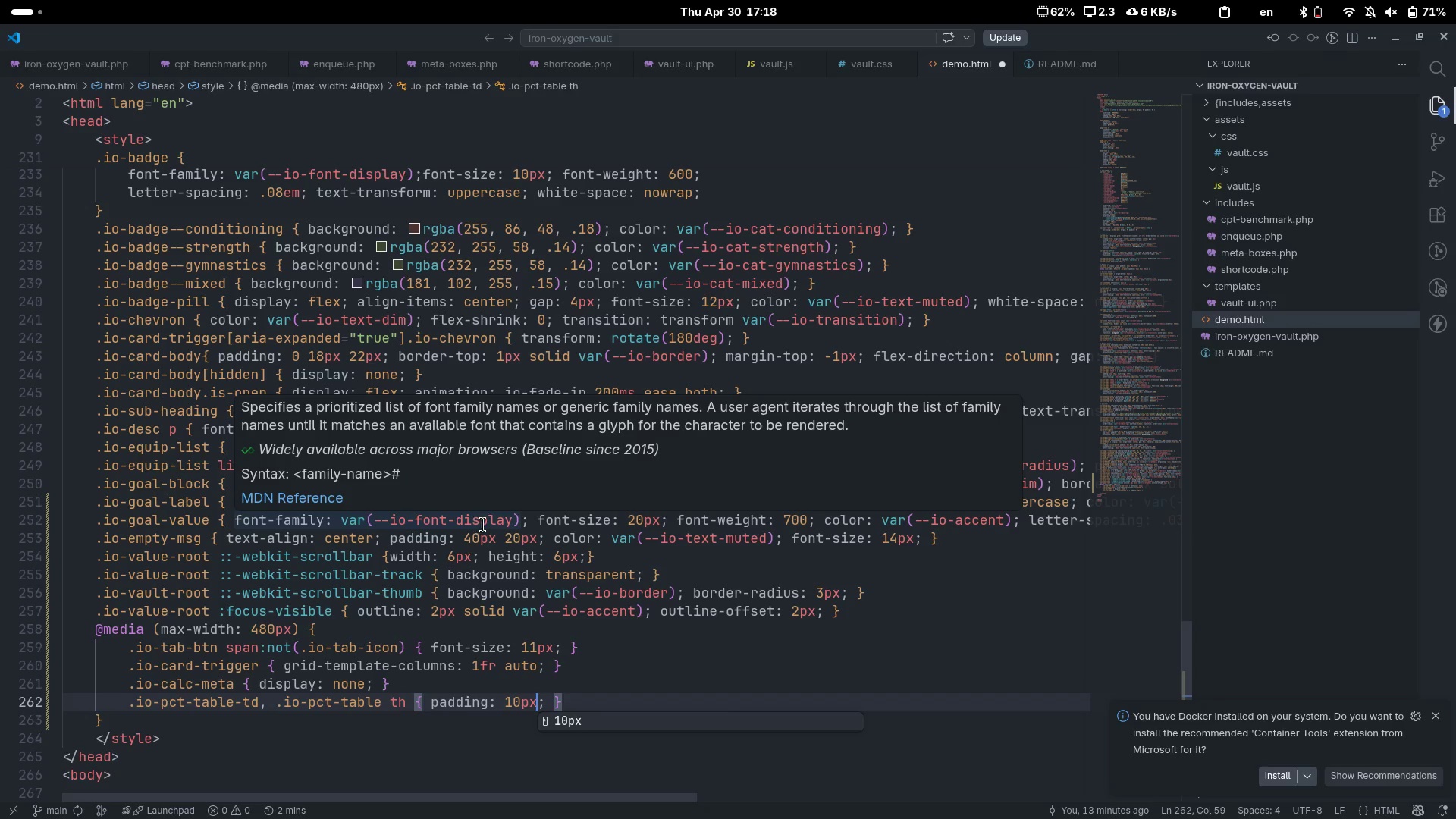 
wait(23.5)
 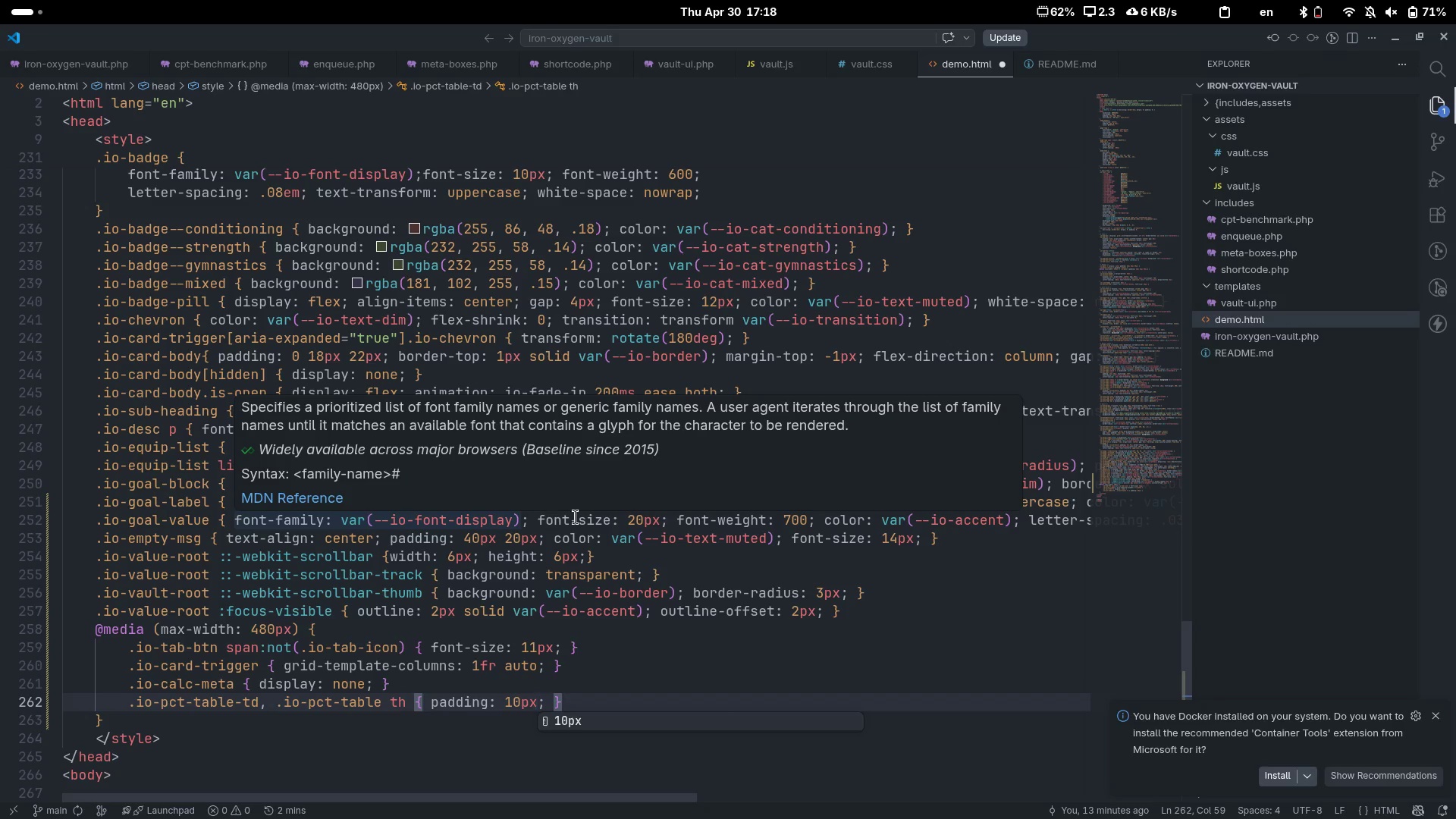 
key(Control+ArrowRight)
 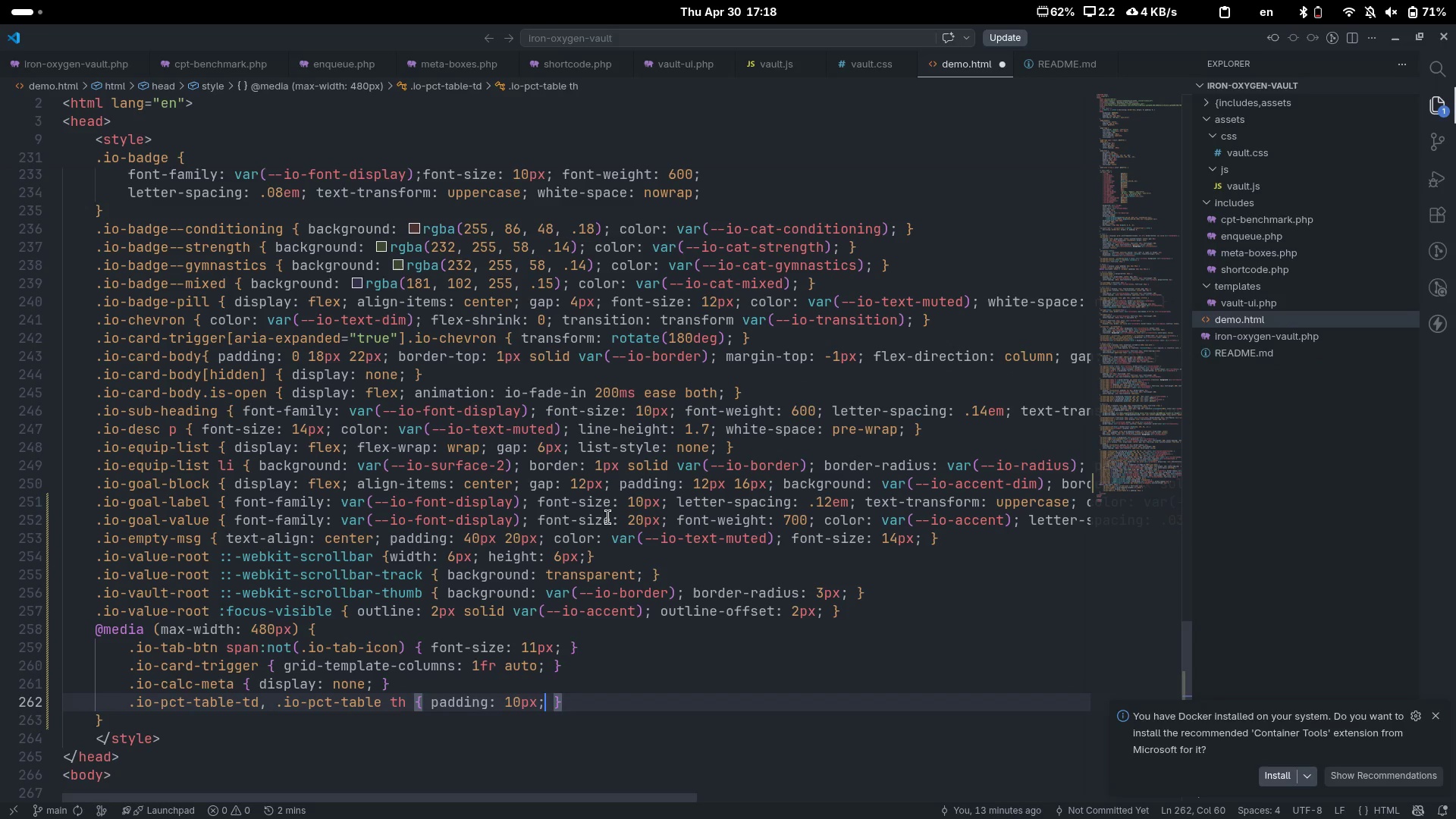 
key(Control+ArrowRight)
 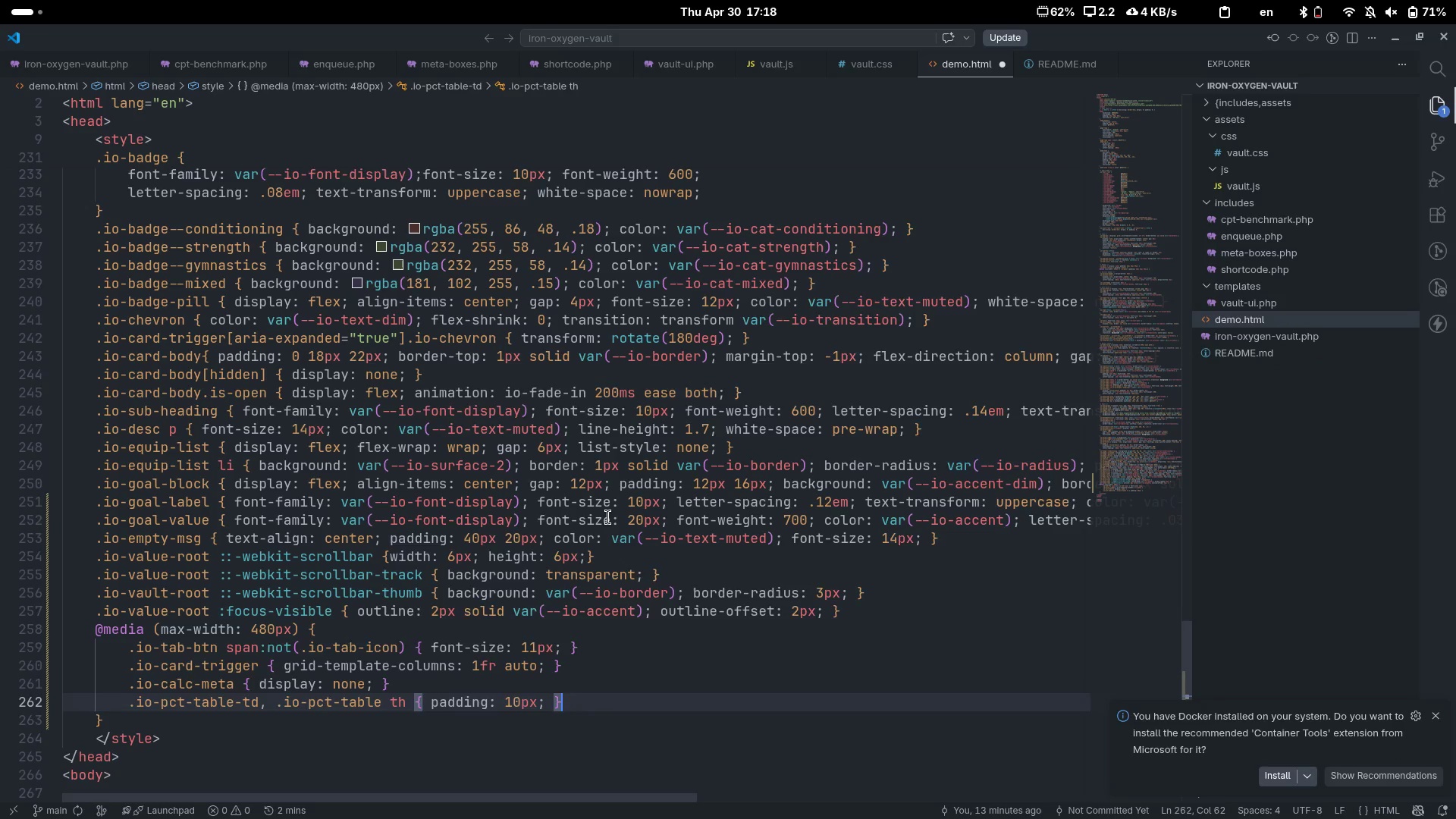 
key(Enter)
 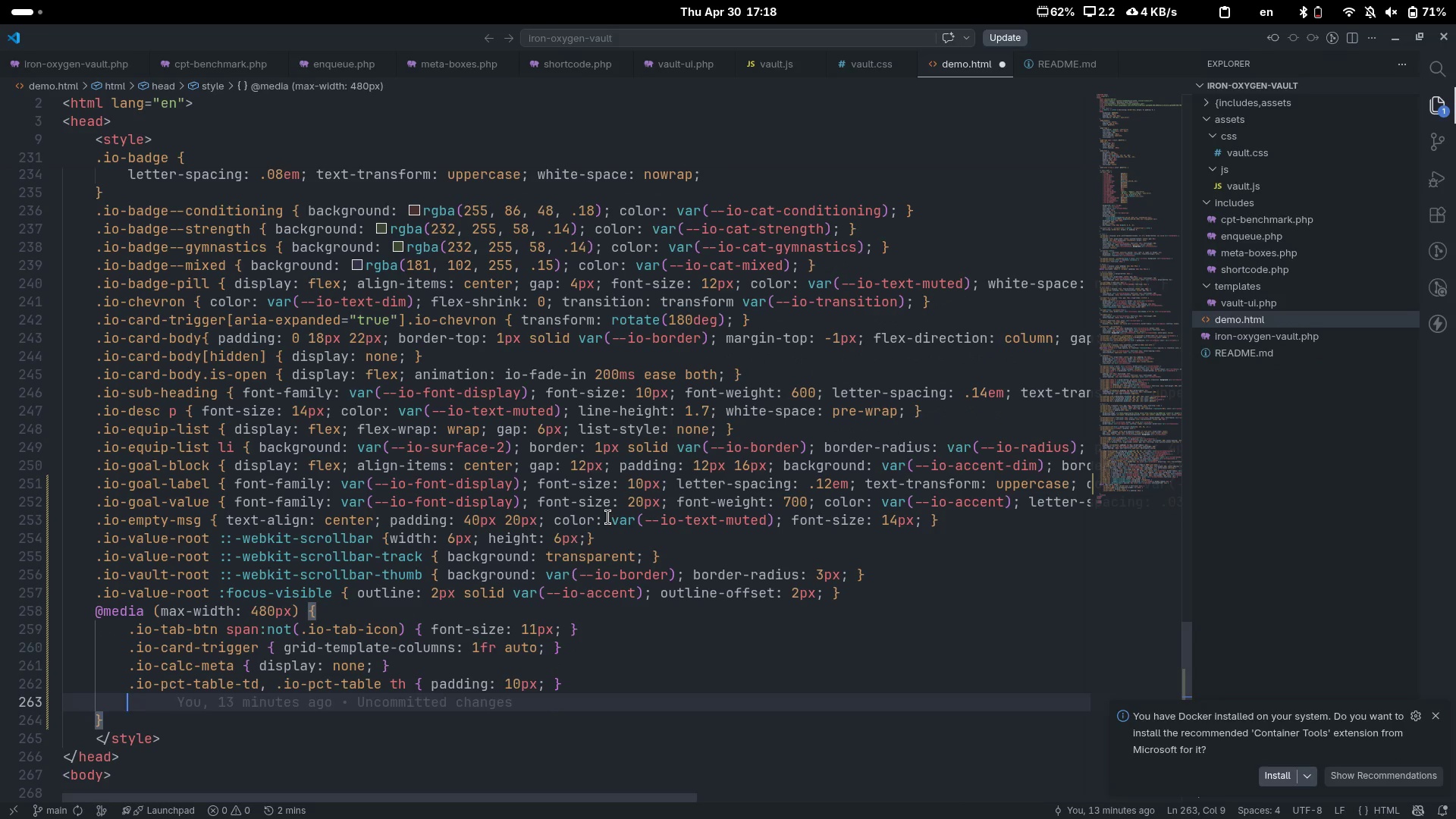 
type(.io-)
key(Escape)
type(pct-tbale)
 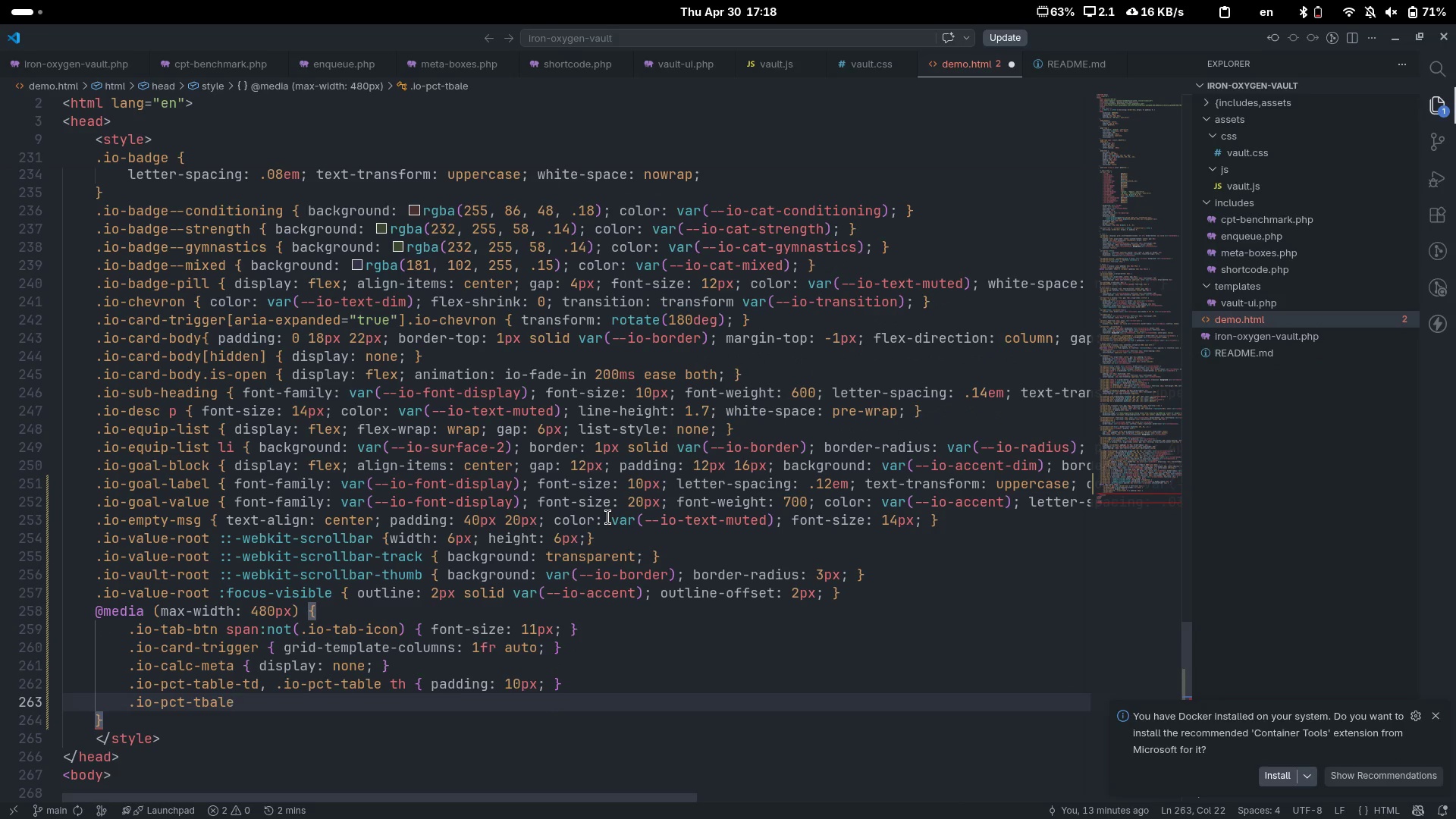 
key(Control+ControlLeft)
 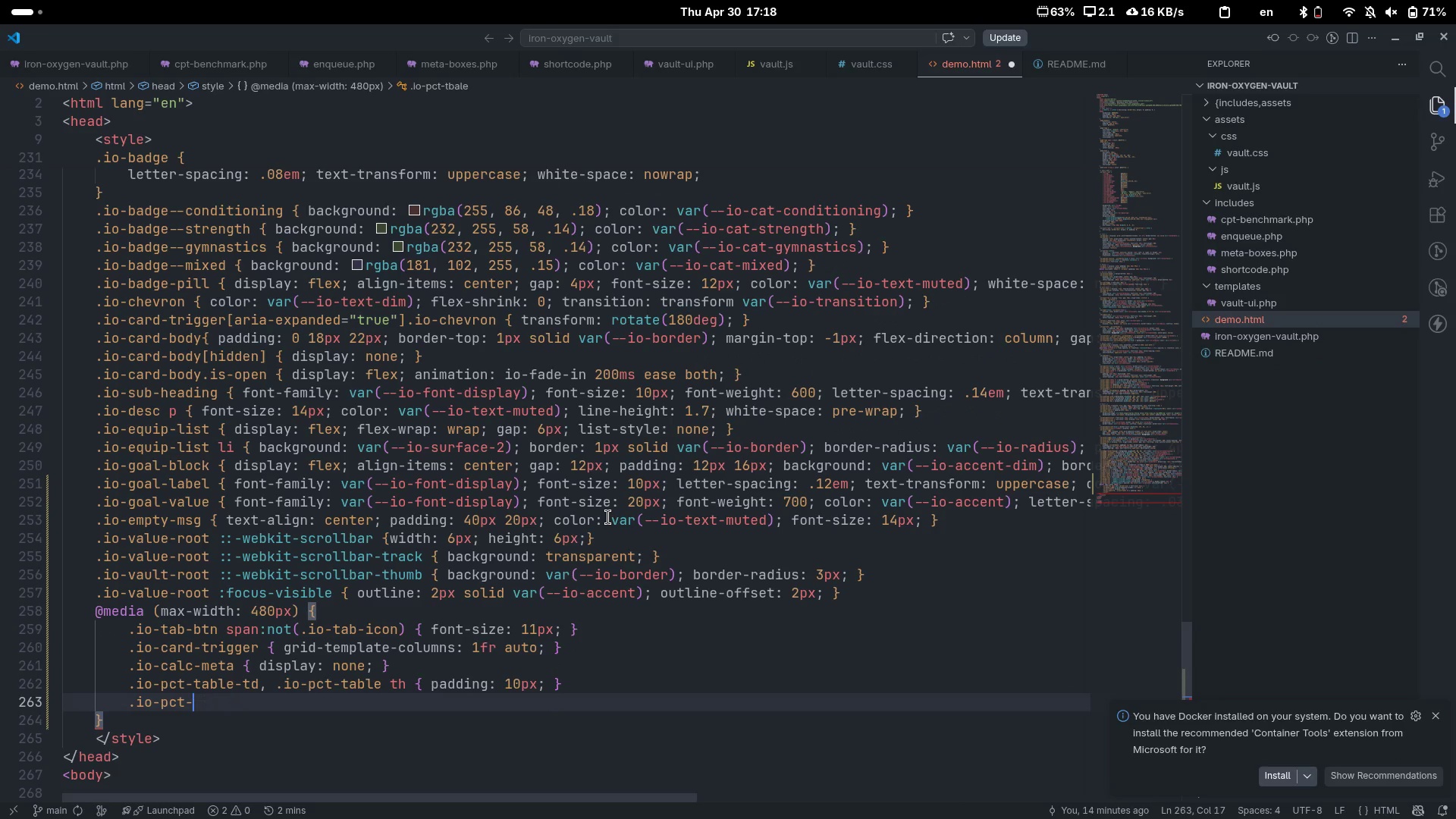 
key(Control+Backspace)
 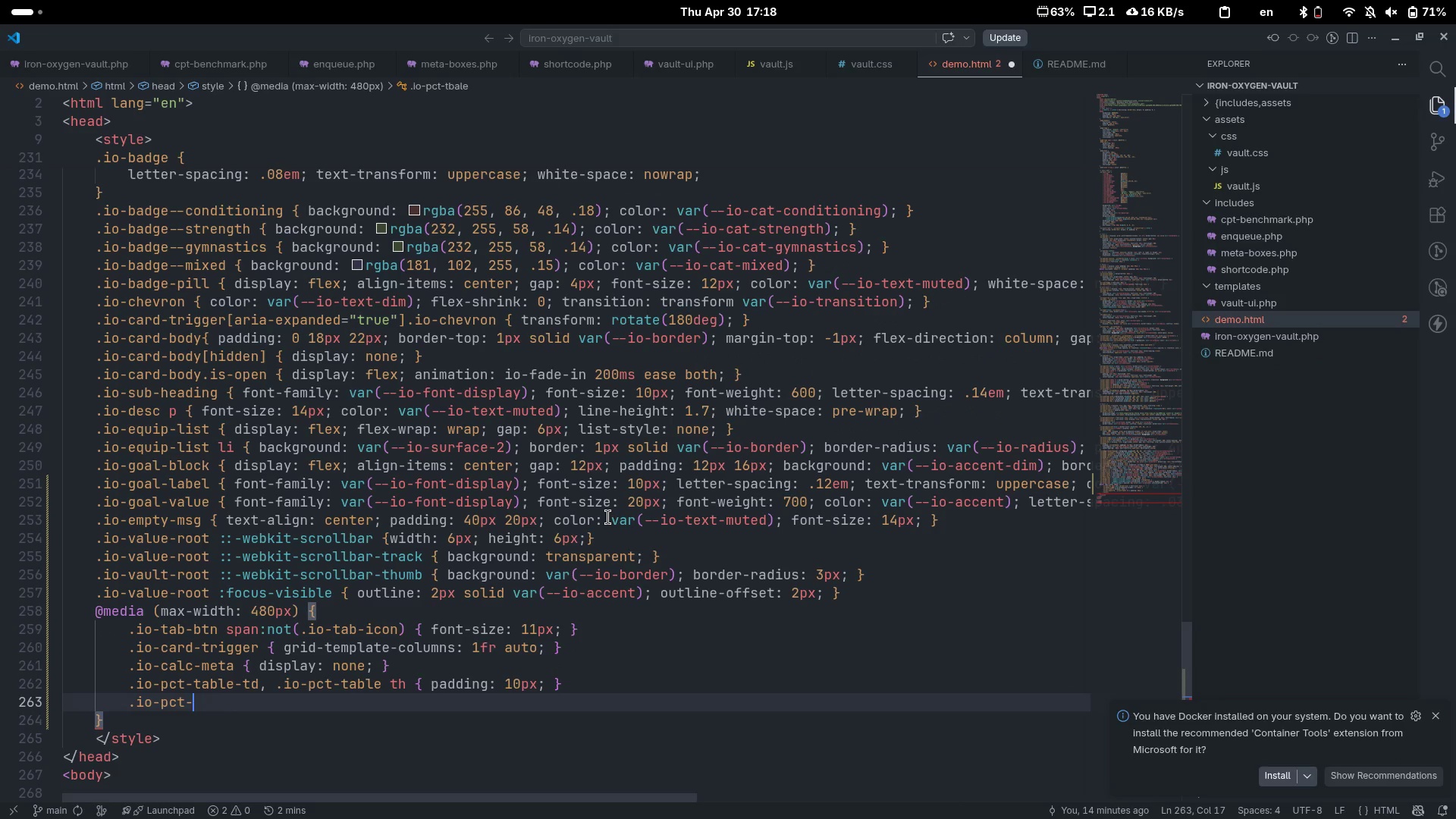 
type(table td.io-td-weight { )
 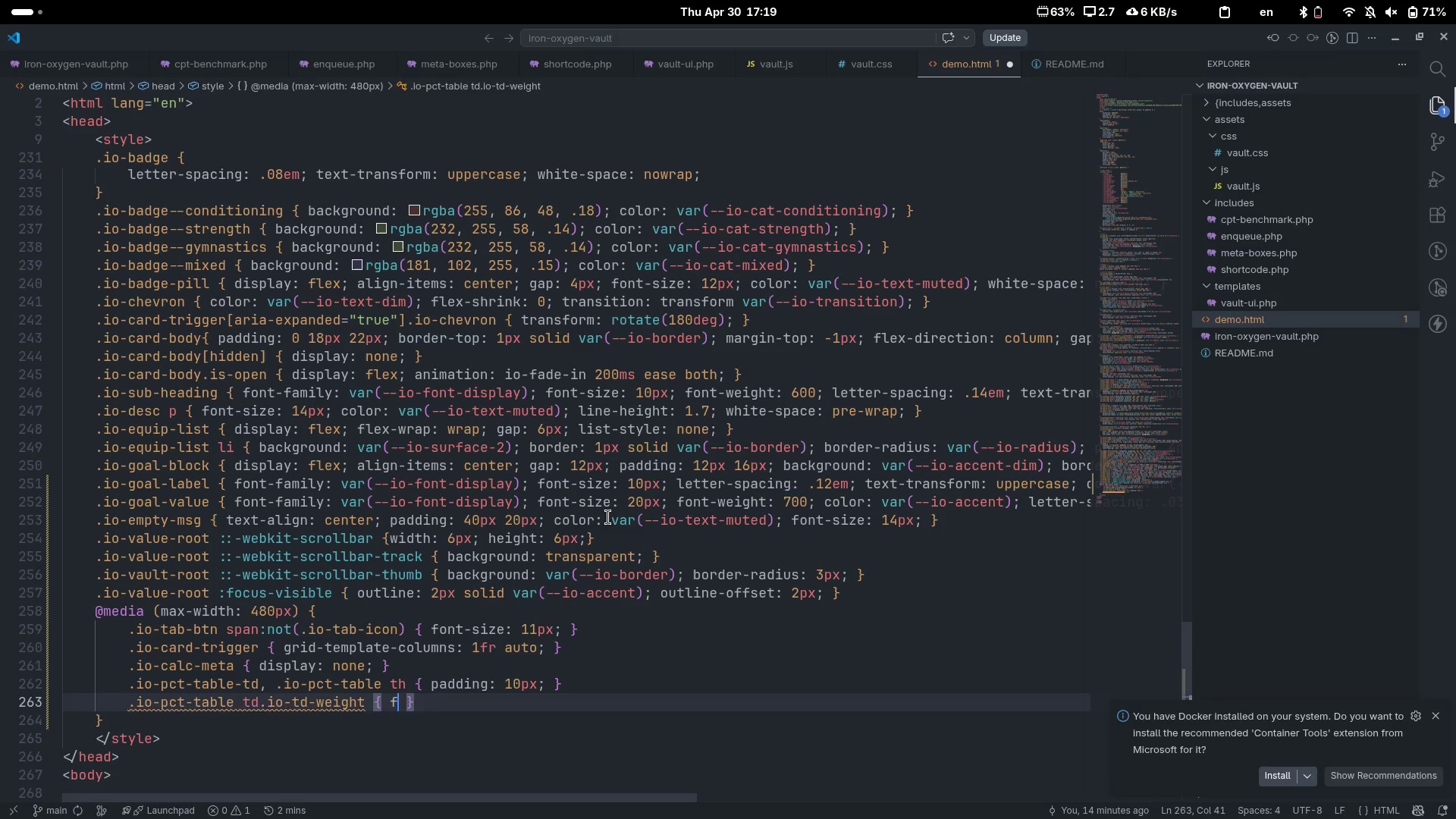 
 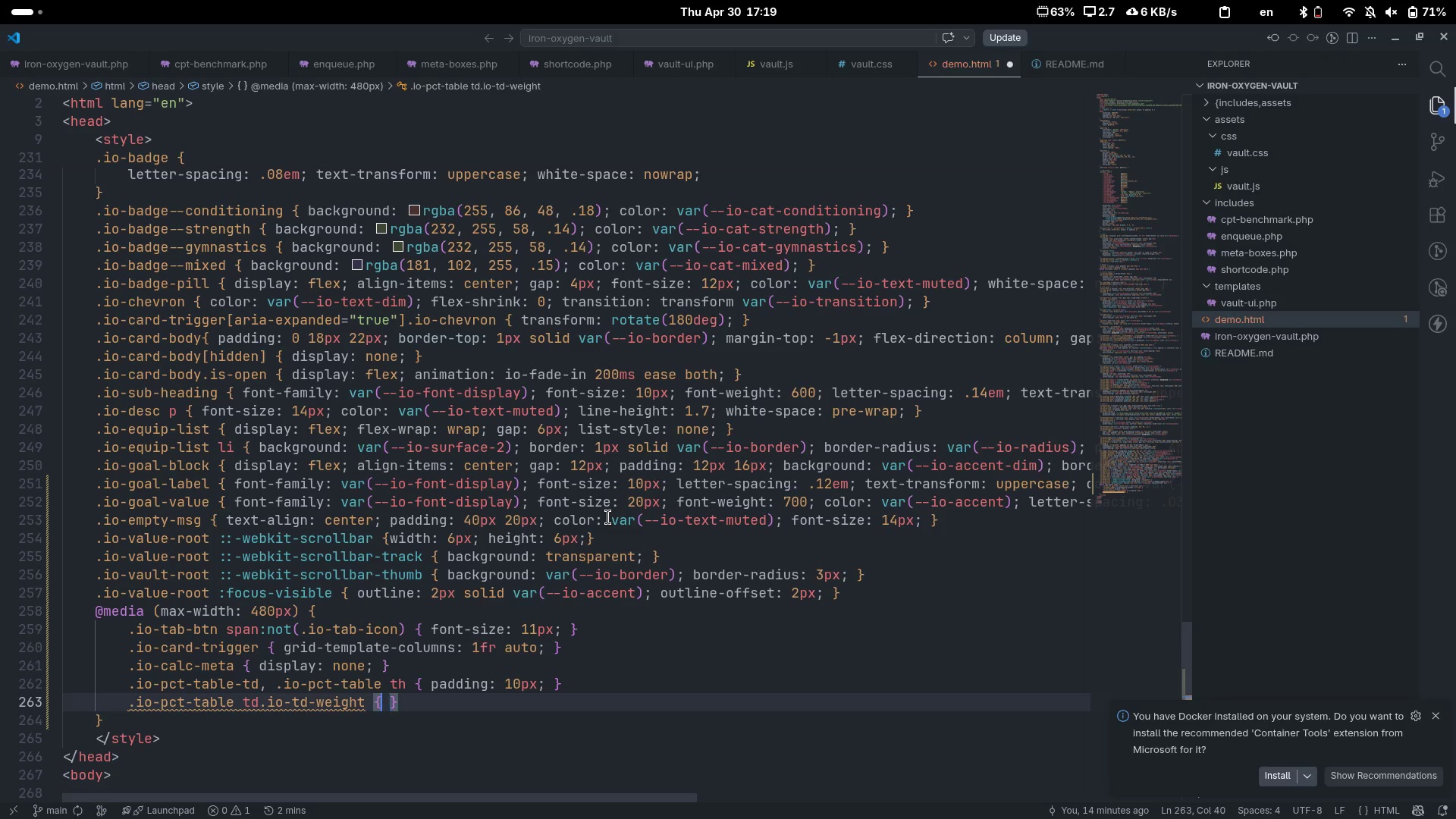 
key(ArrowLeft)
 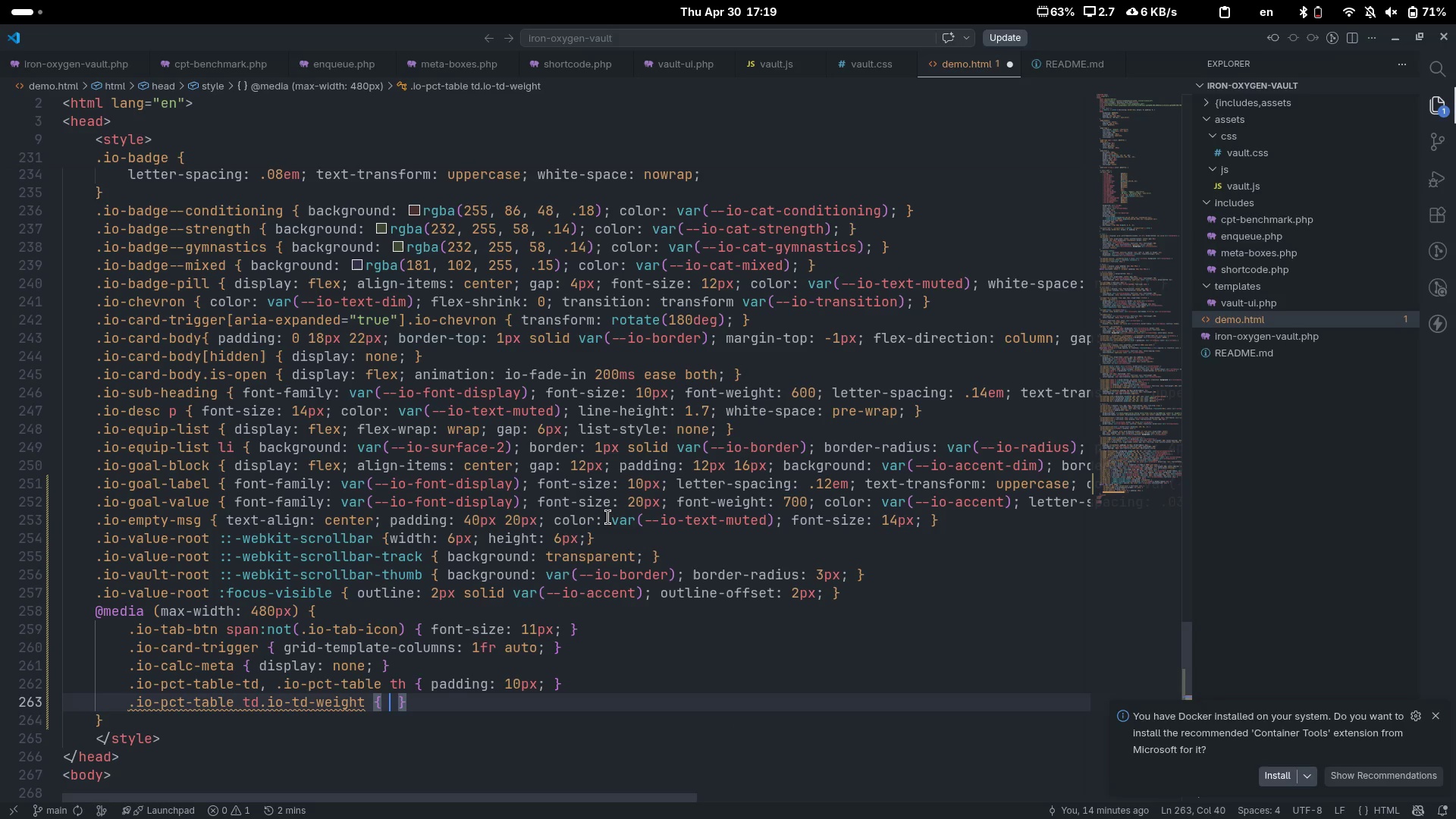 
type( font)
 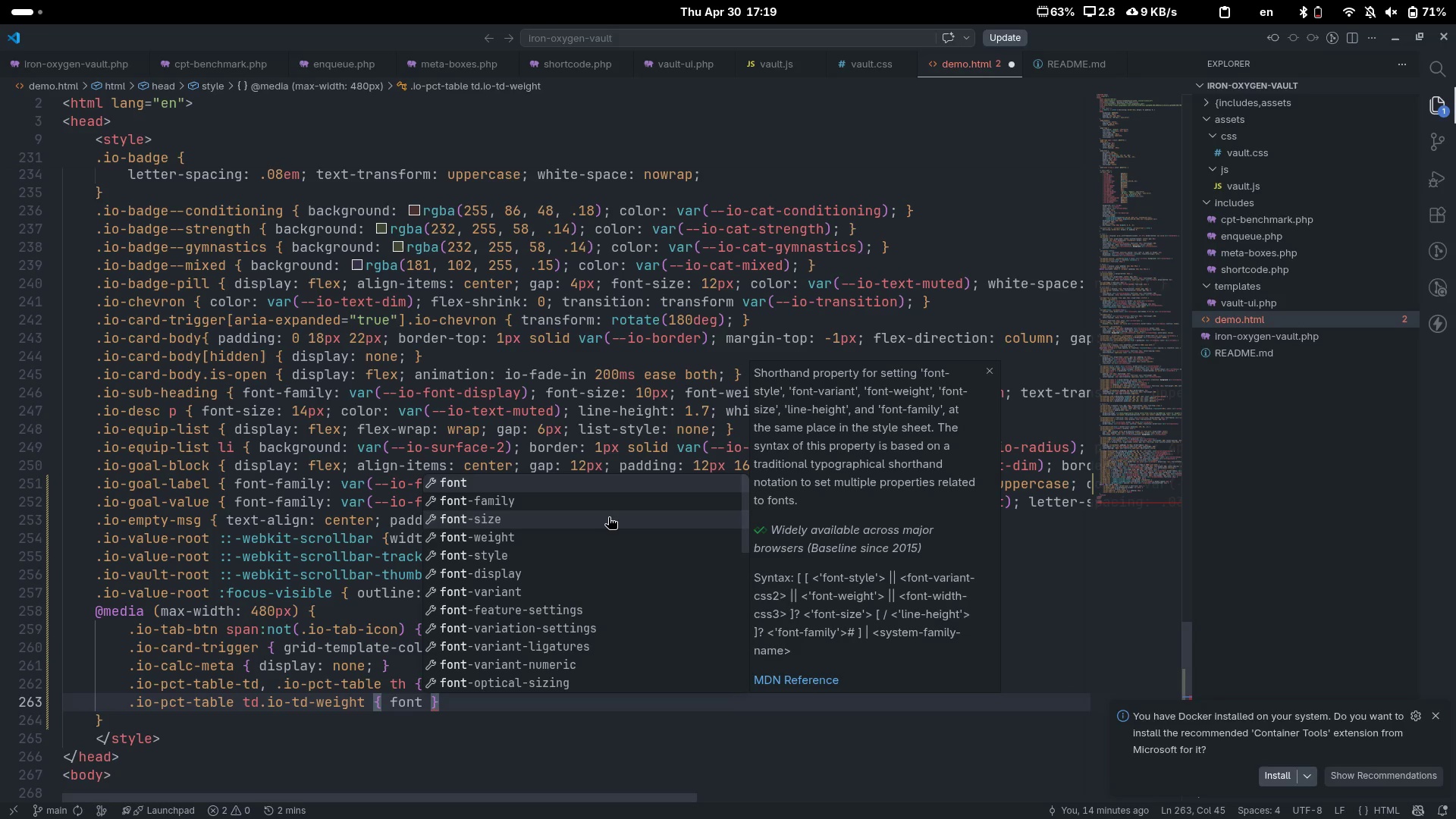 
key(ArrowDown)
 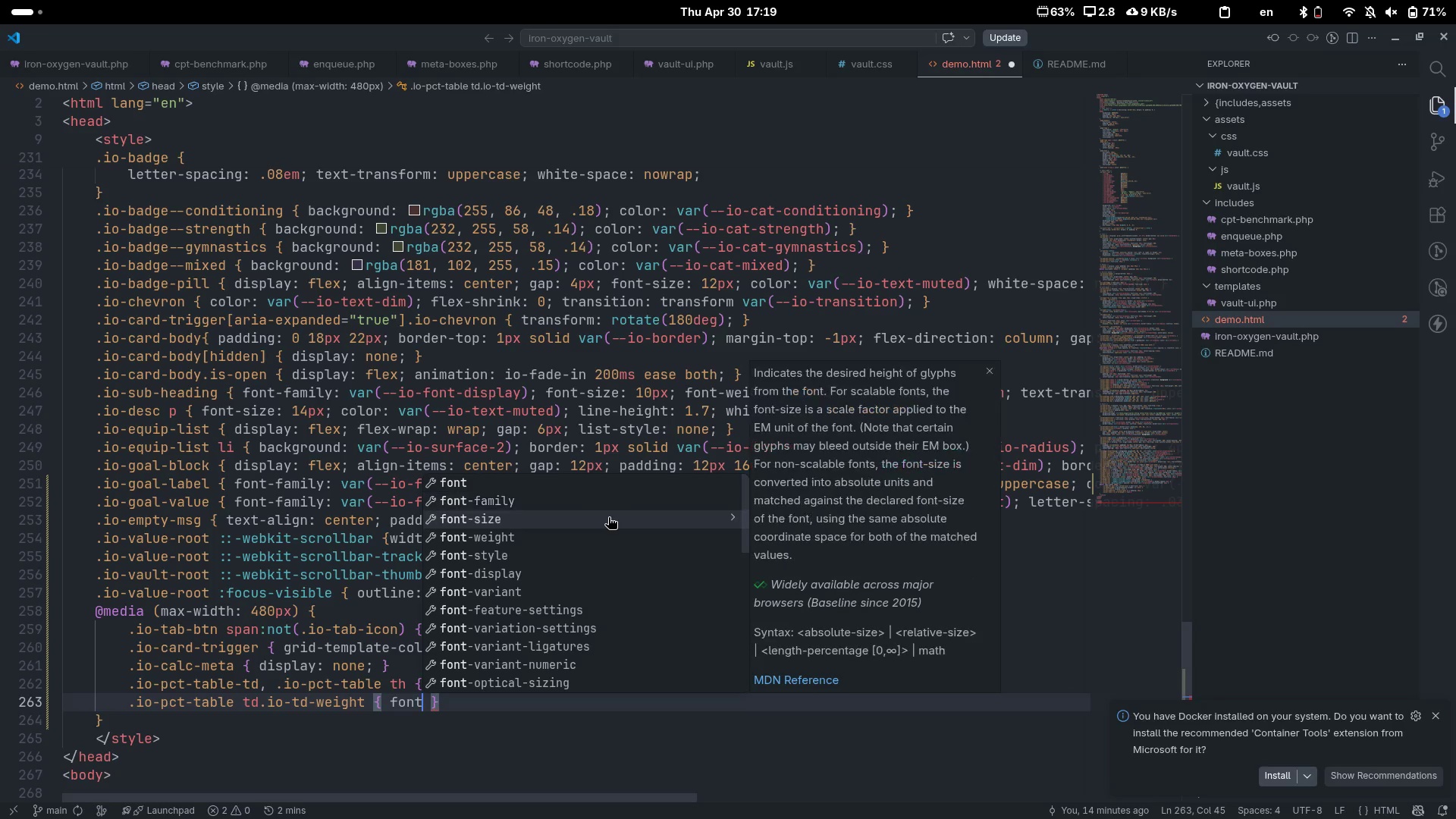 
key(ArrowDown)
 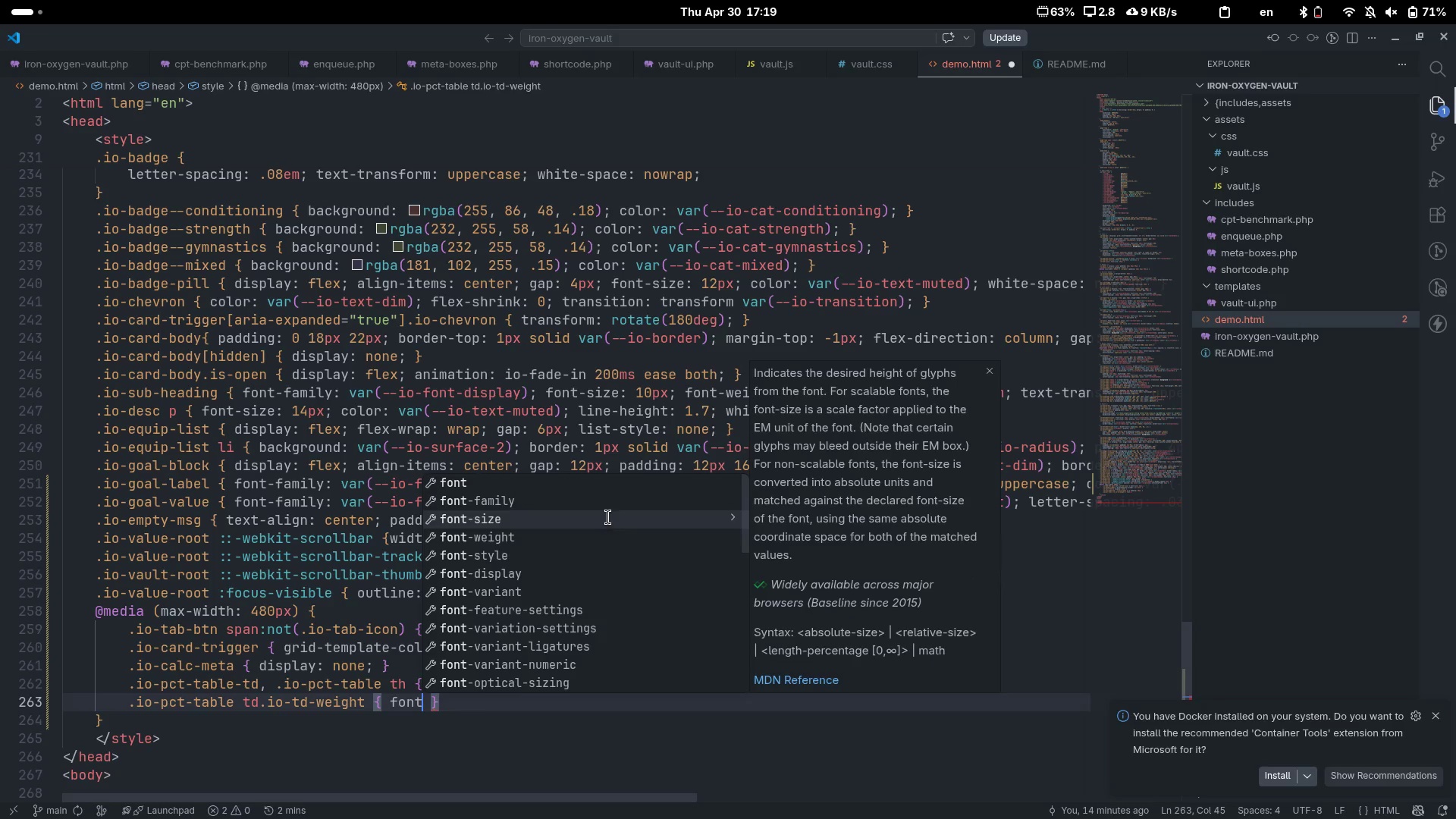 
key(Enter)
 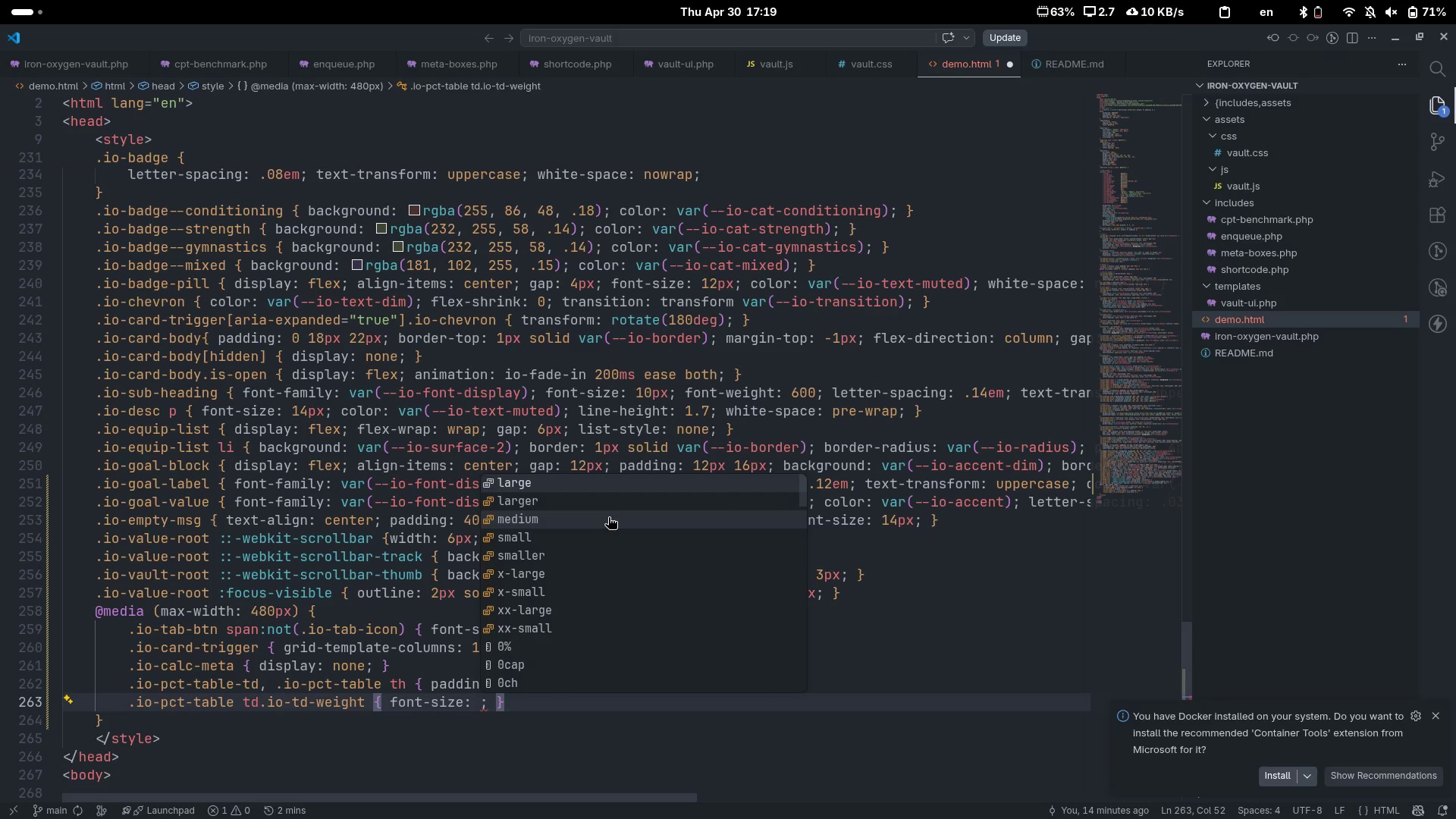 
type(16px)
key(Escape)
 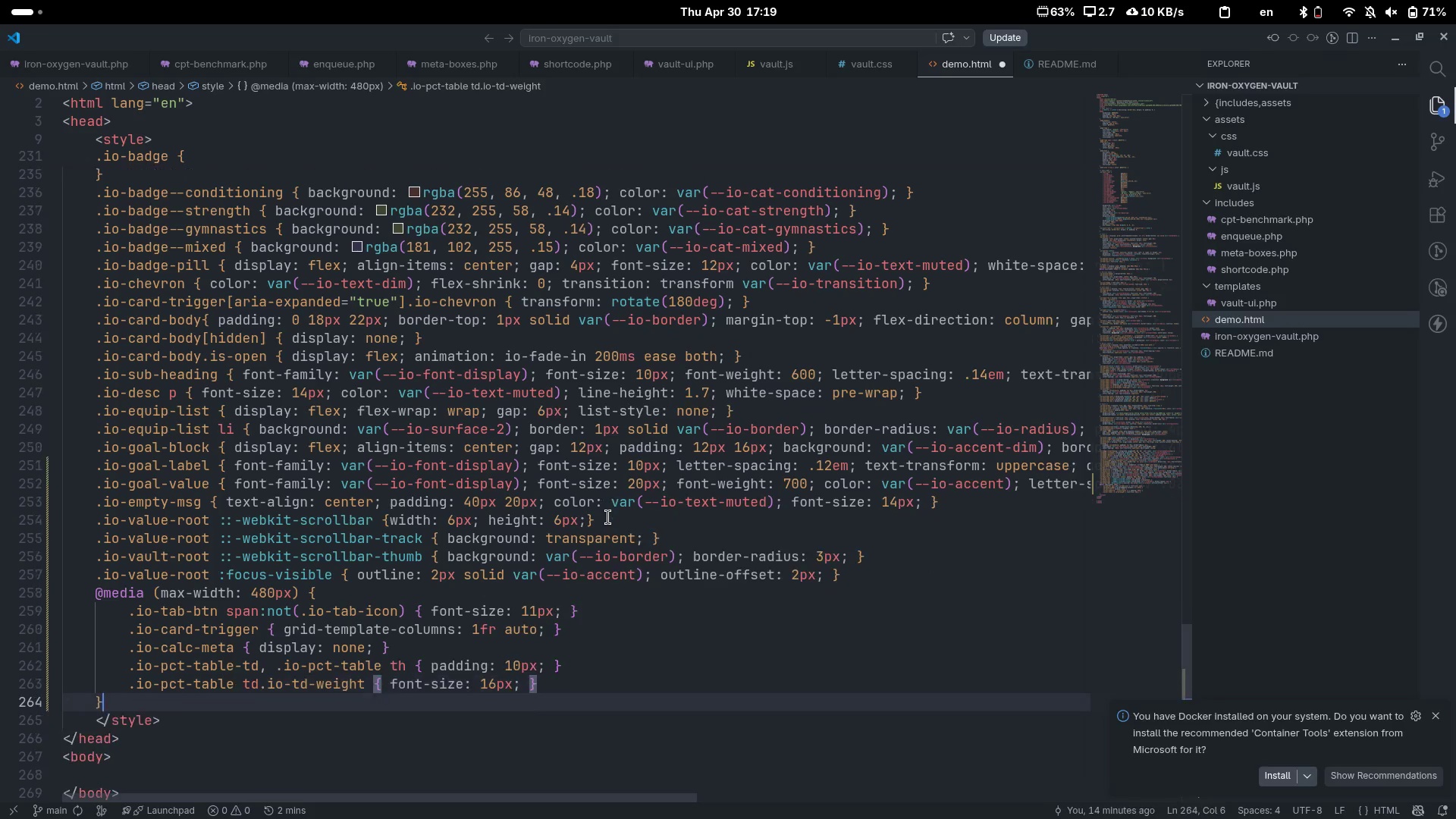 
key(ArrowDown)
 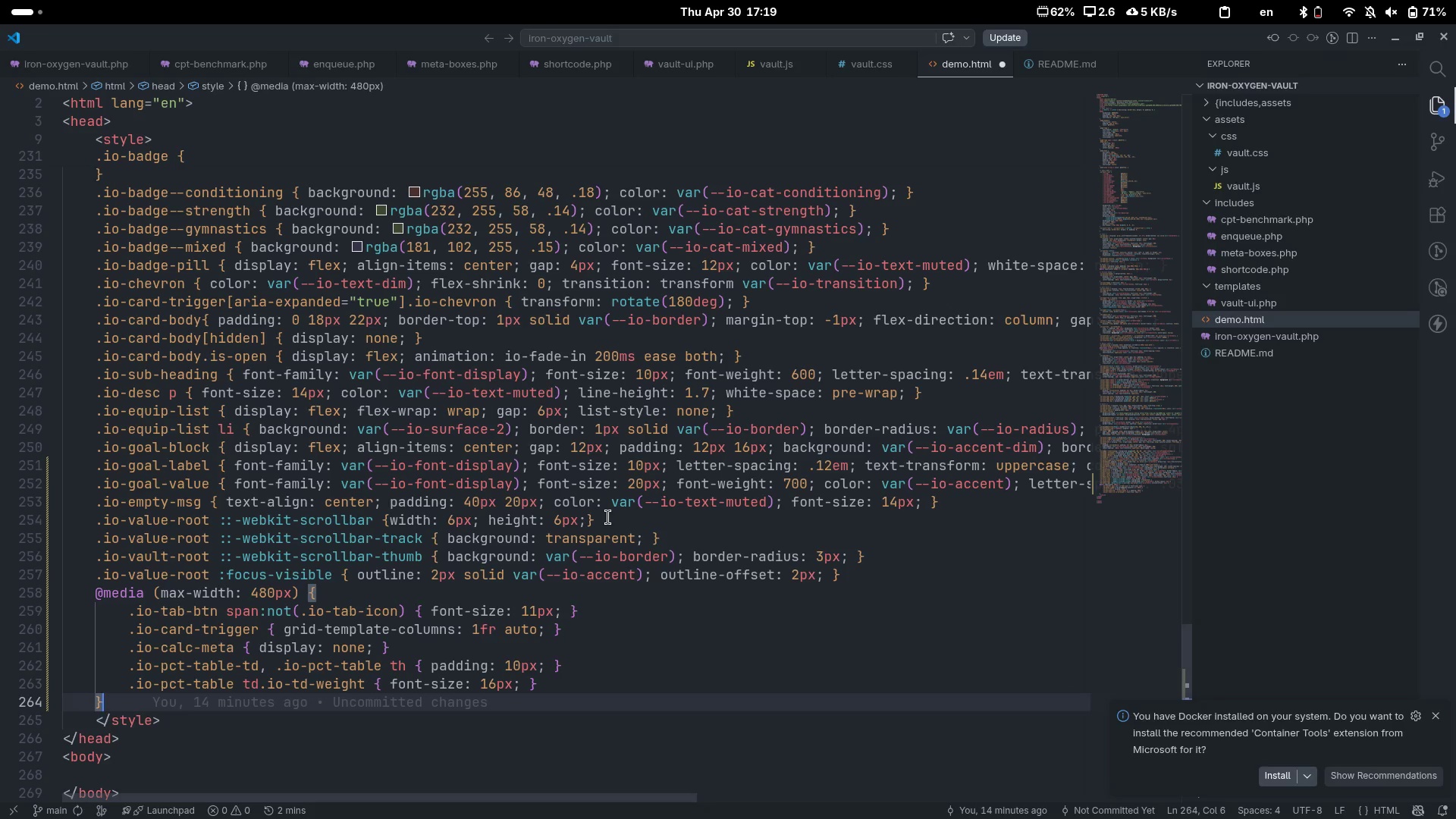 
key(ArrowDown)
 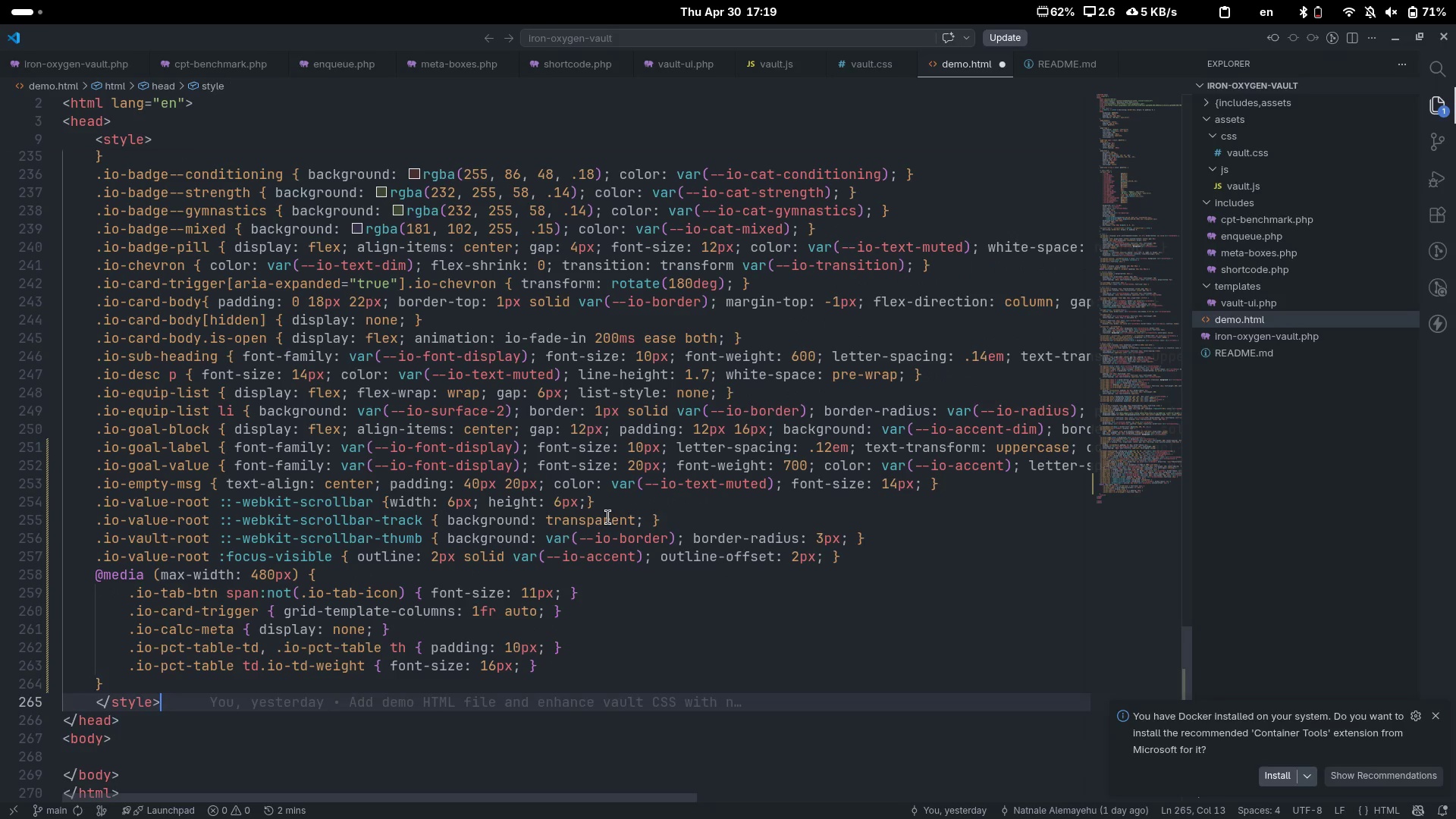 
key(Control+ArrowRight)
 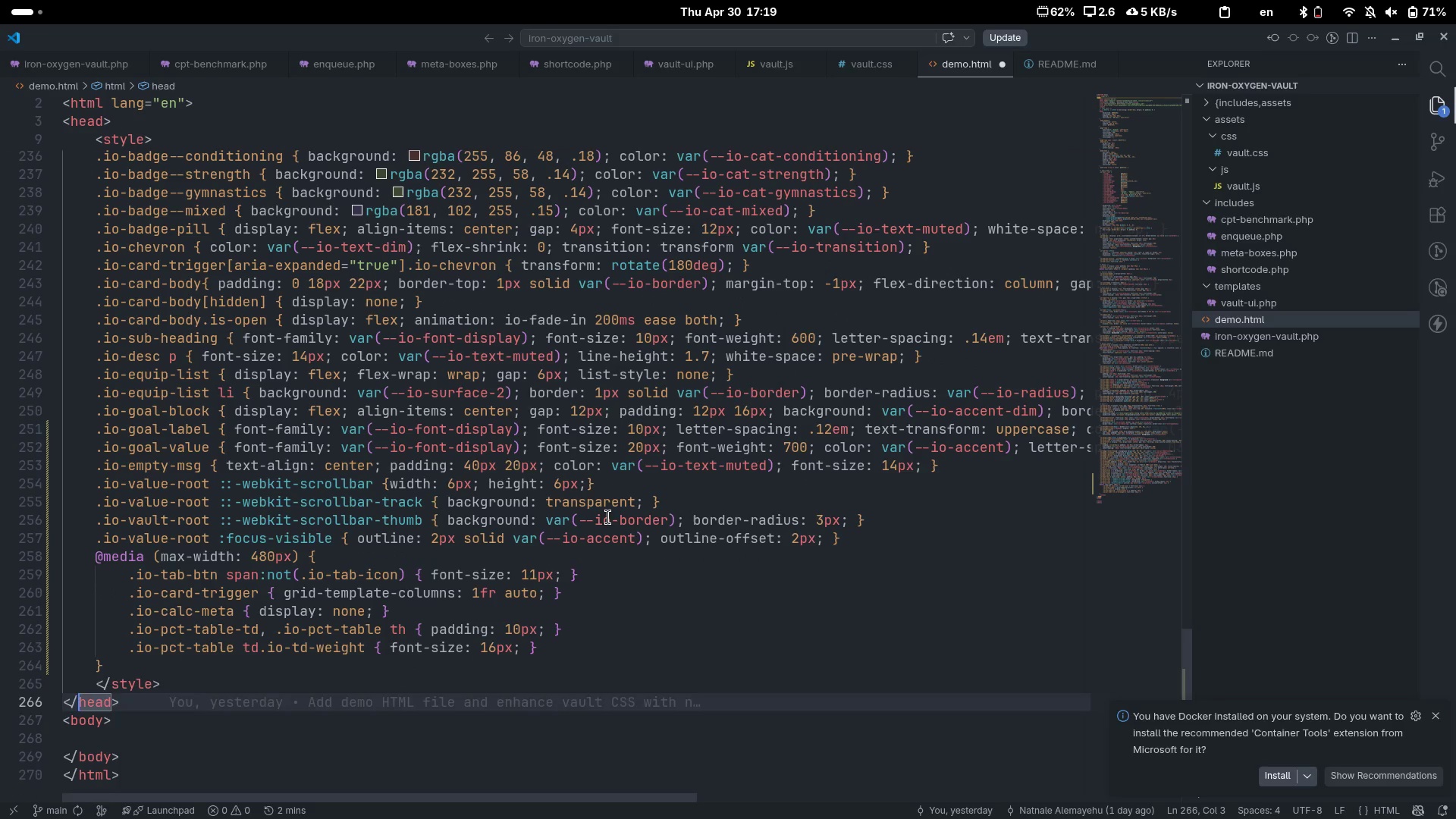 
key(ArrowUp)
 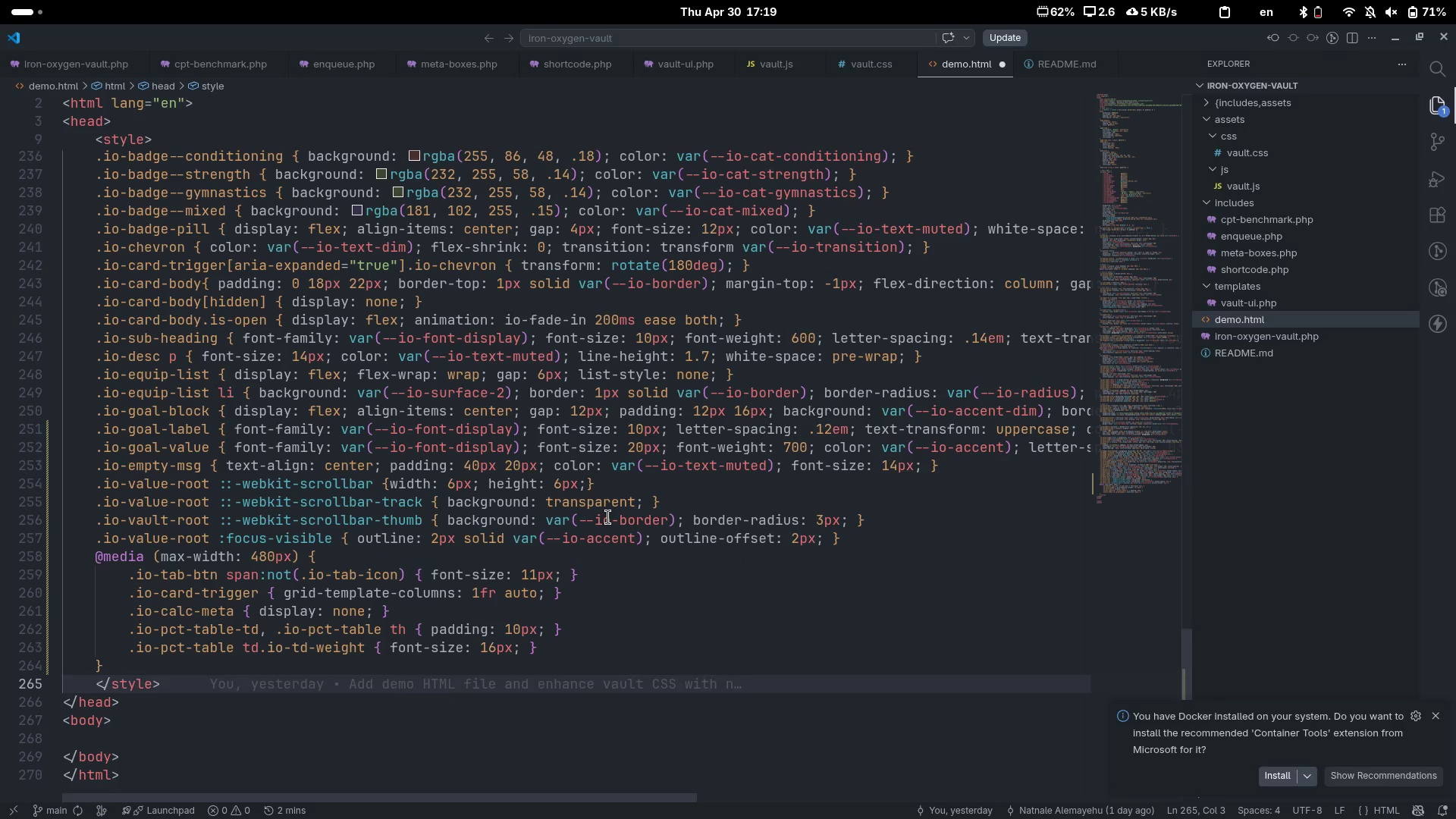 
key(End)
 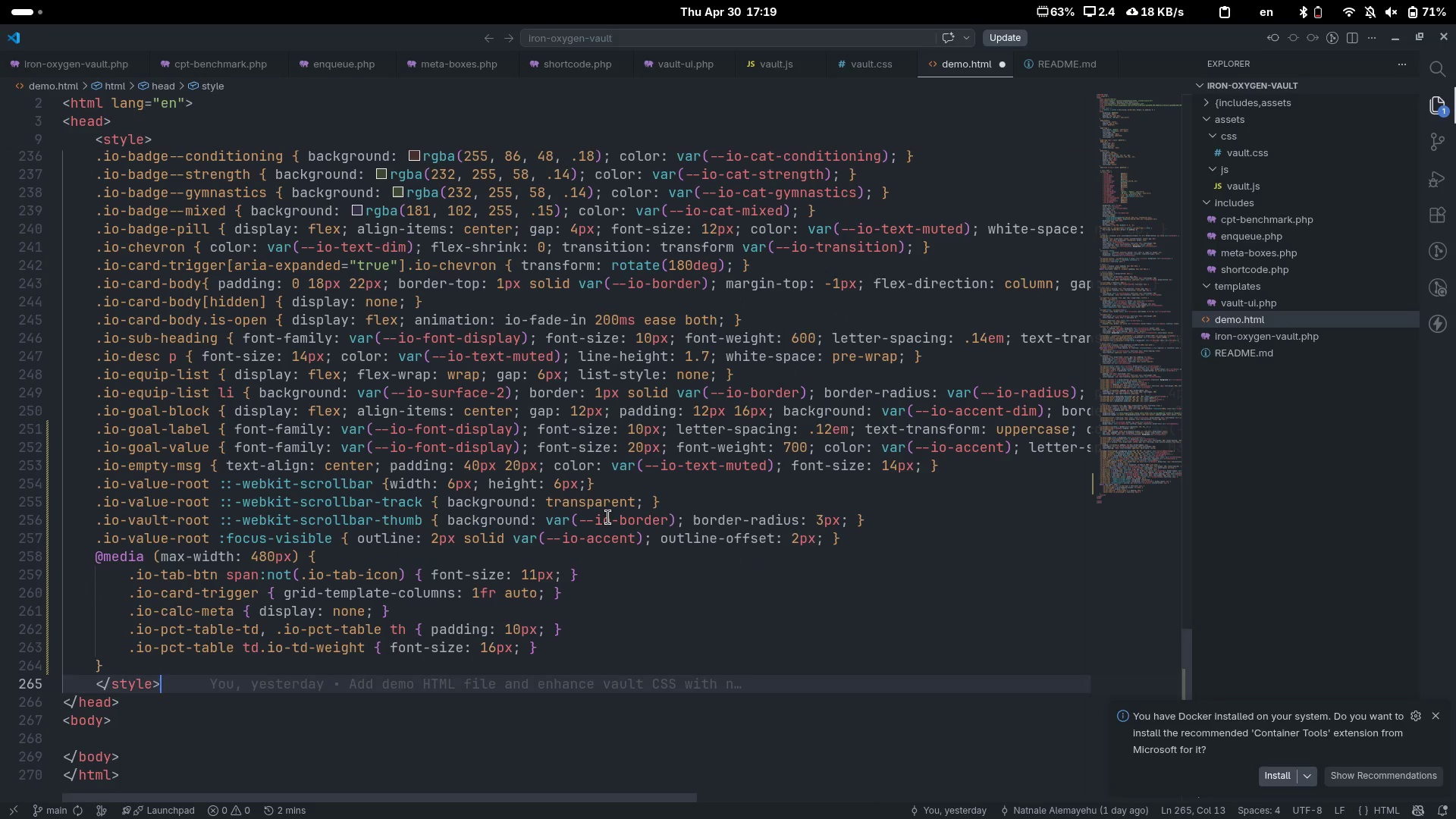 
scroll: coordinate [608, 517], scroll_direction: down, amount: 8.0
 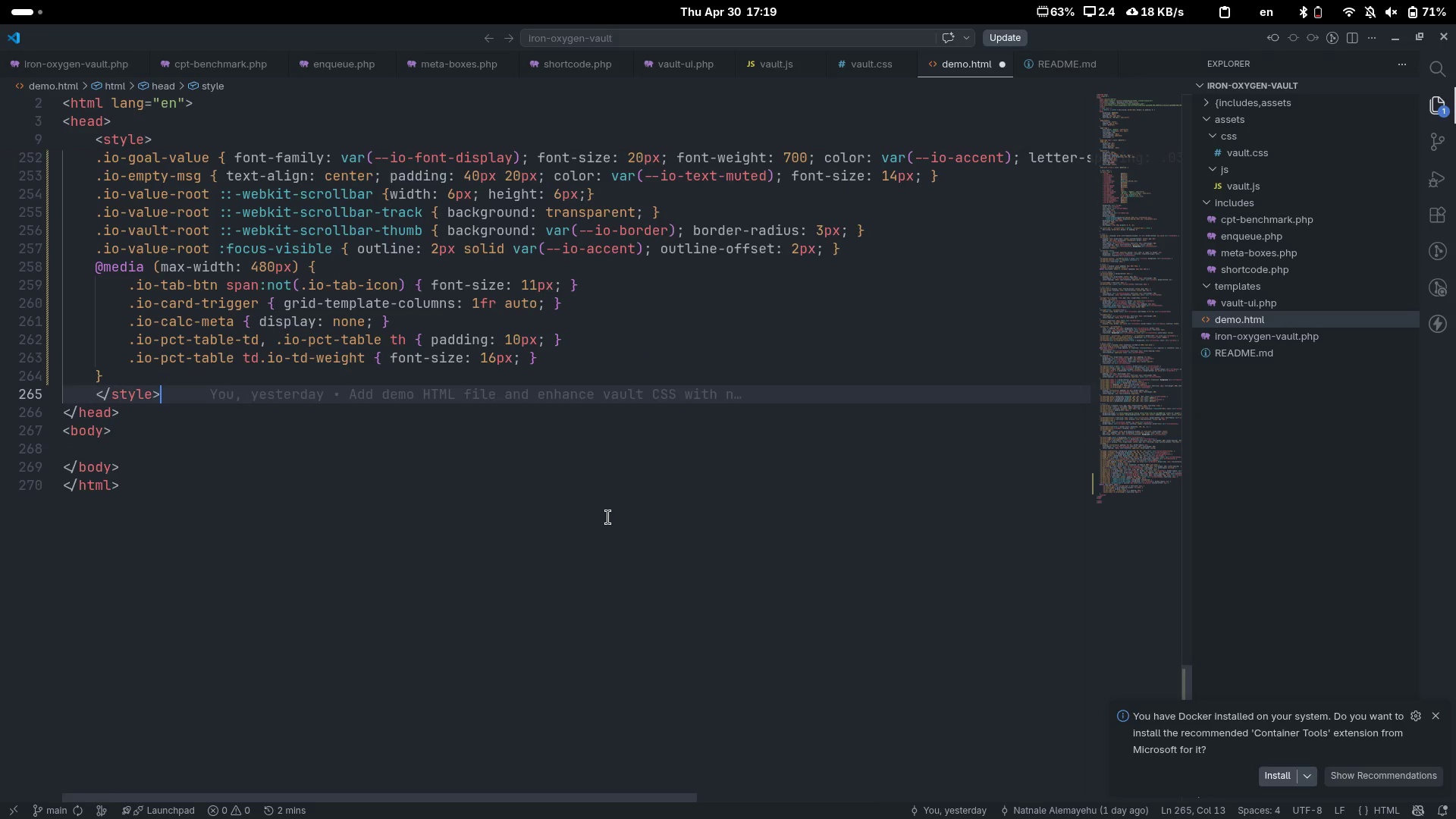 
scroll: coordinate [608, 517], scroll_direction: up, amount: 1.0
 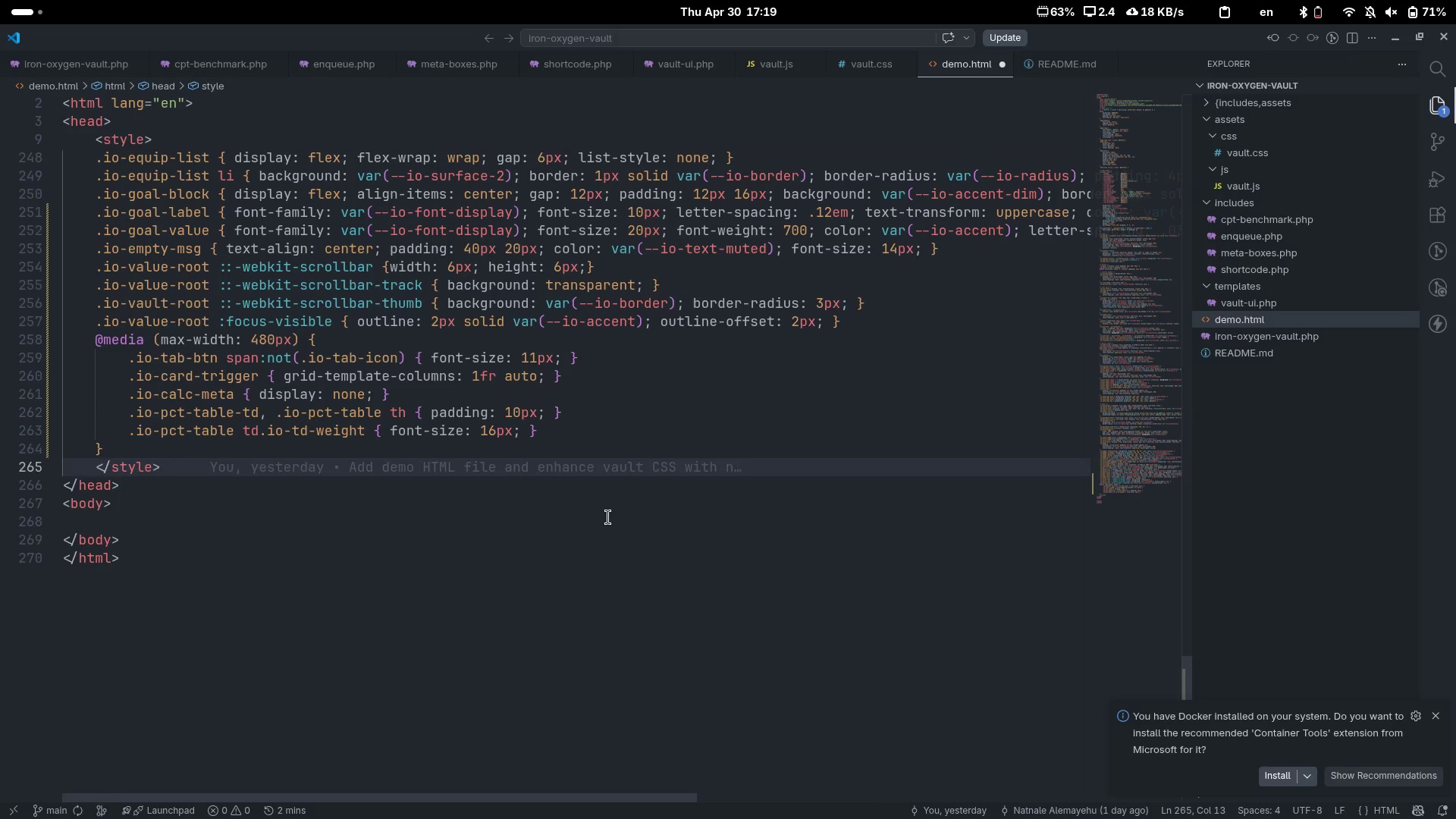 
key(ArrowDown)
 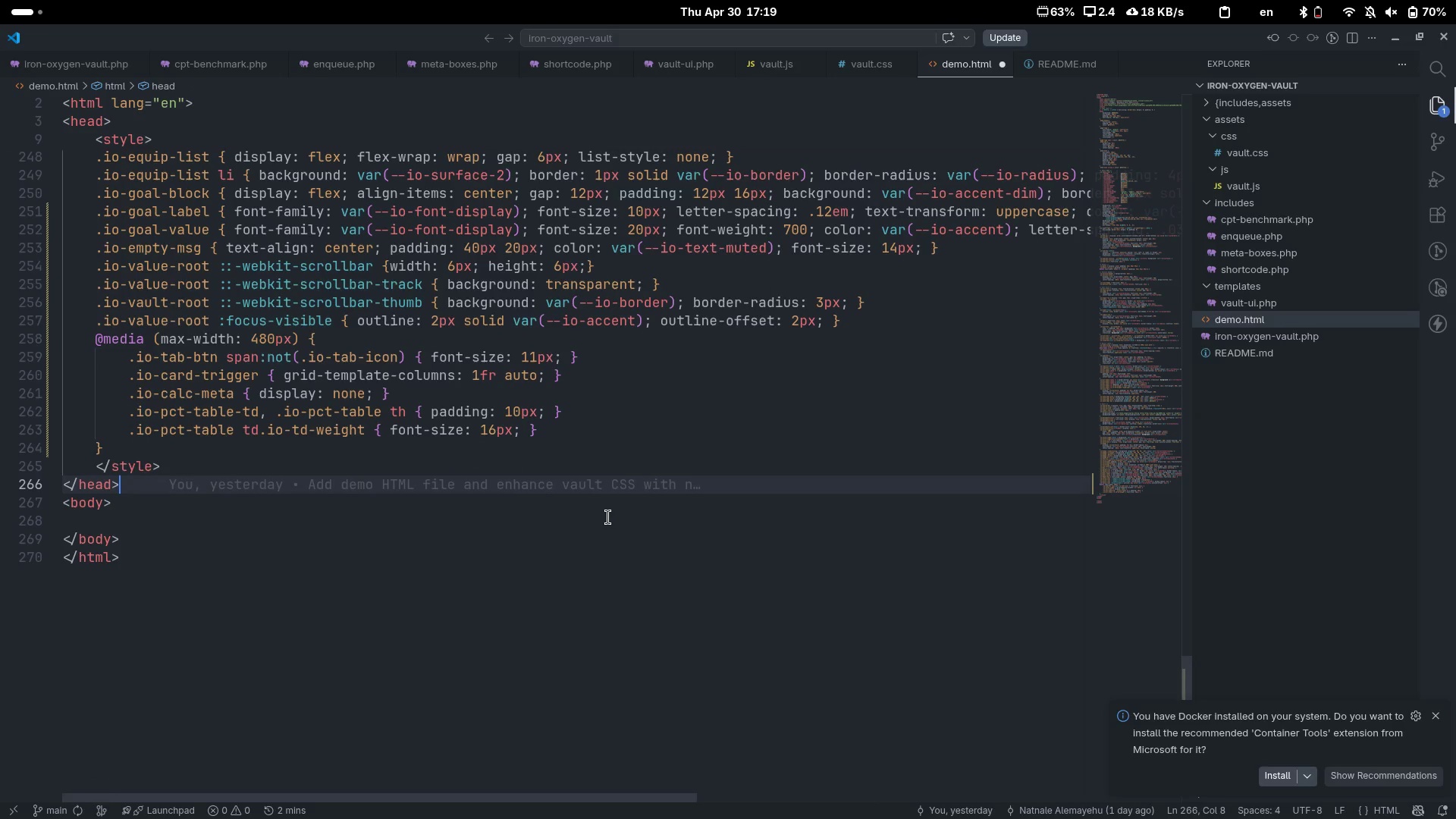 
key(ArrowDown)
 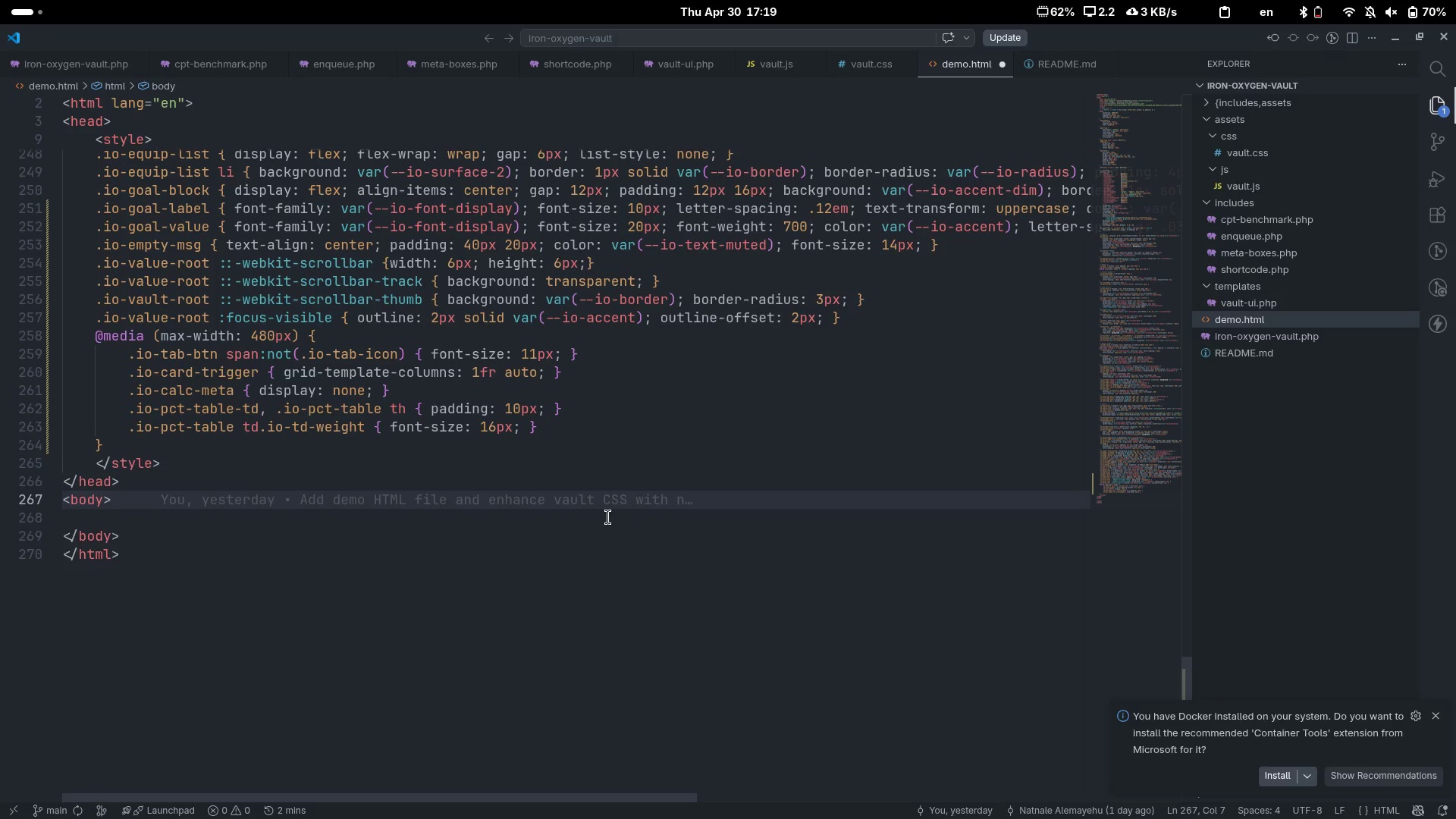 
key(Enter)
 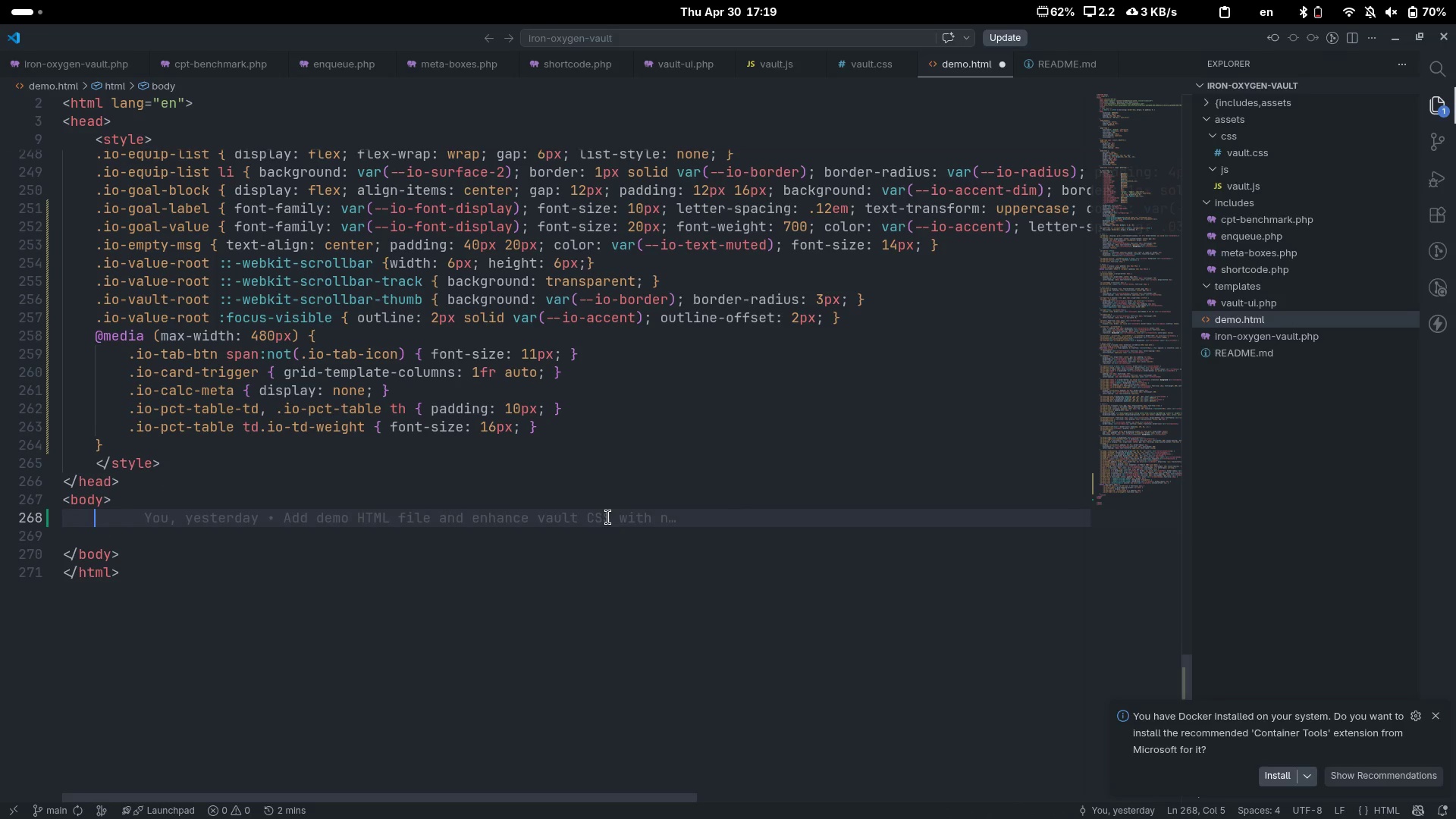 
key(Enter)
 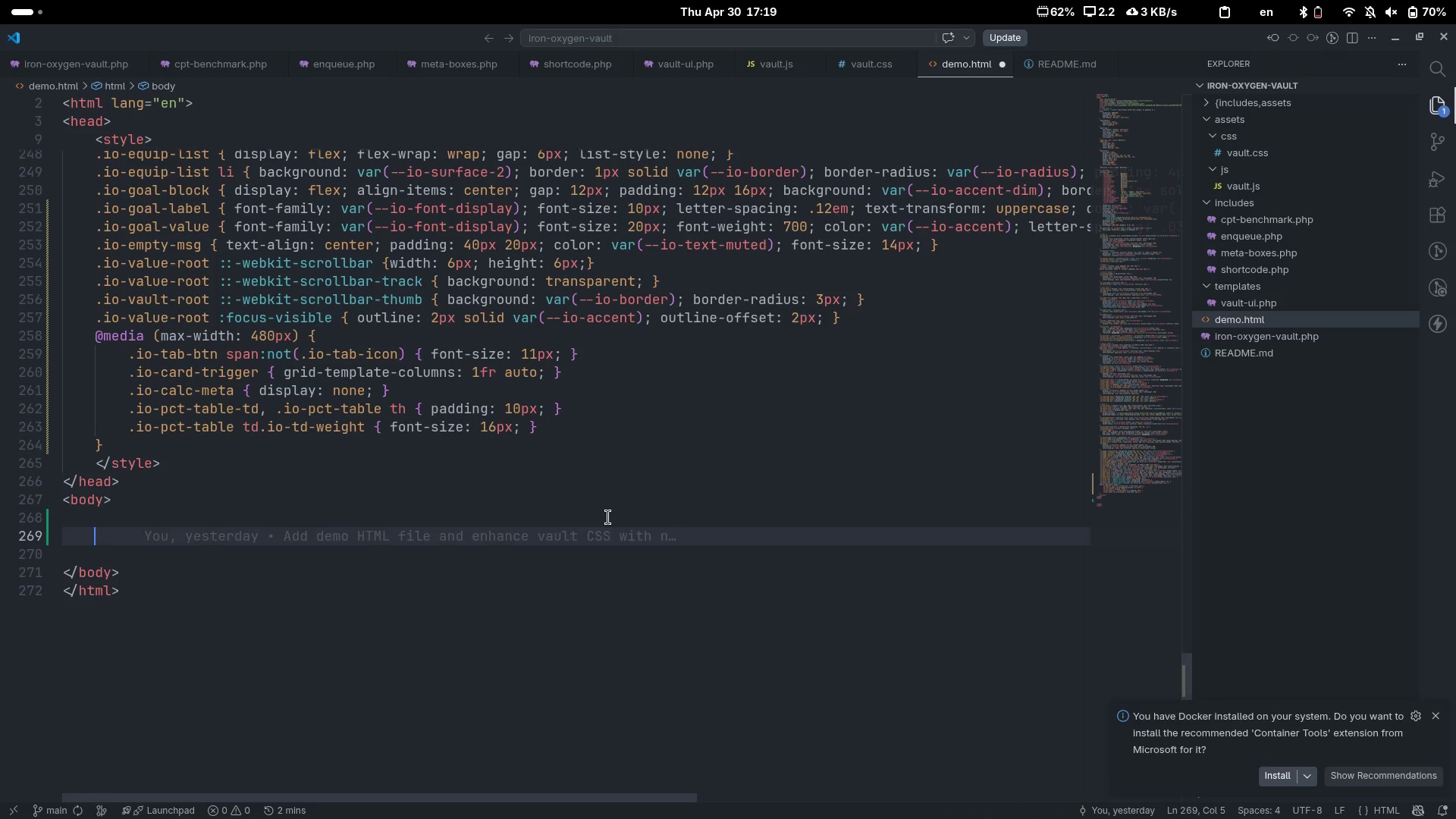 
key(Backspace)
type(<hed)
 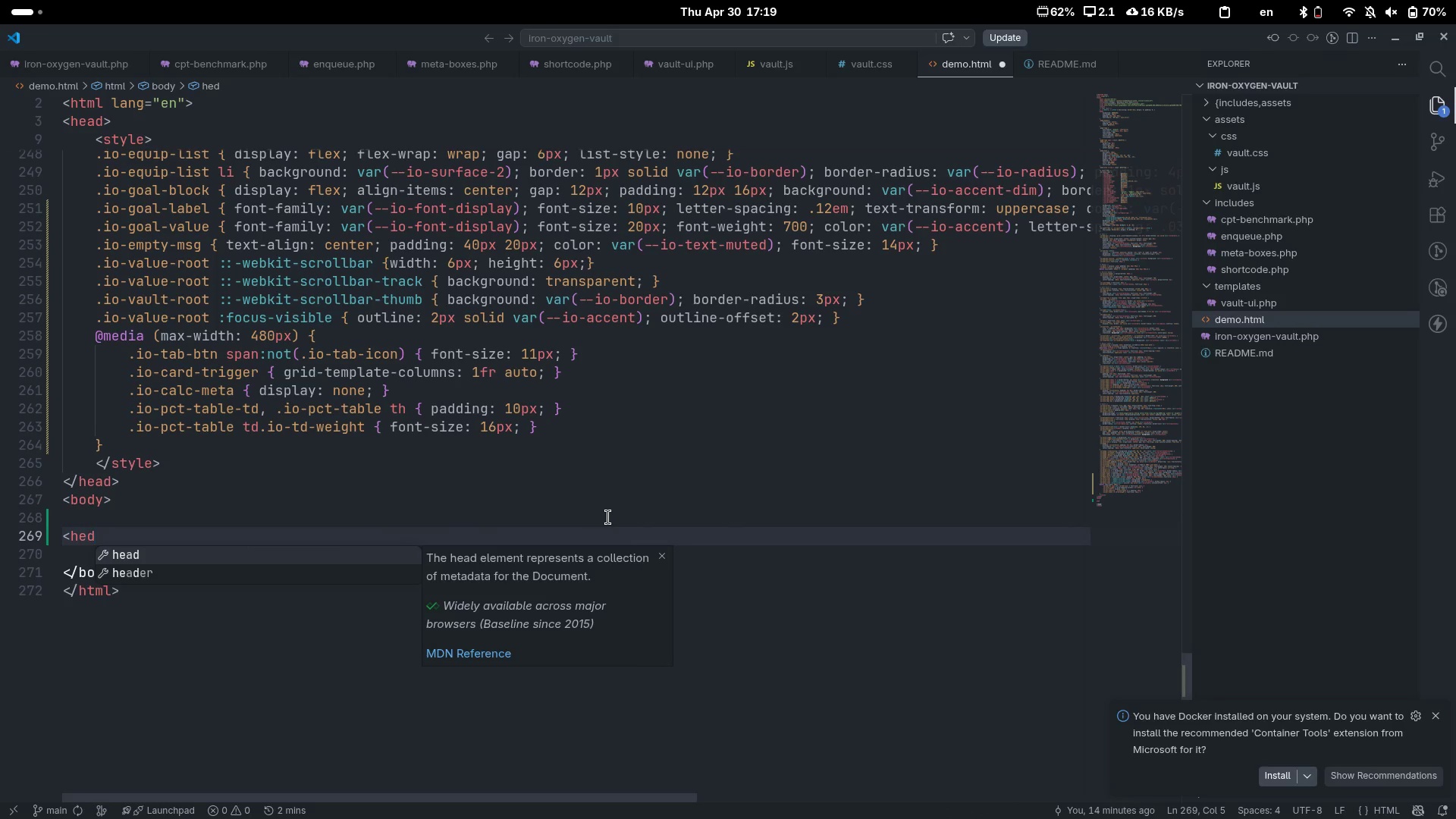 
key(ArrowDown)
 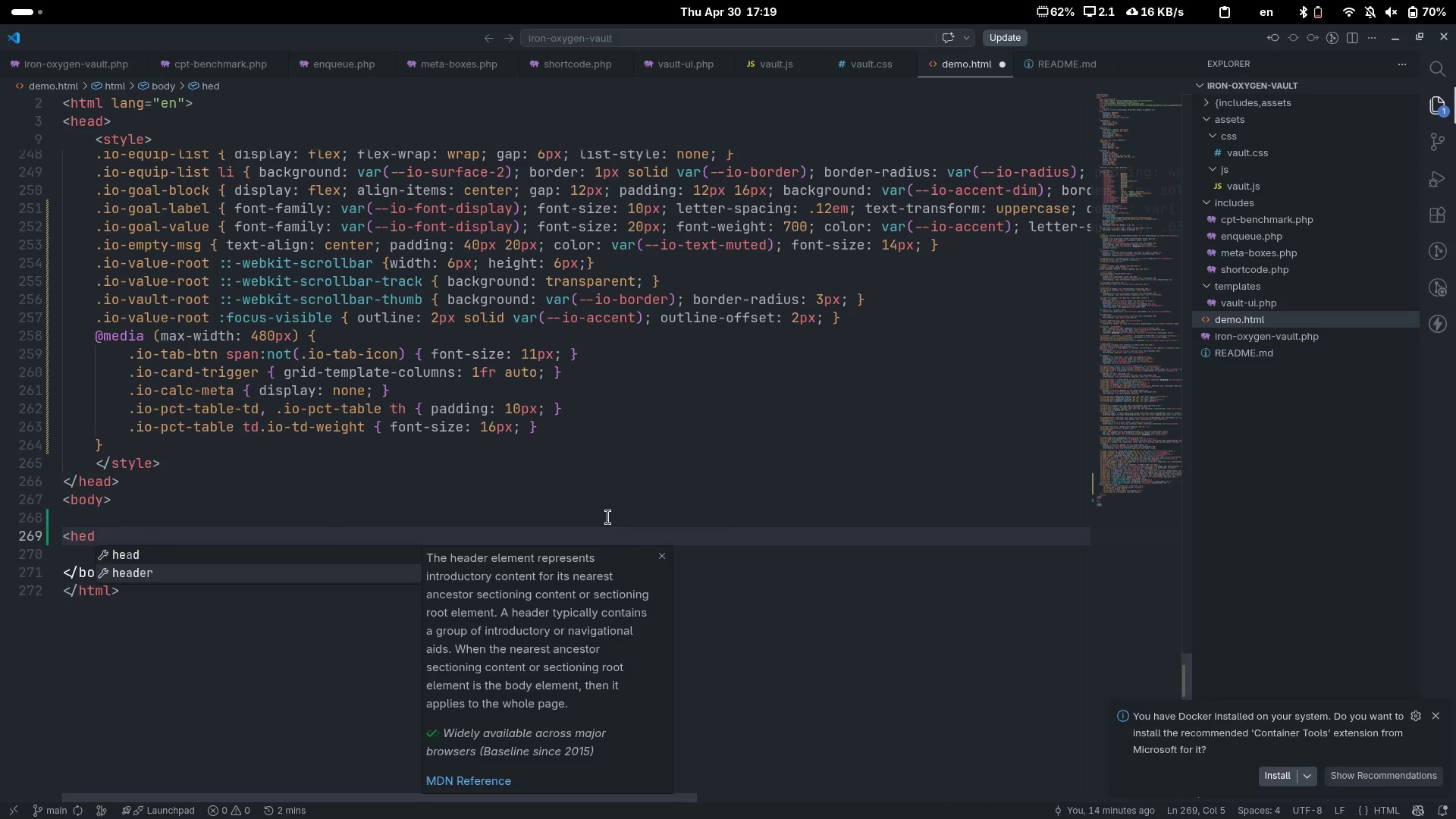 
key(Enter)
 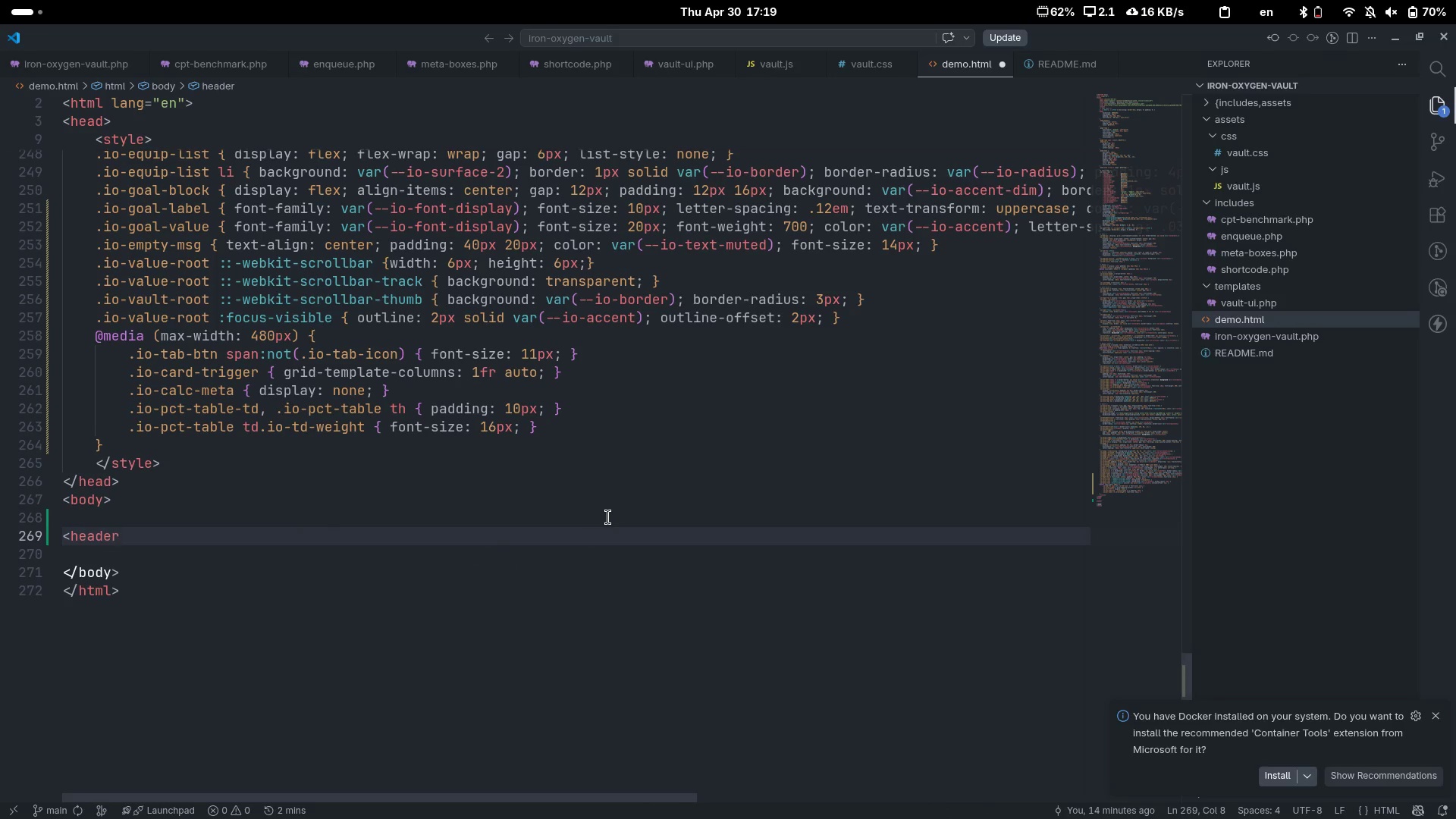 
key(Shift+ShiftLeft)
 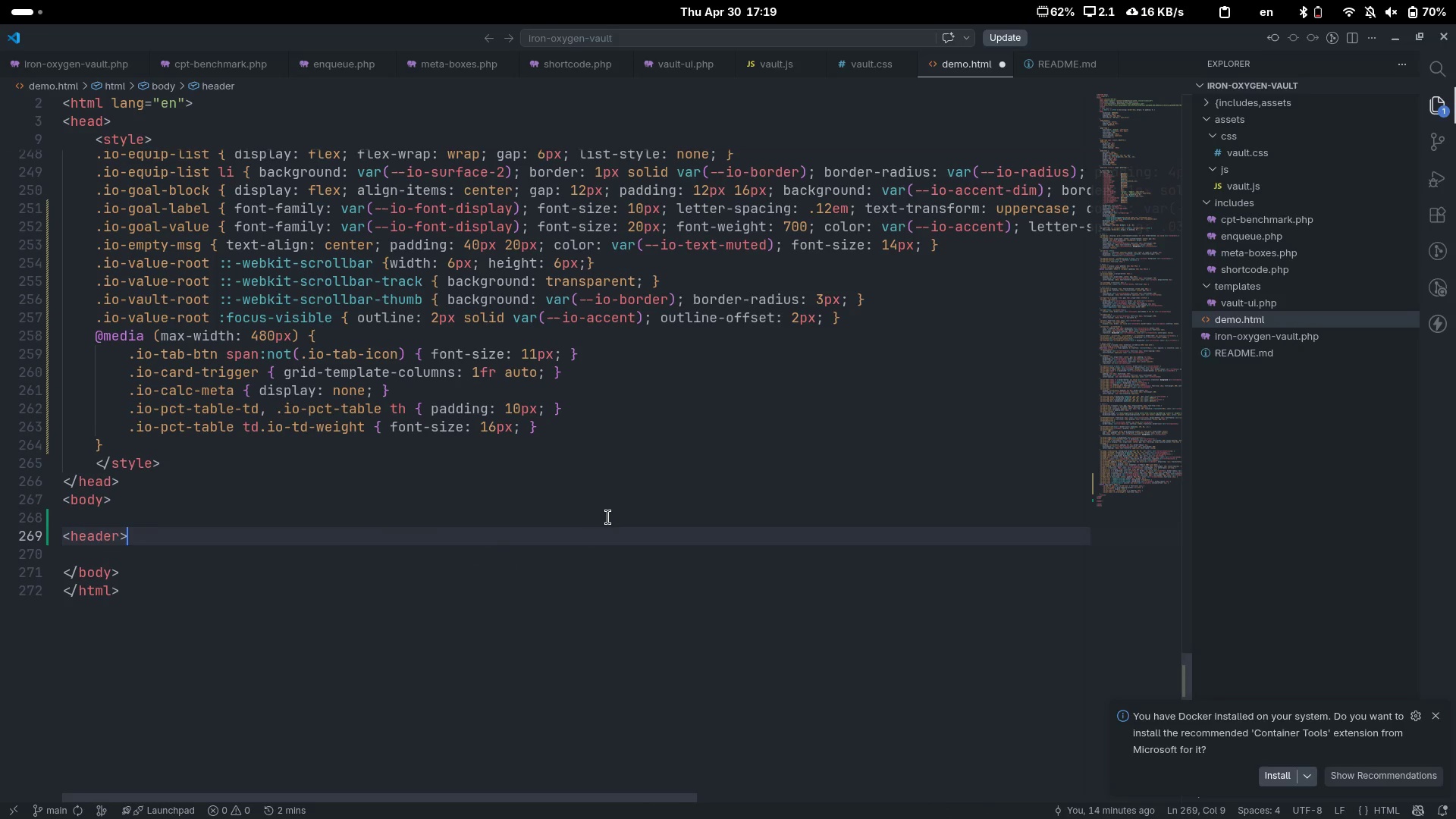 
key(Shift+Period)
 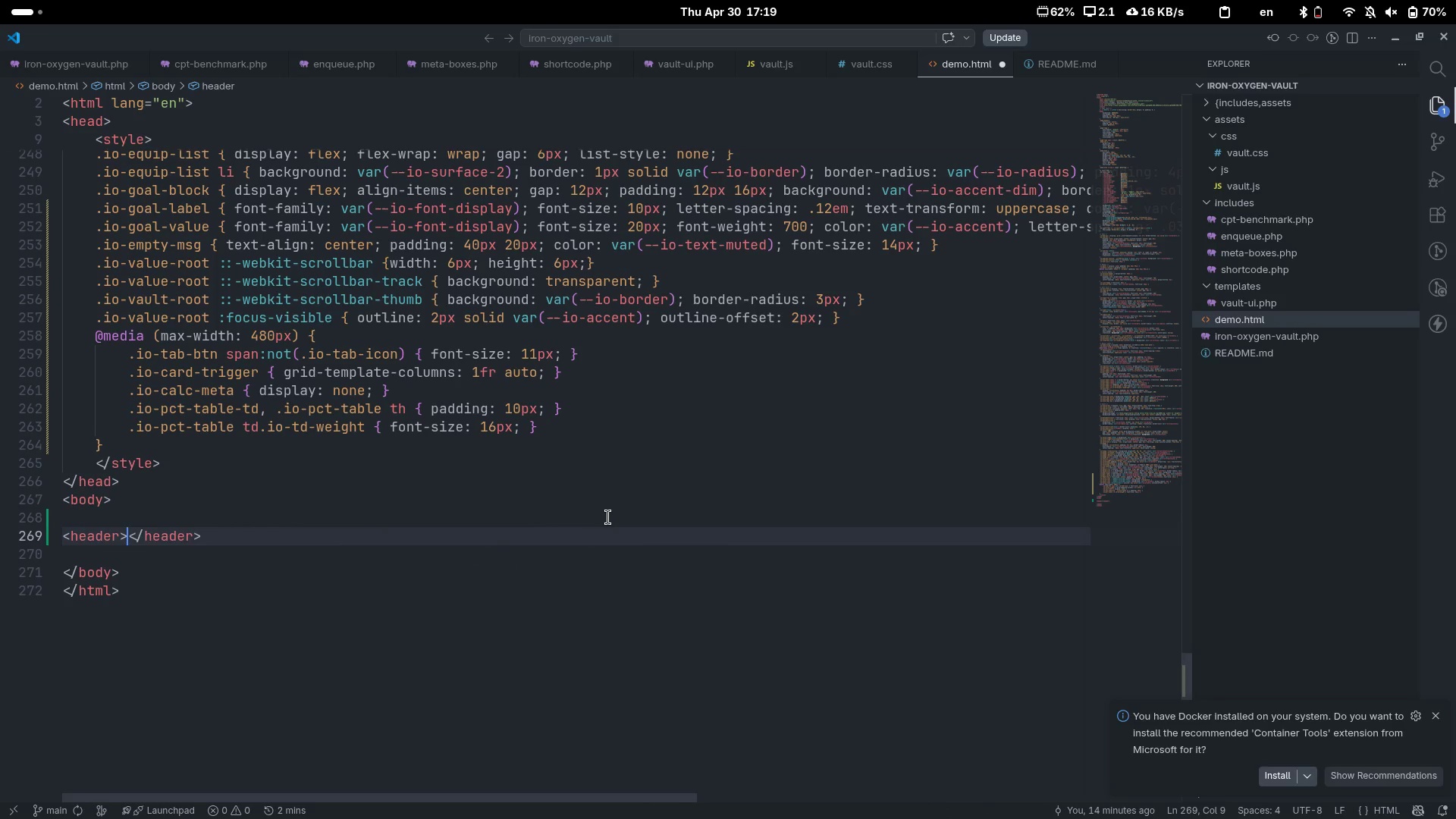 
key(Shift+Comma)
 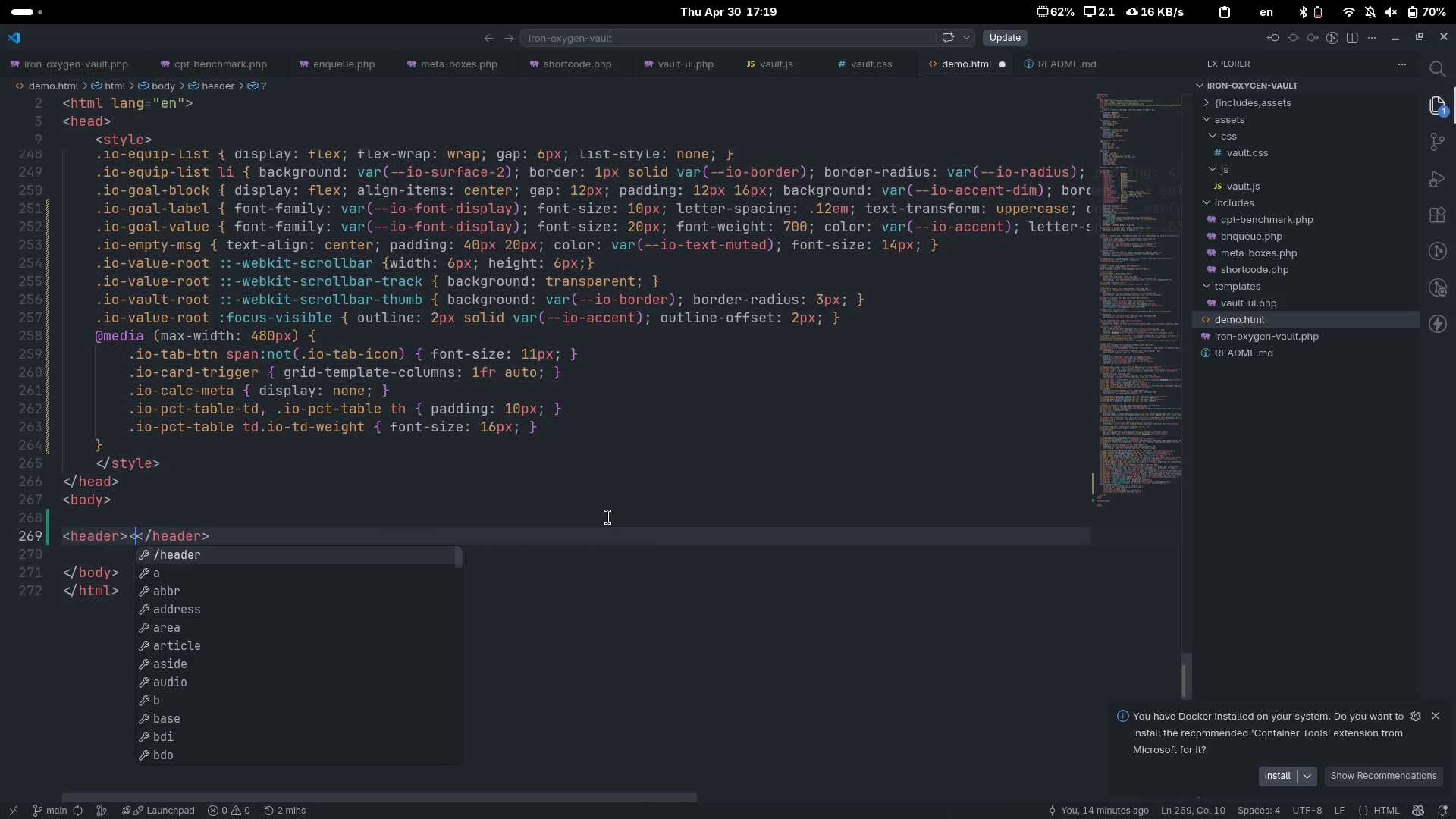 
key(Backspace)
 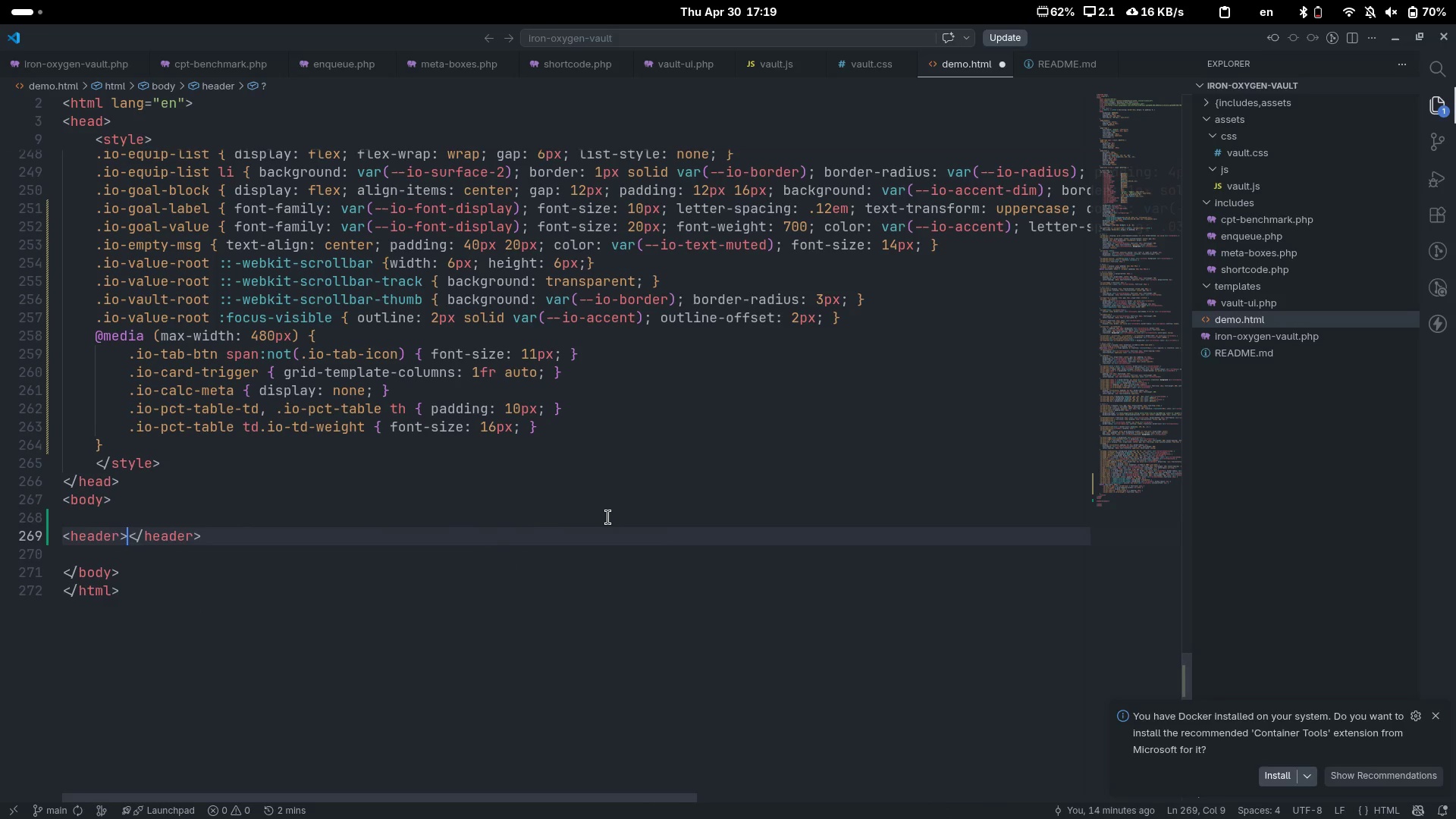 
key(Enter)
 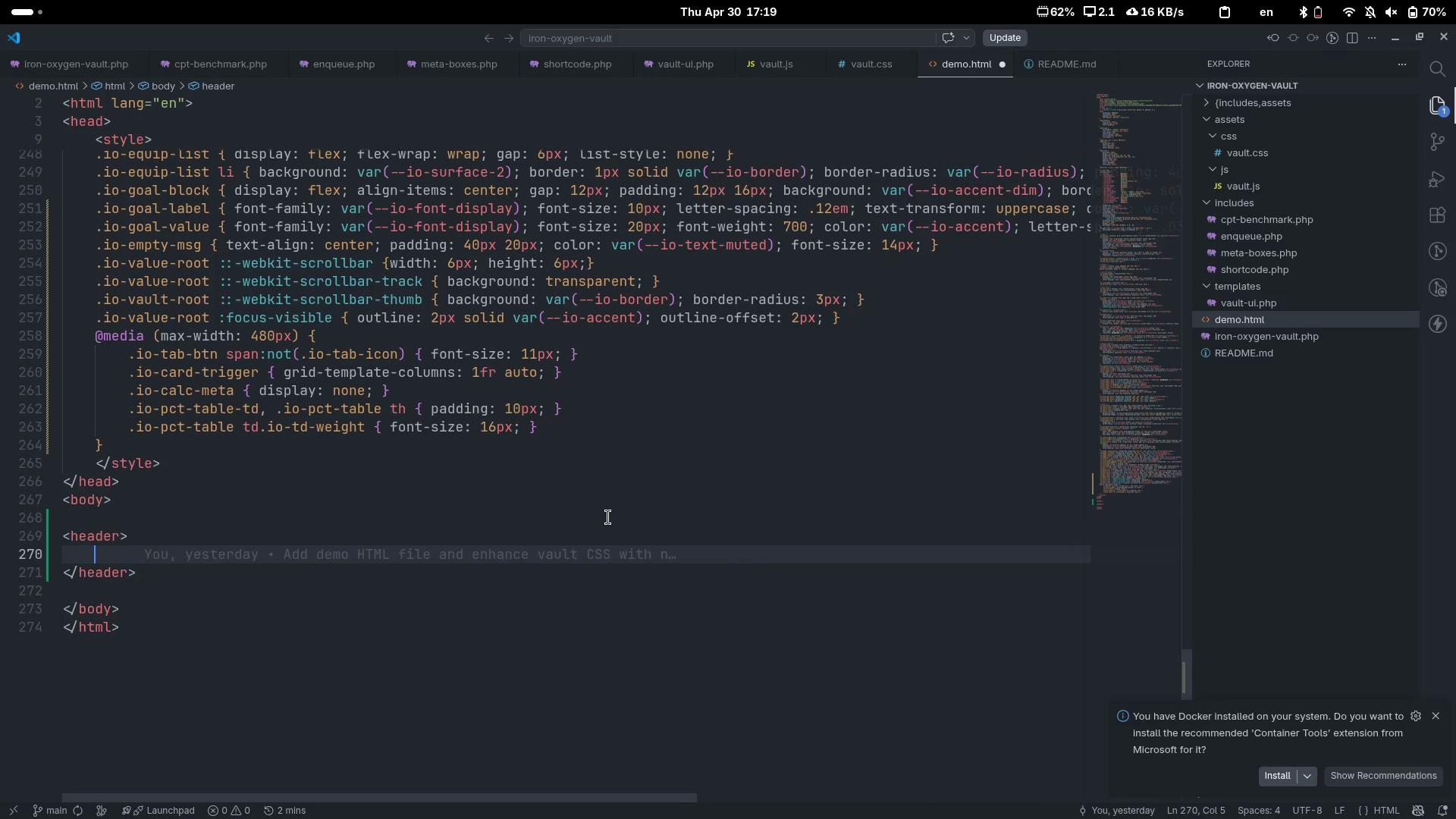 
key(ArrowUp)
 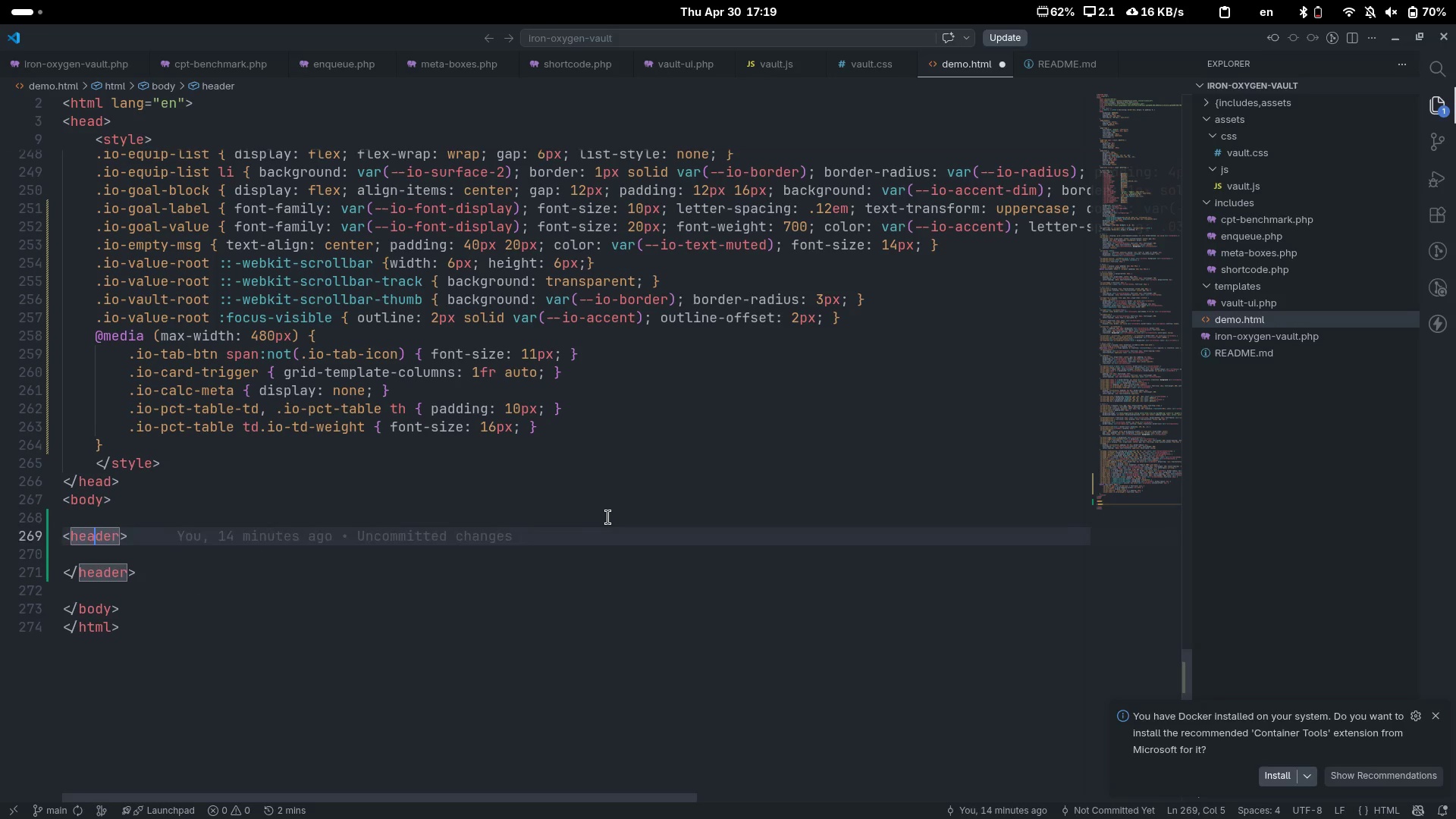 
key(ArrowDown)
 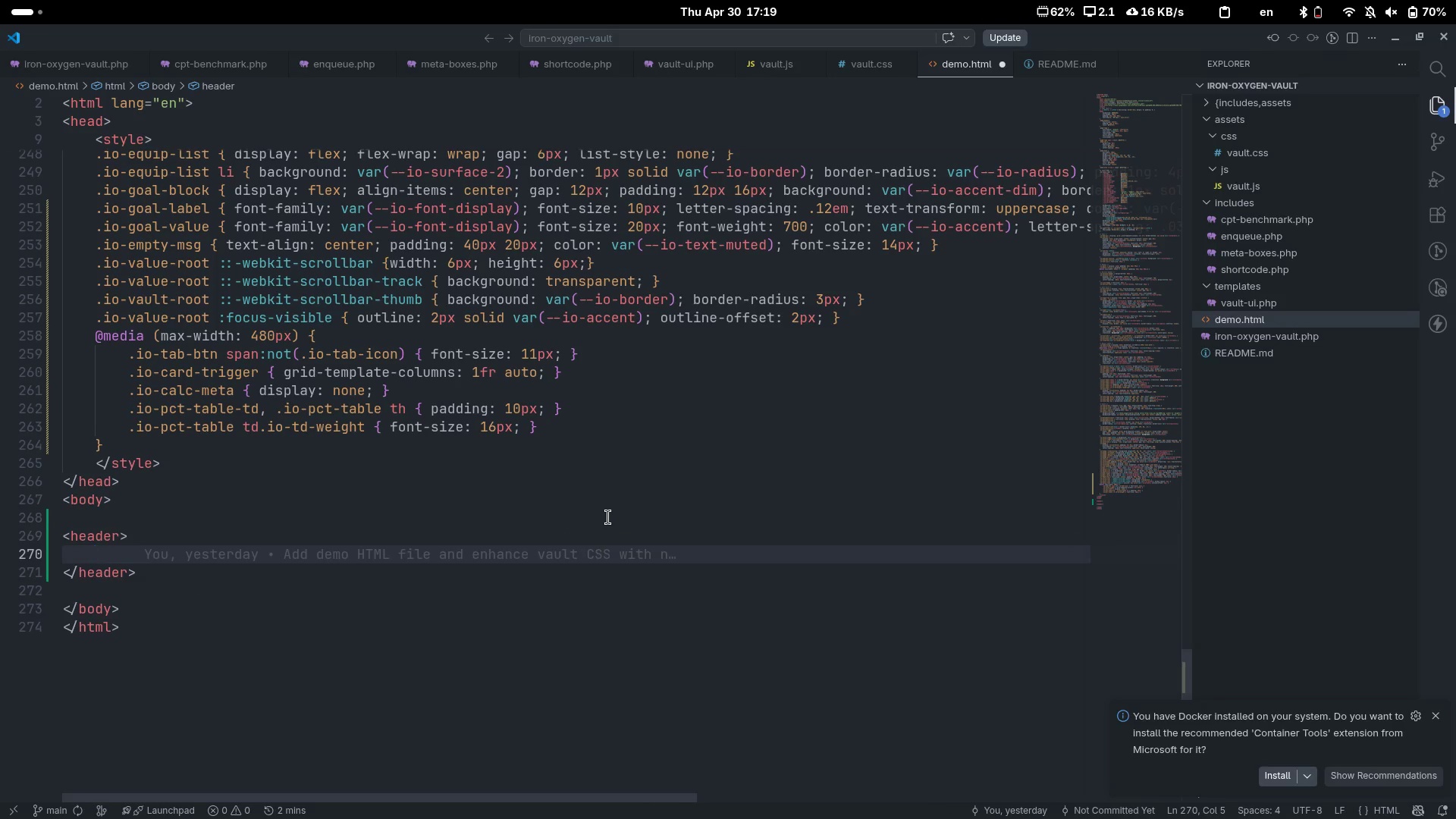 
key(ArrowUp)
 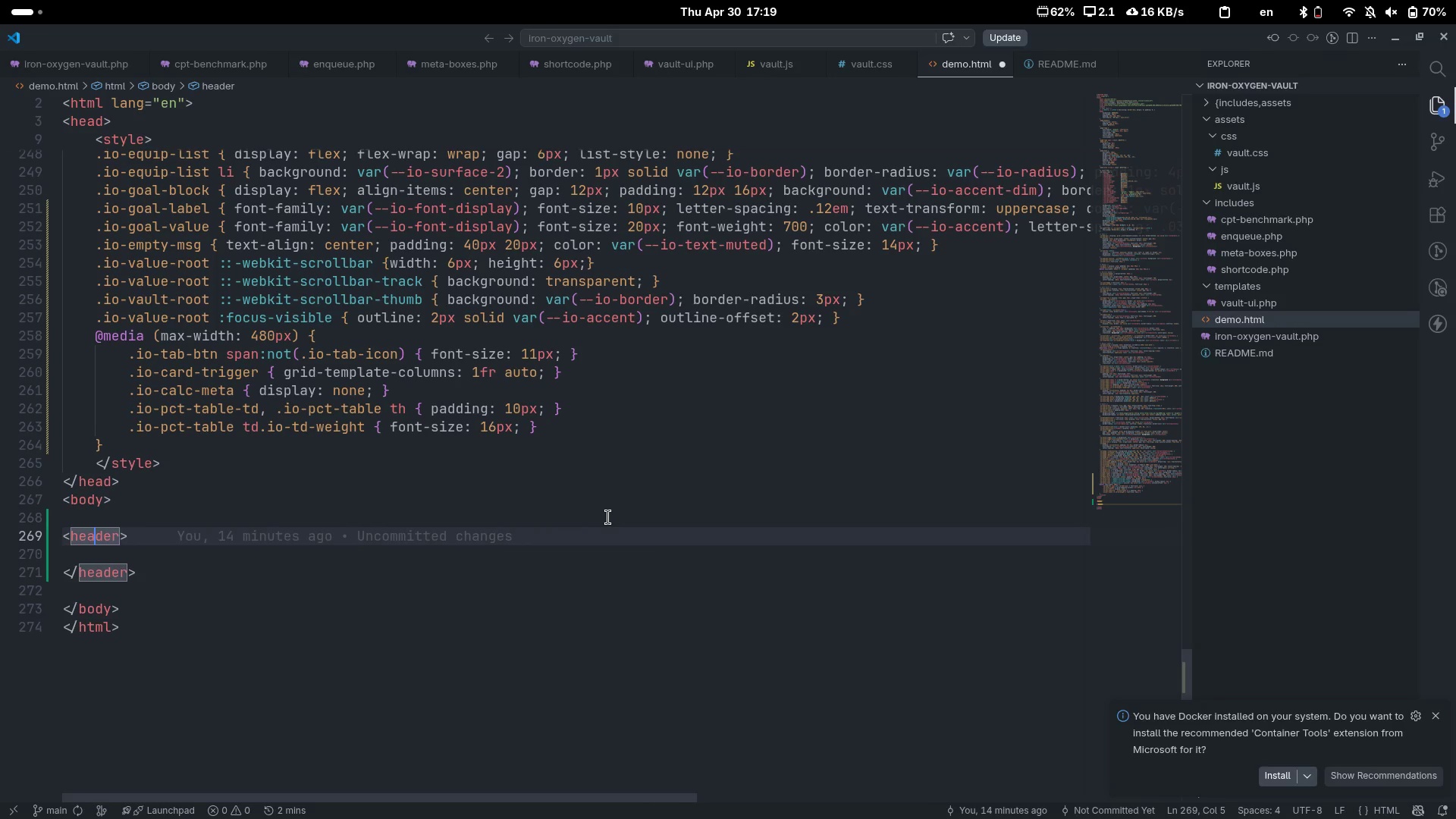 
key(Control+ArrowRight)
 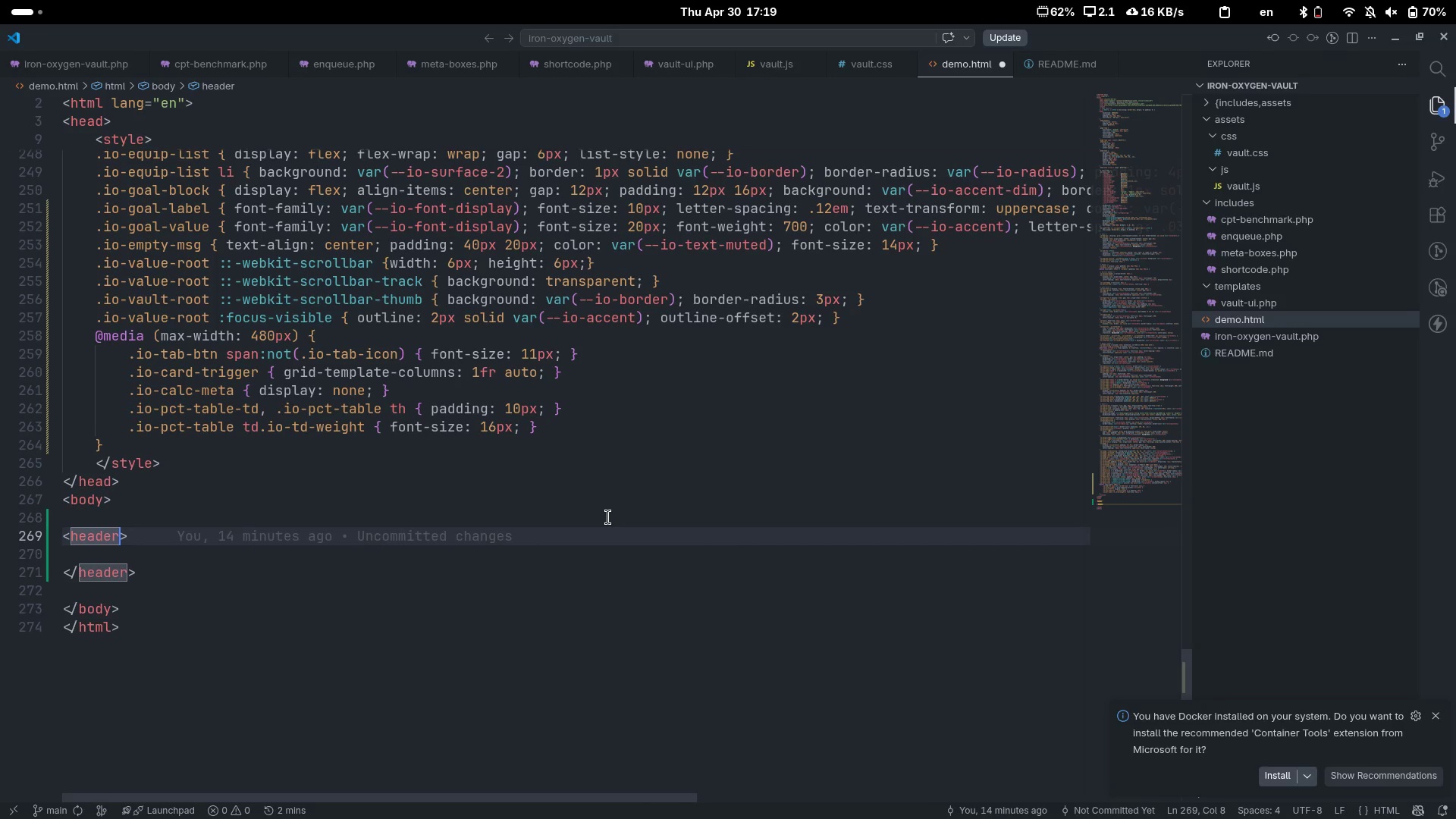 
type( class-)
key(Backspace)
type(="")
 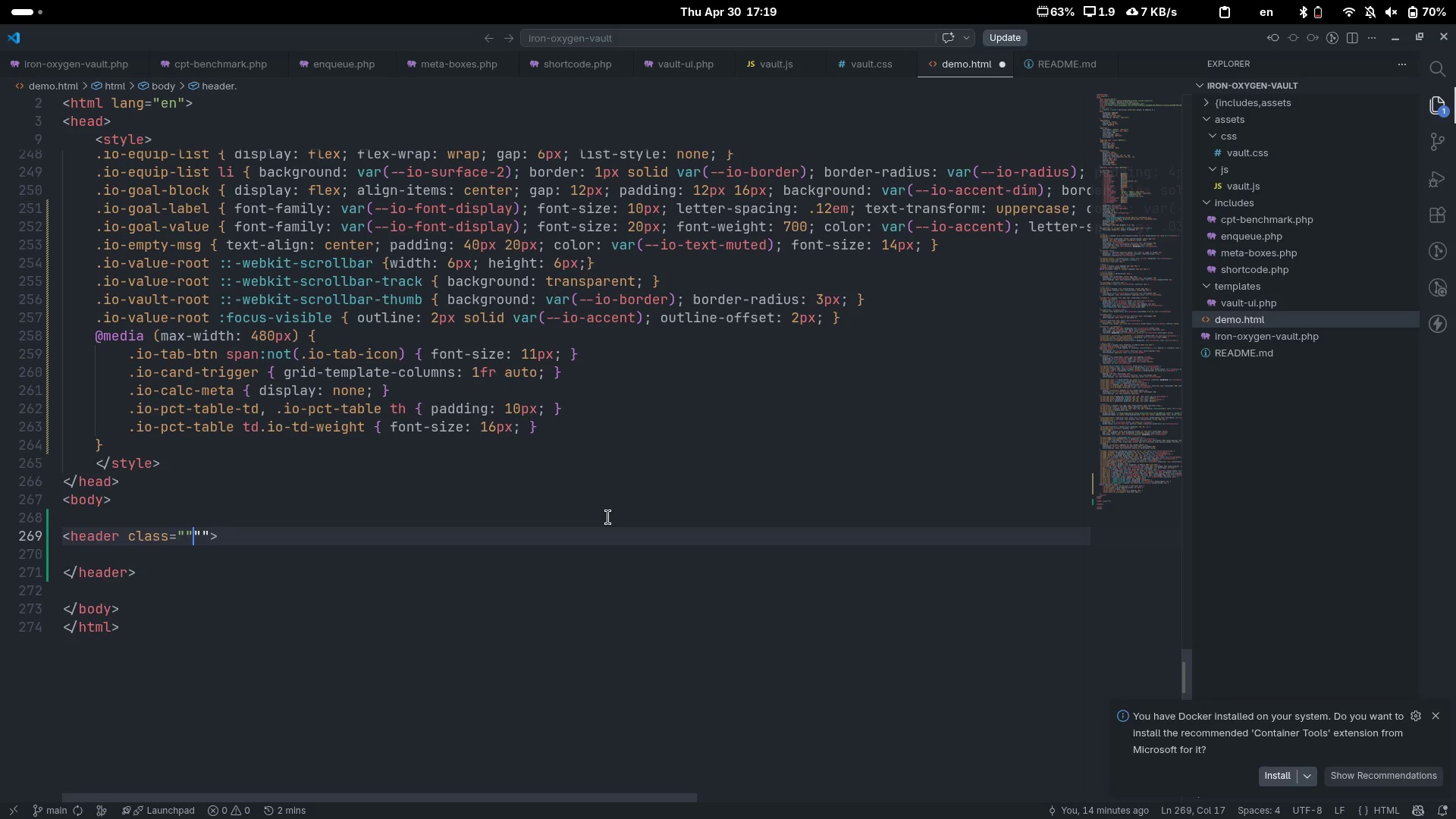 
 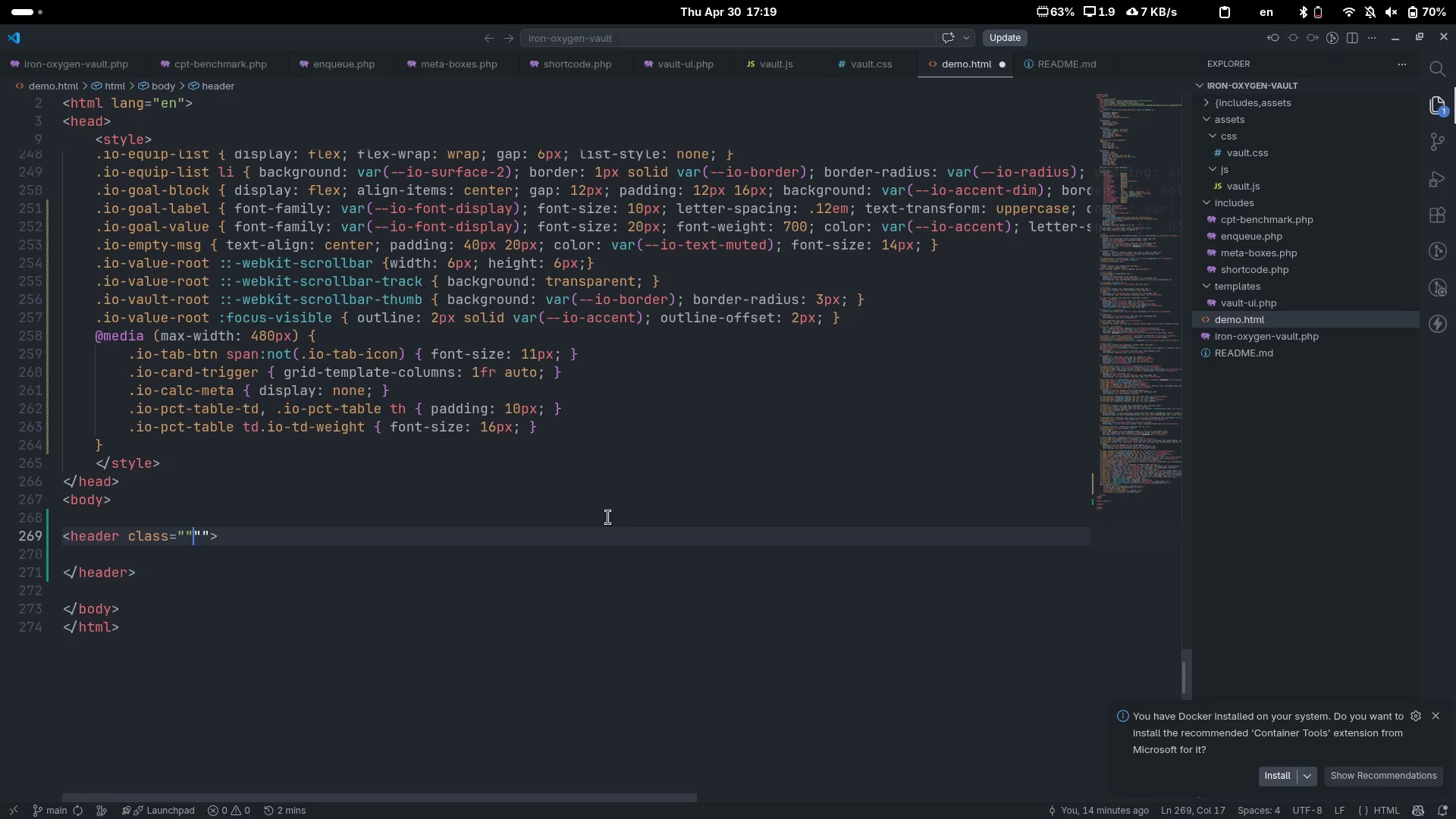 
key(ArrowLeft)
 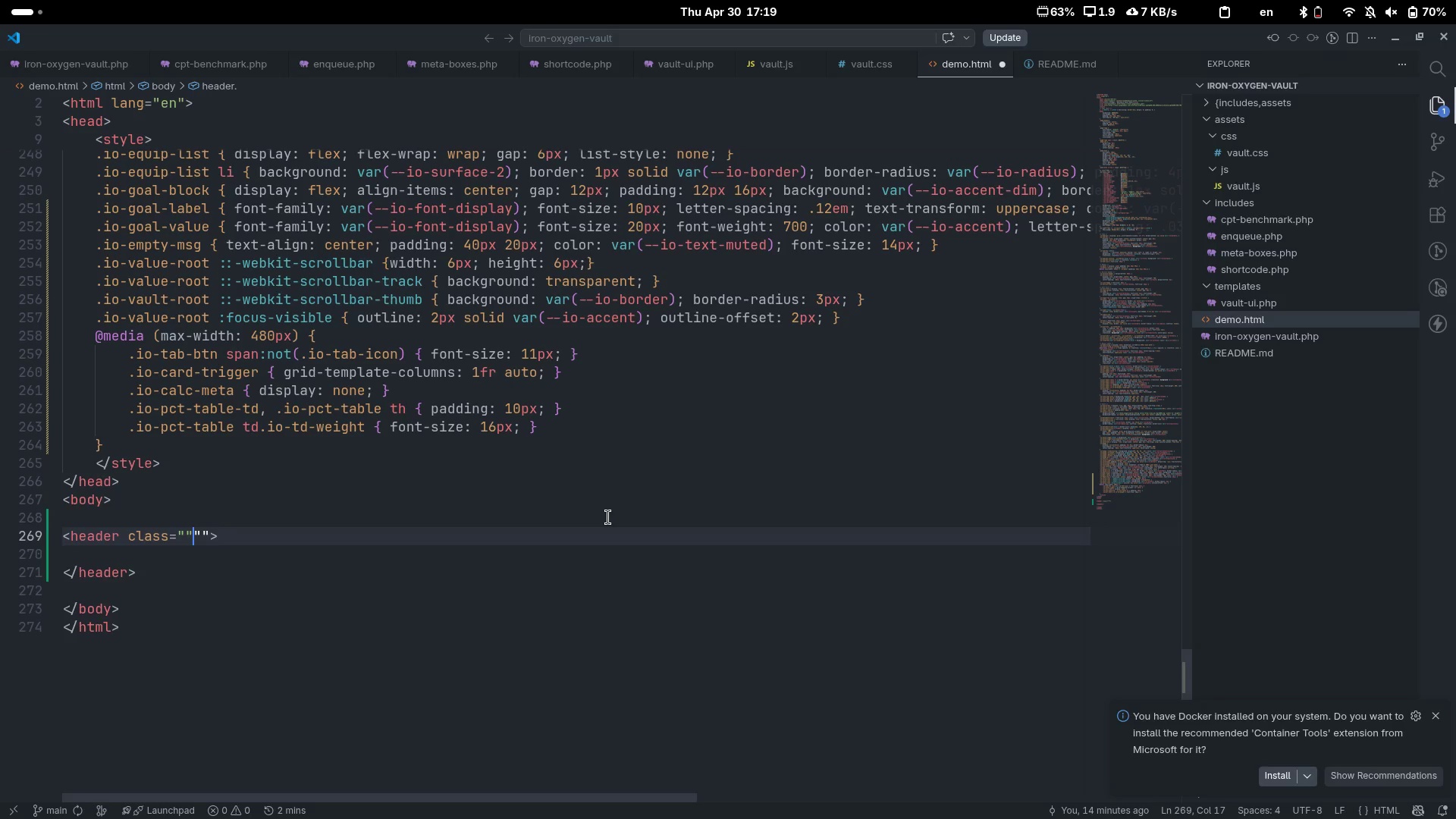 
key(Backspace)
 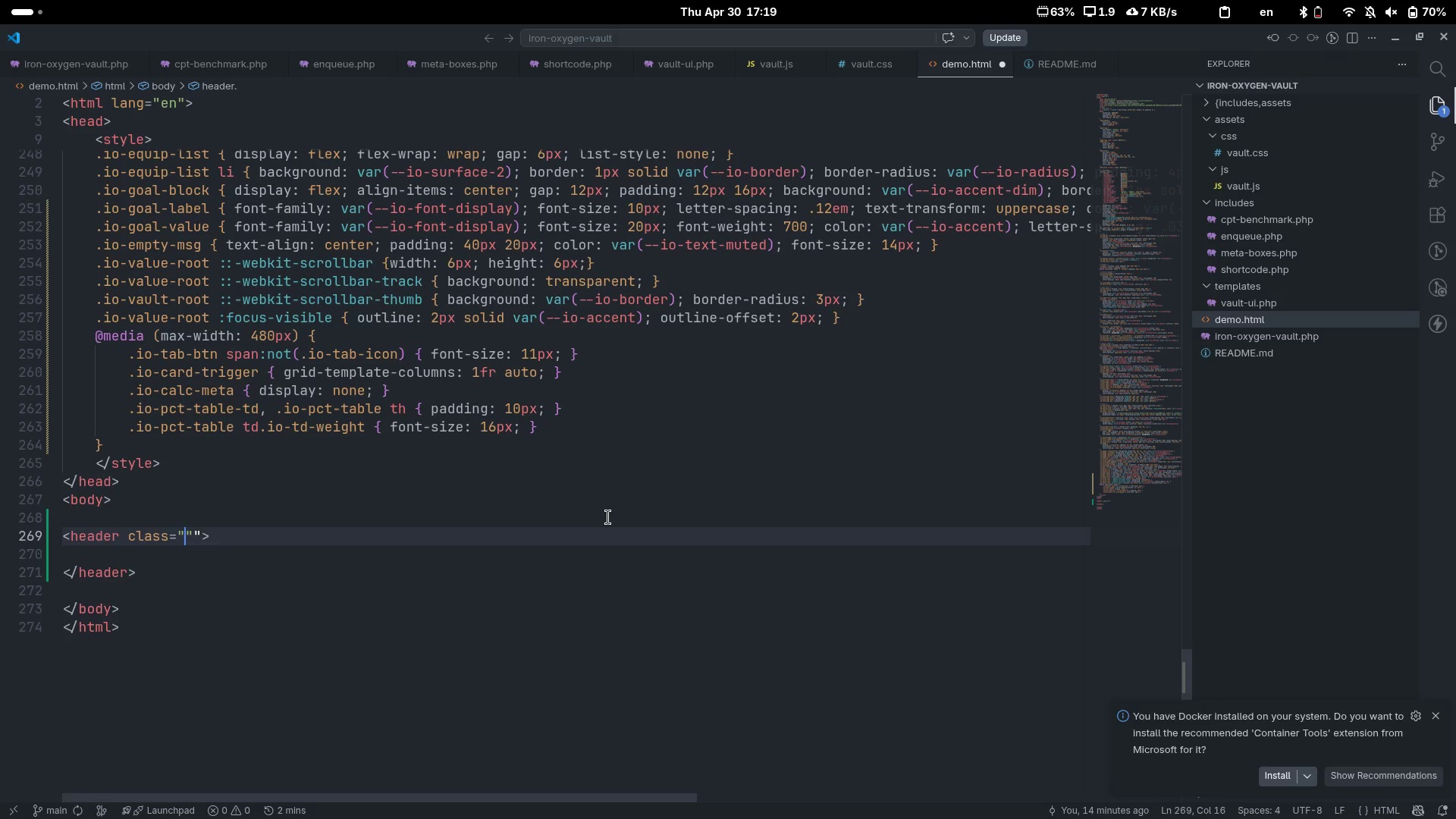 
key(Backspace)
 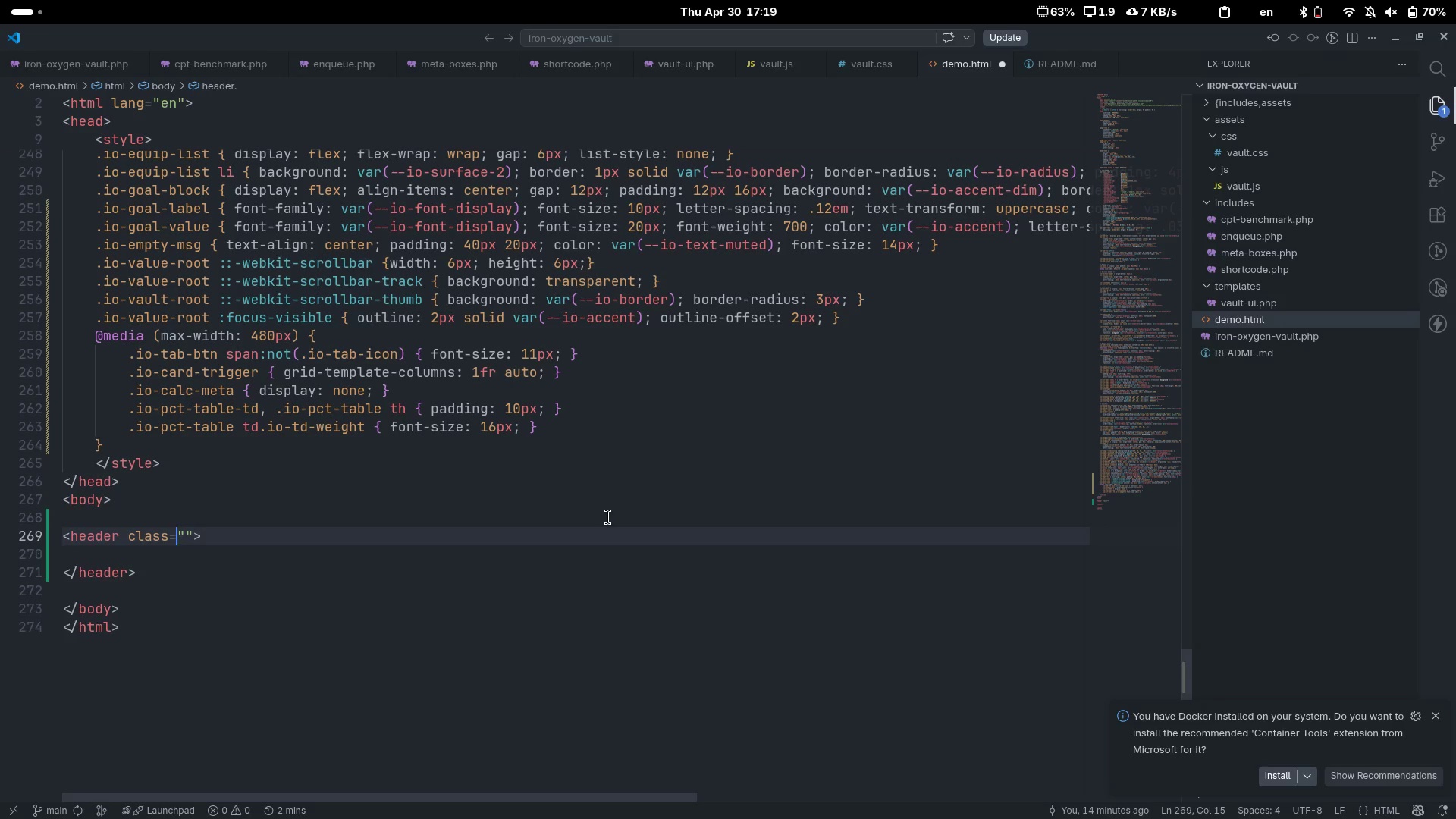 
key(ArrowRight)
 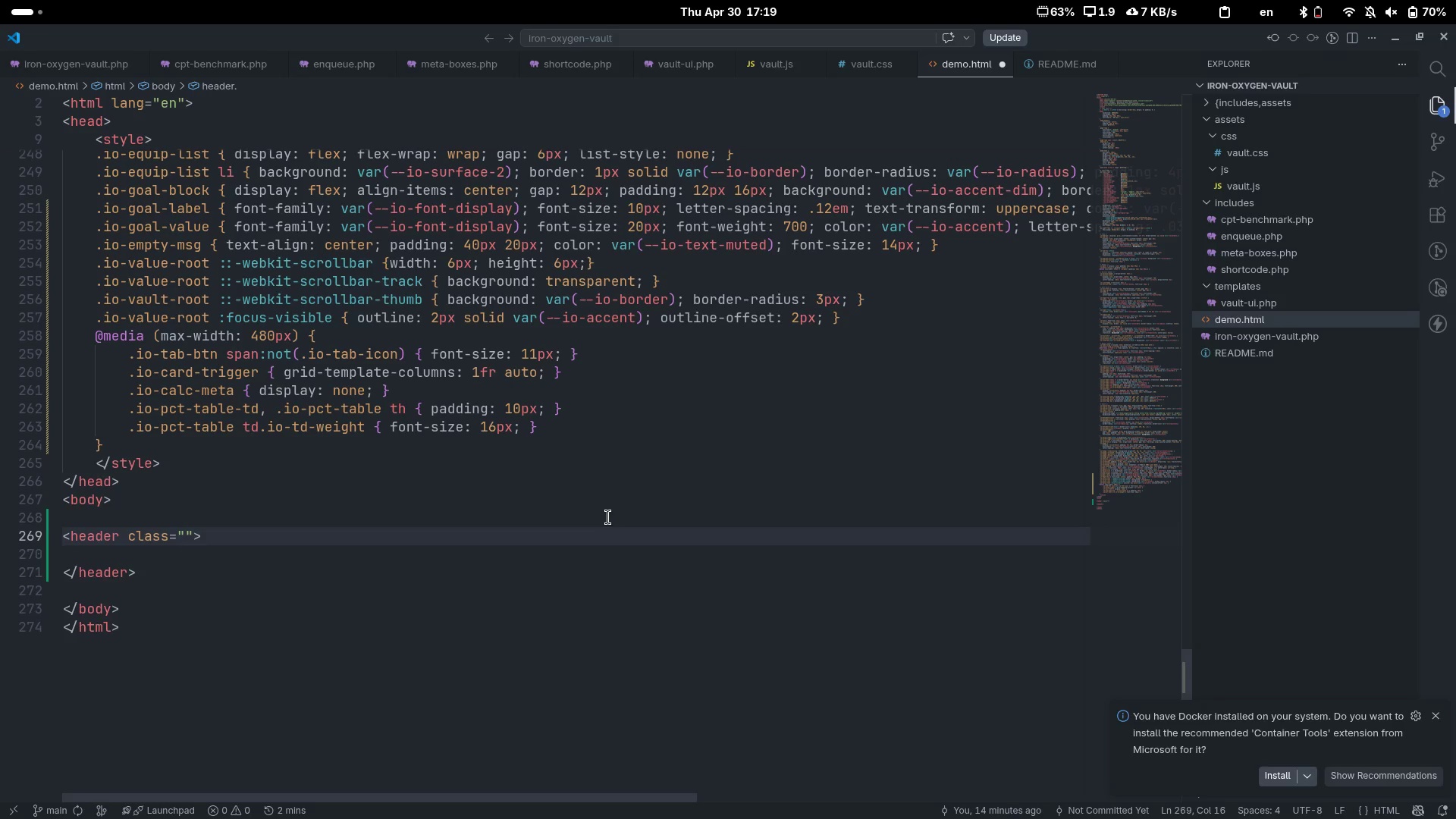 
type(page-)
key(Tab)
 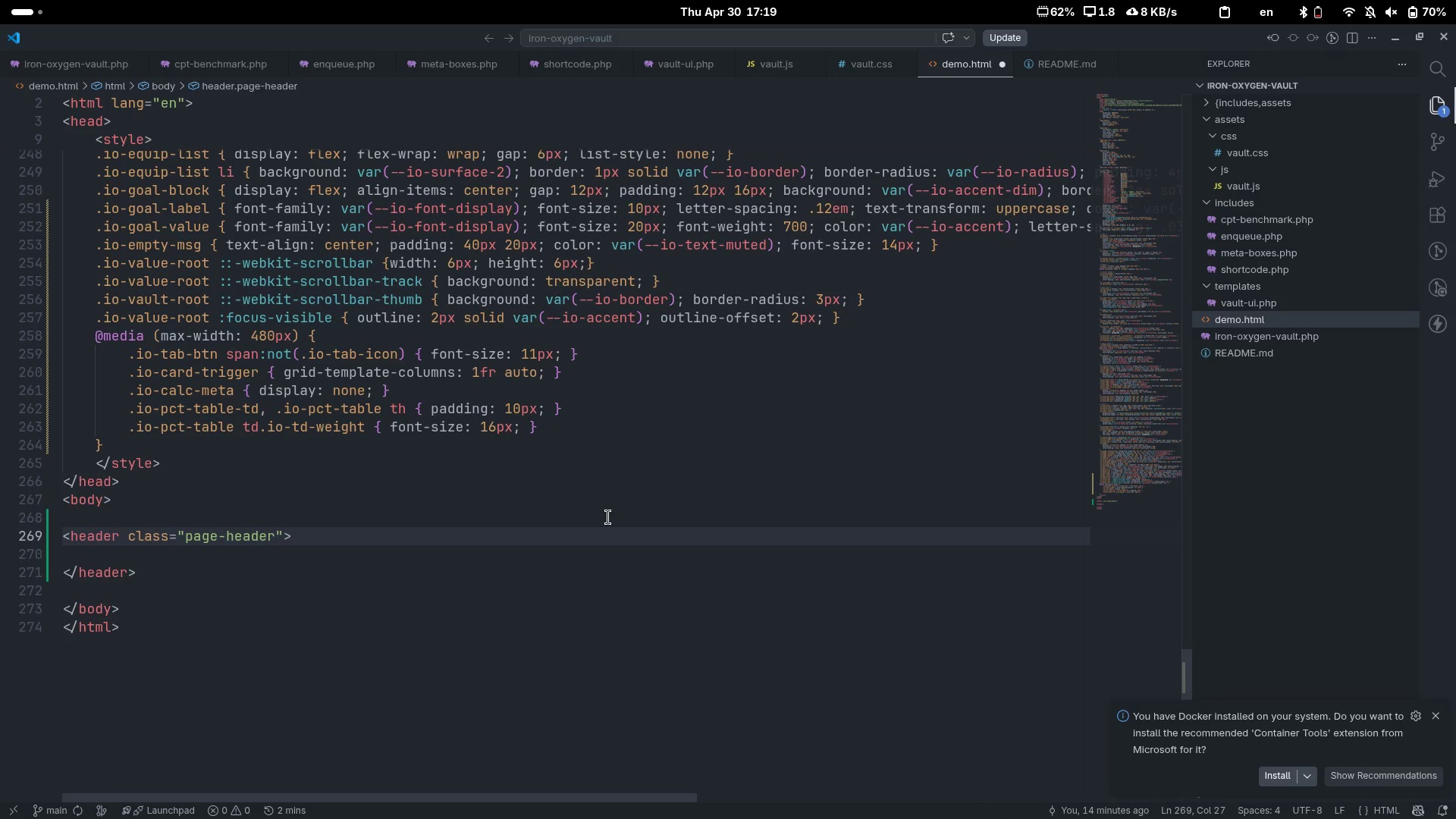 
key(ArrowDown)
 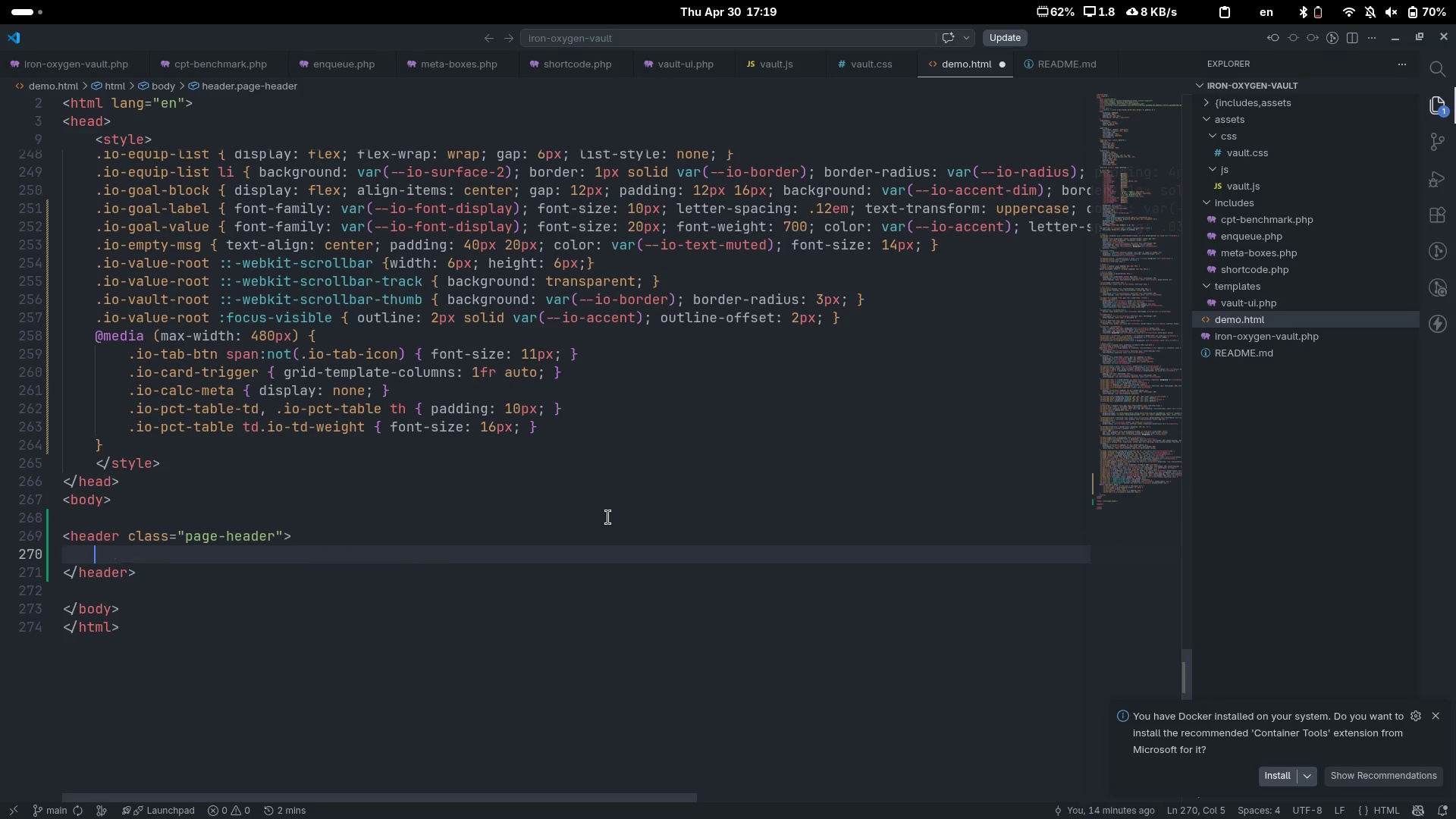 
key(Tab)
 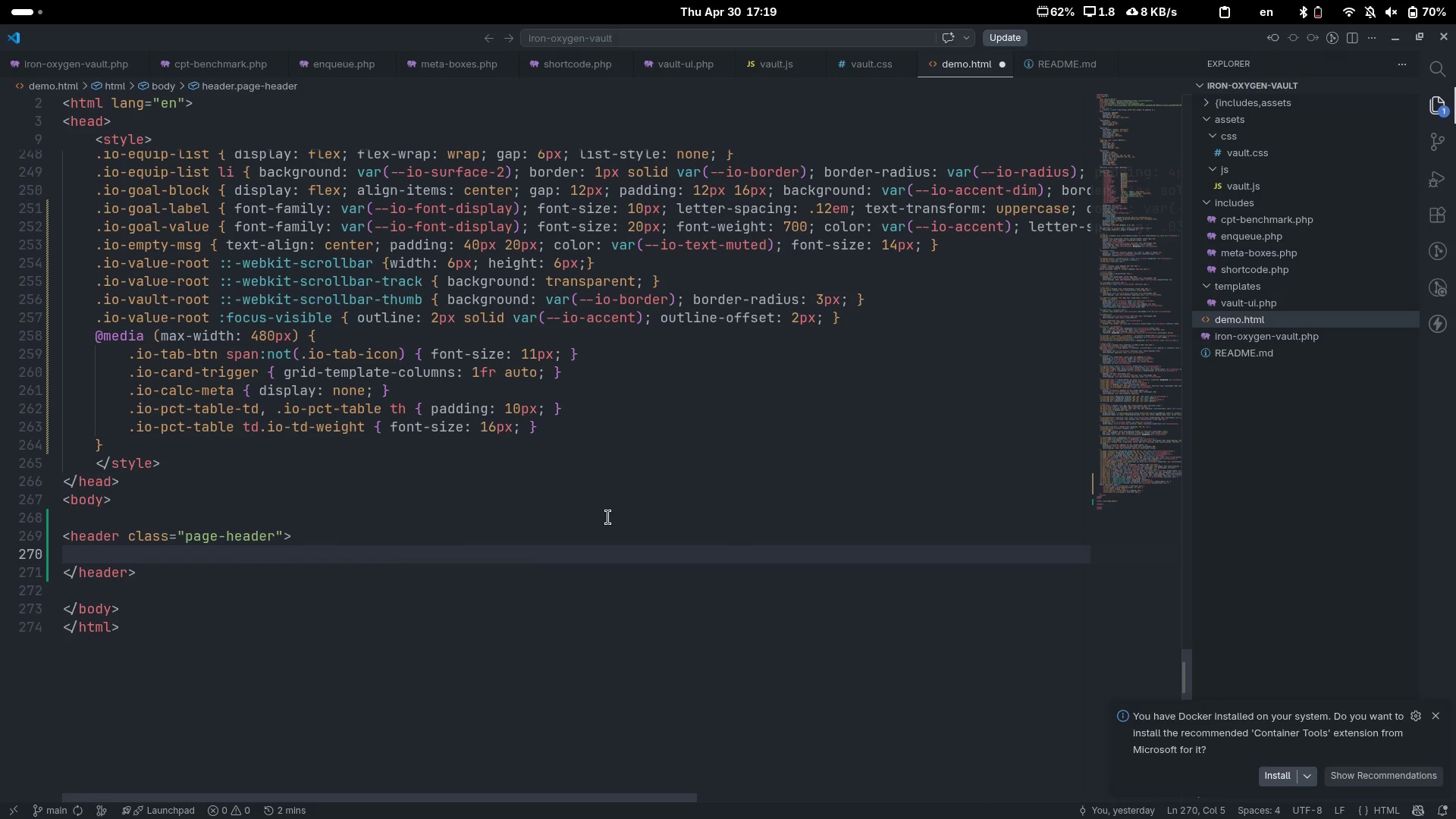 
key(Shift+ShiftLeft)
 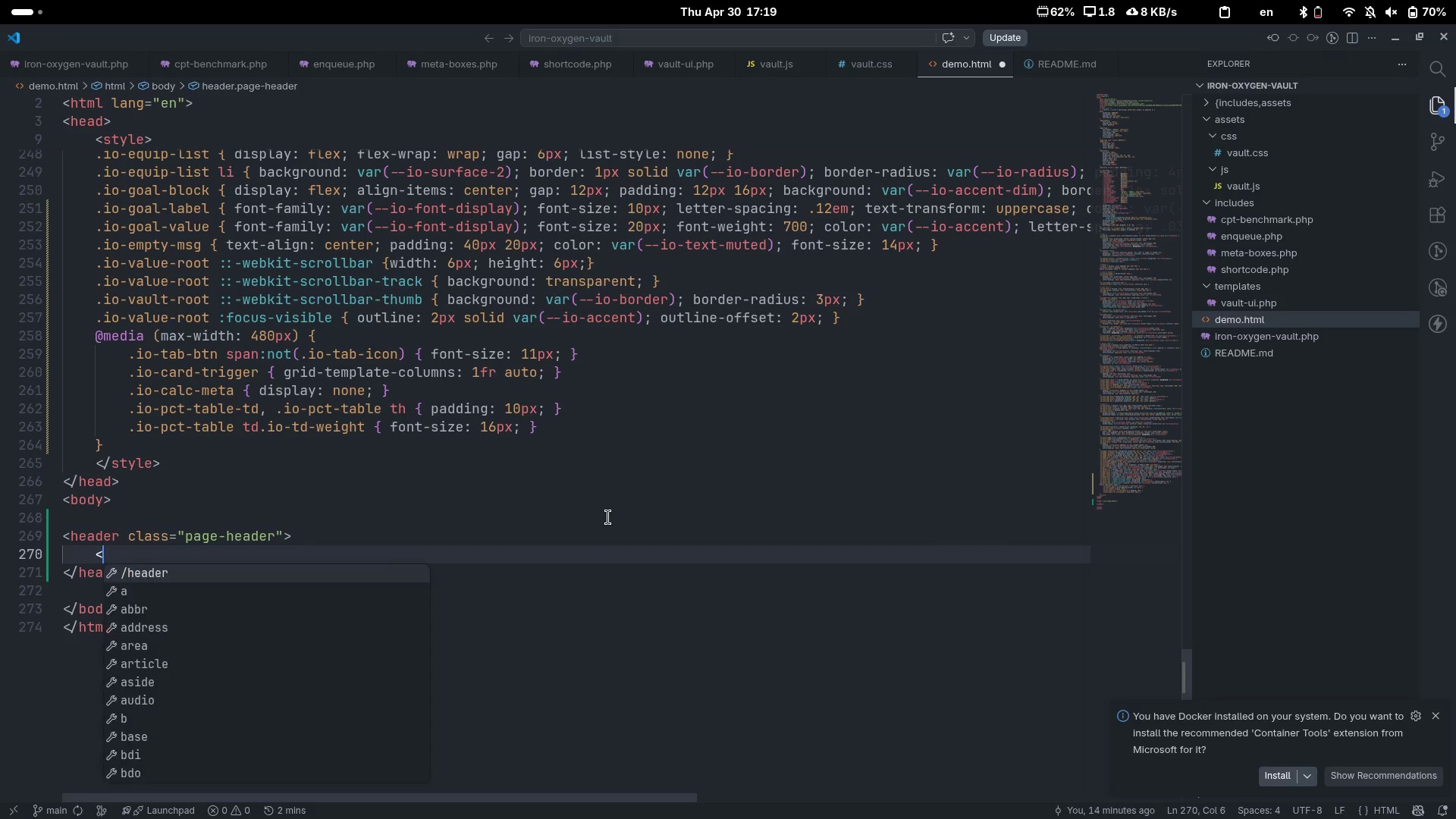 
key(Shift+Comma)
 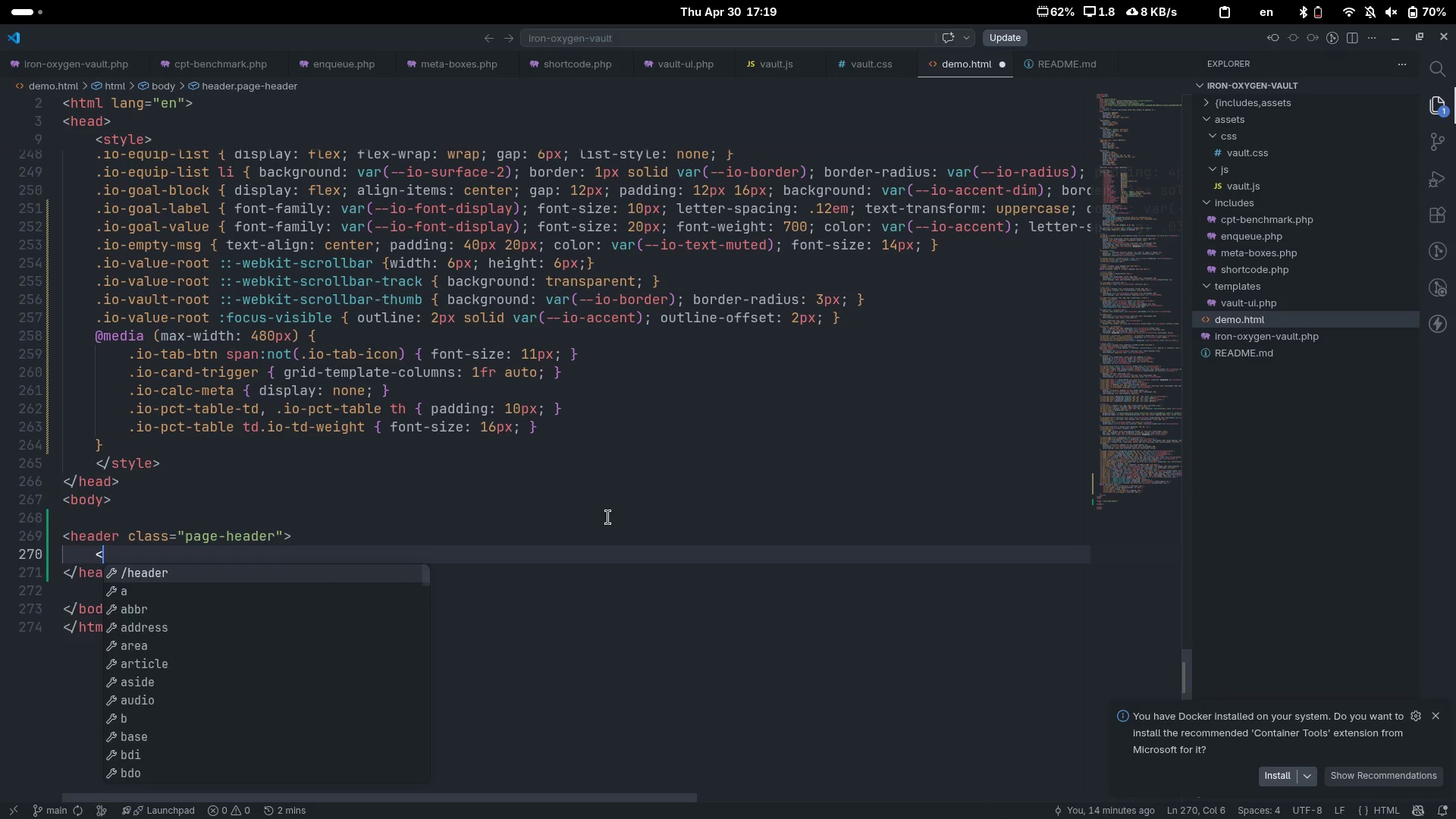 
key(Shift+Period)
 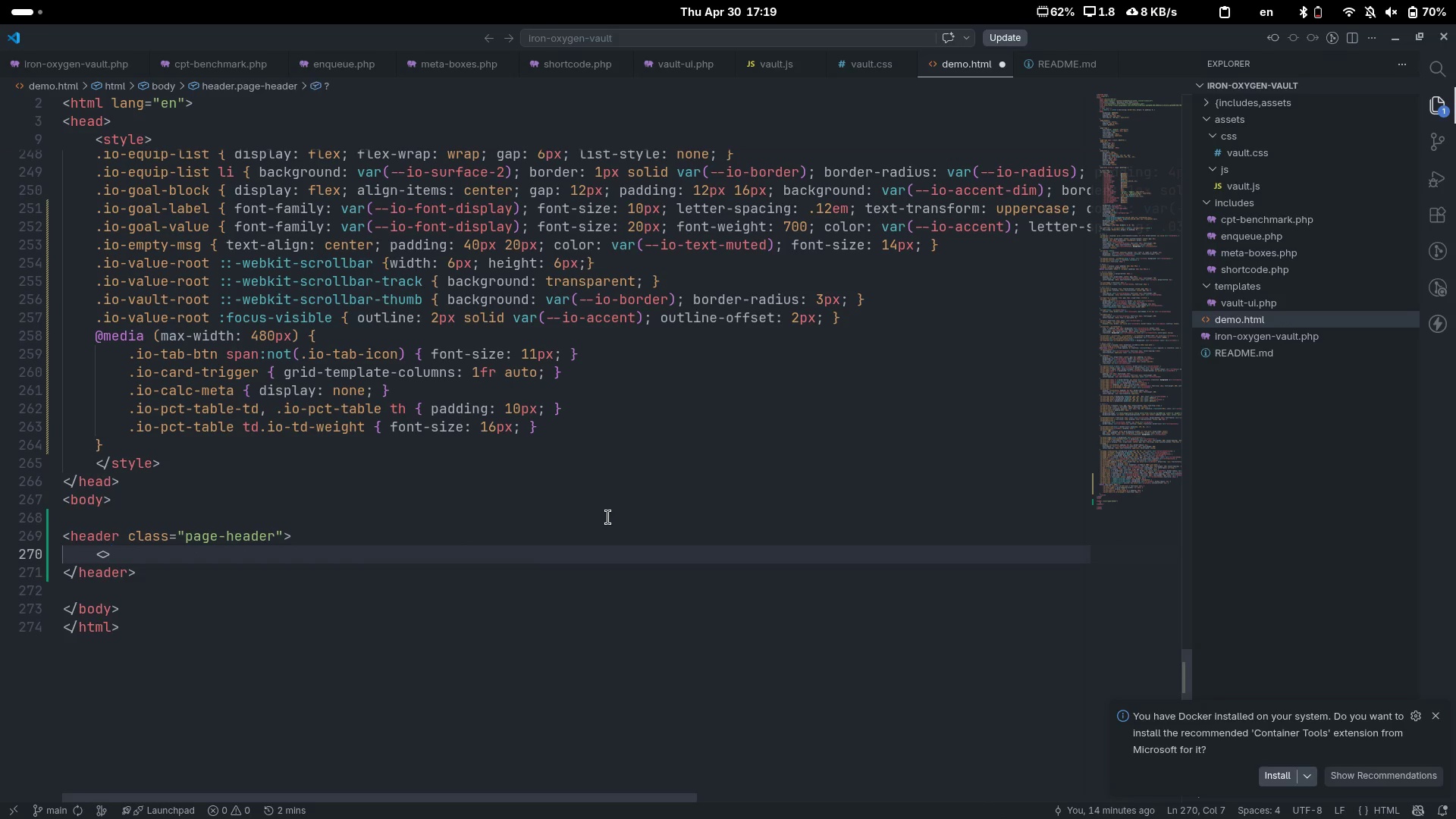 
key(ArrowLeft)
 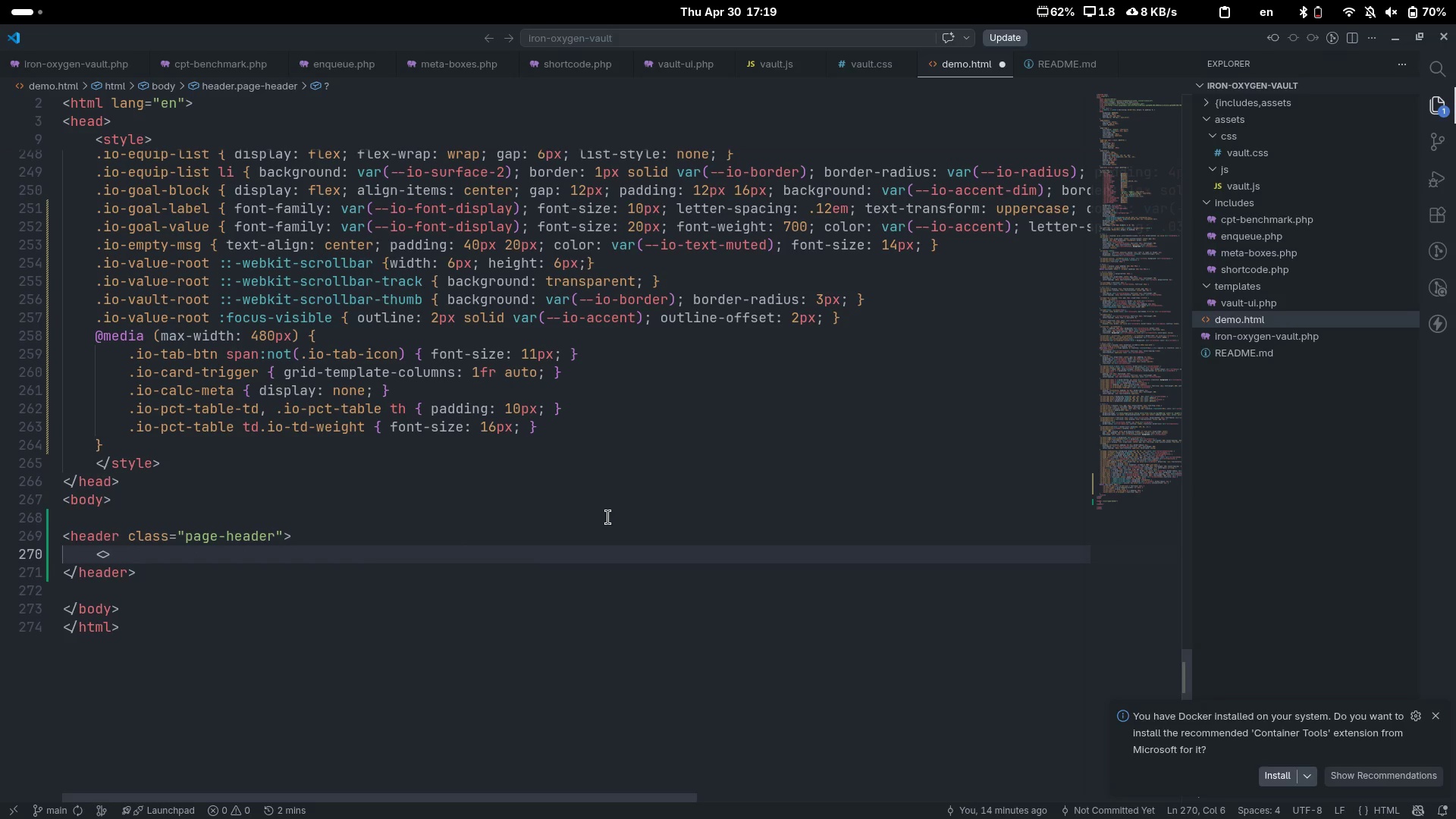 
type(div)
 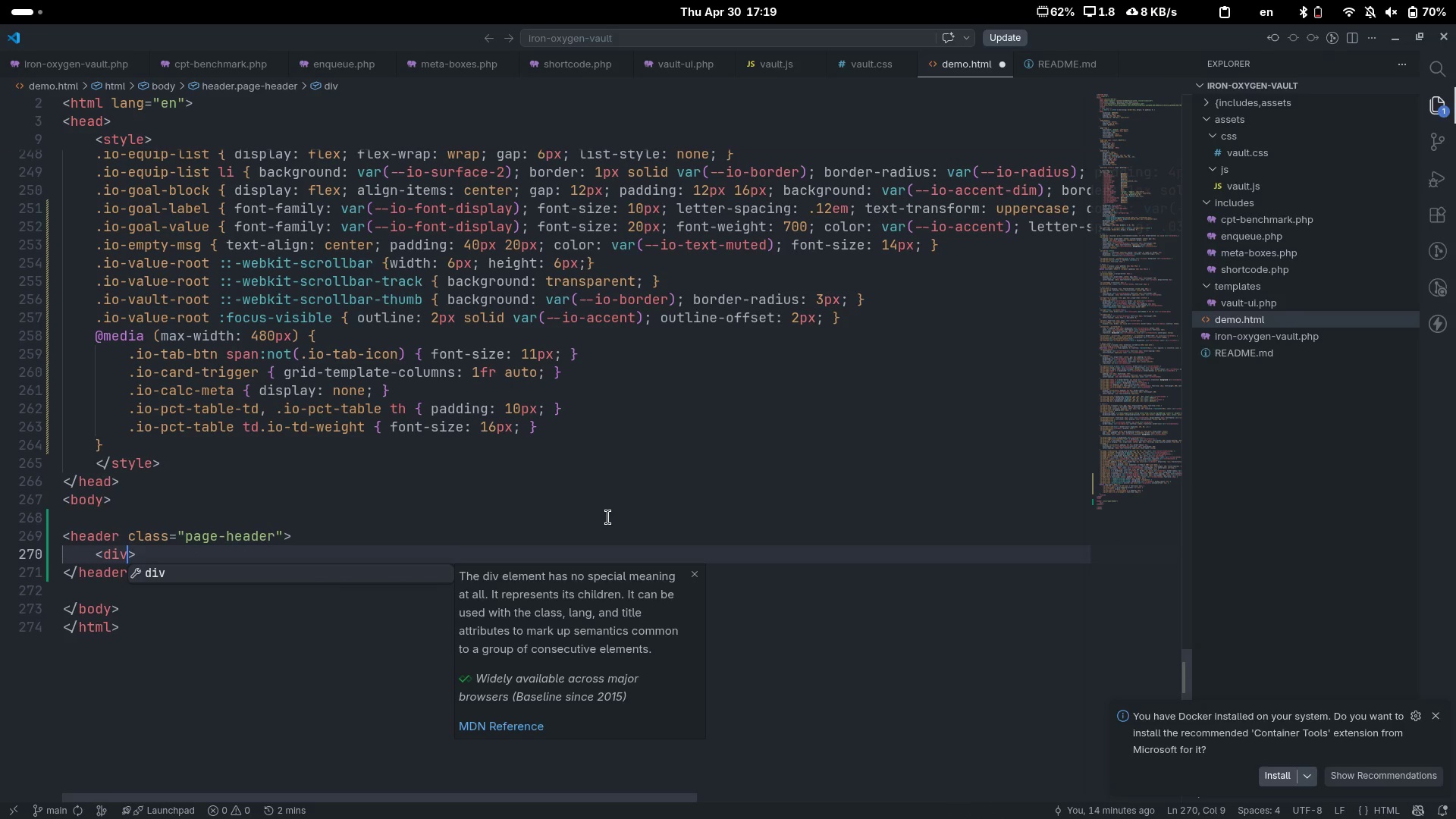 
key(Enter)
 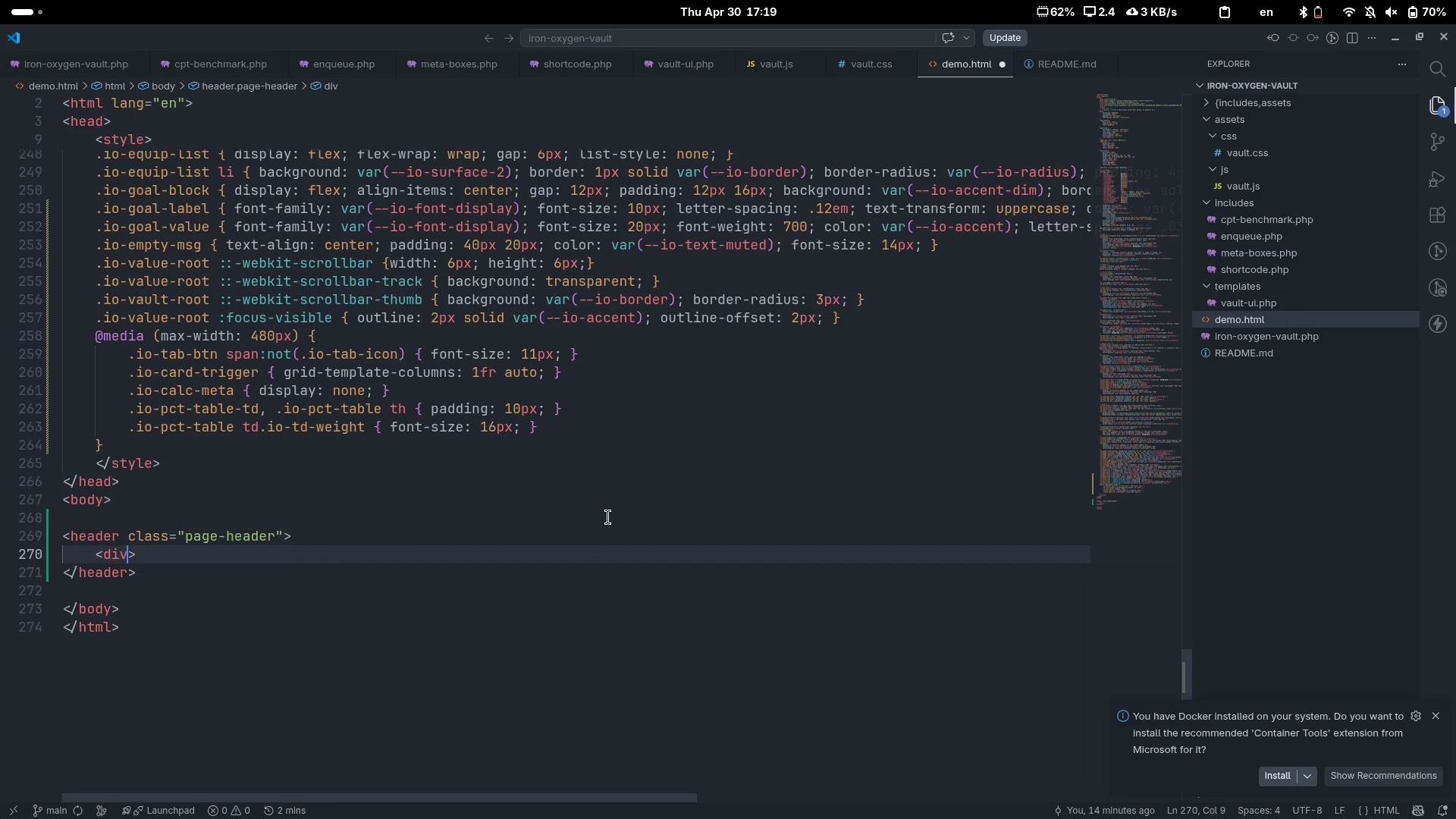 
key(Control+ControlLeft)
 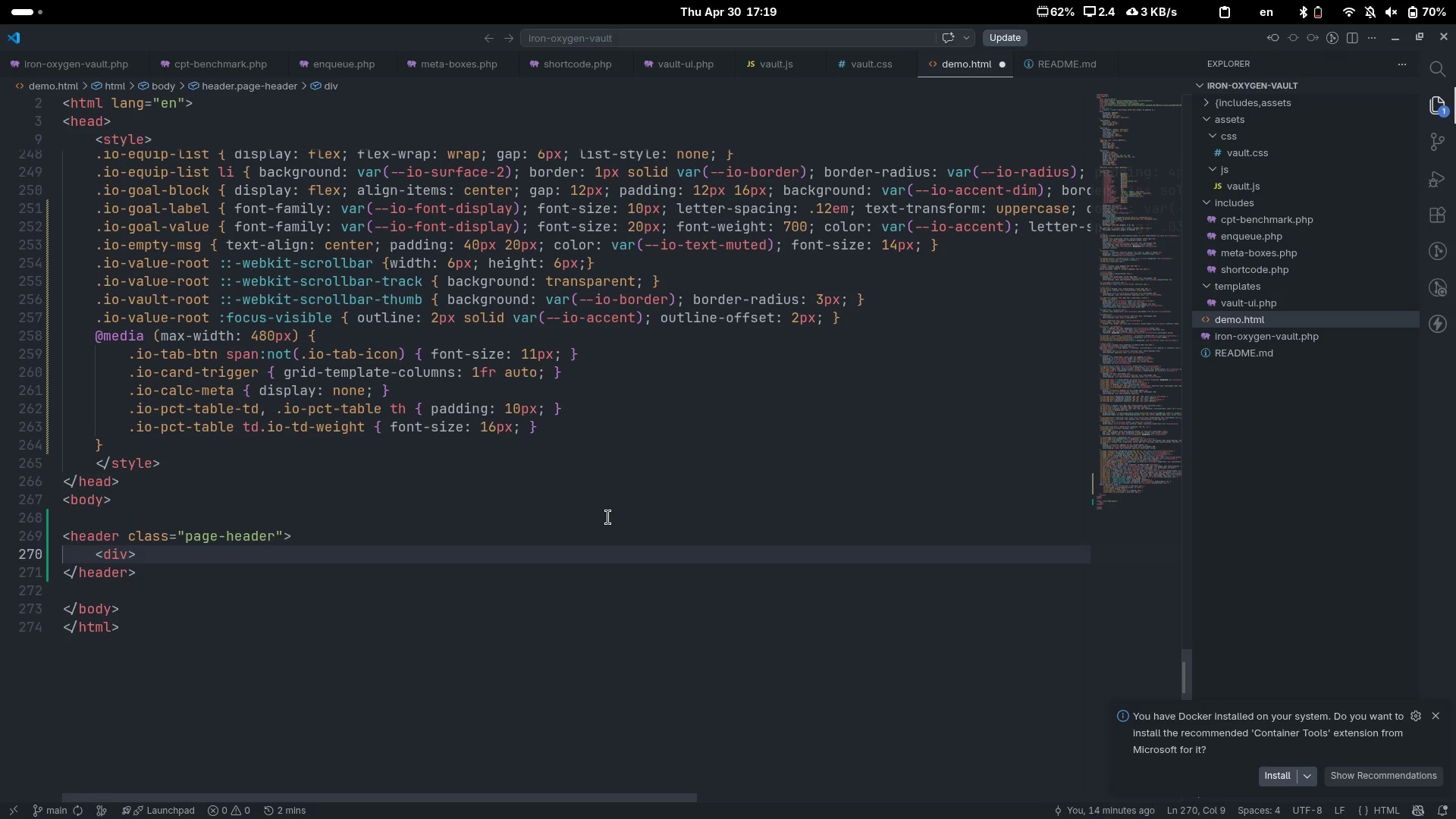 
key(Control+ArrowRight)
 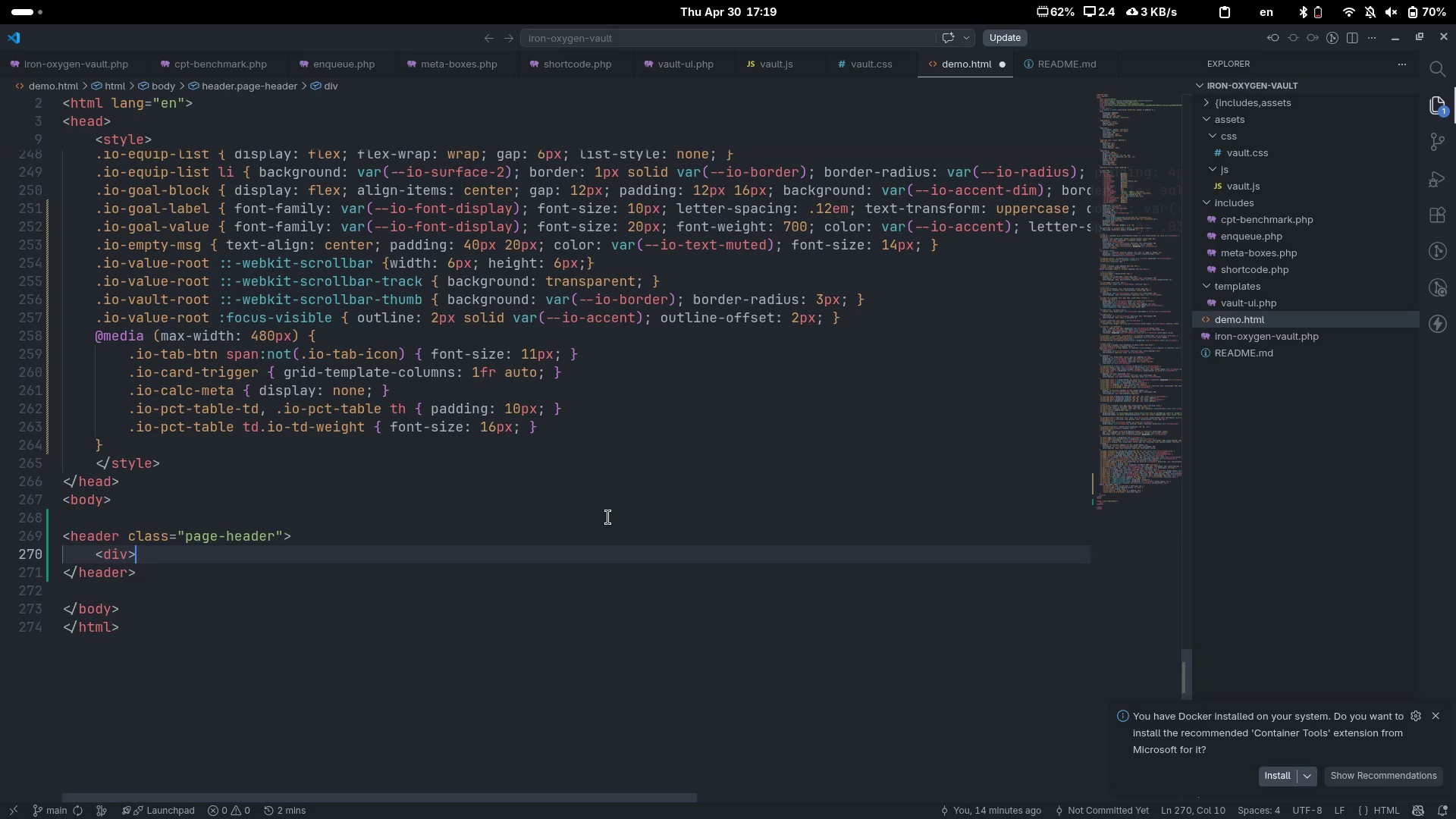 
key(Backspace)
 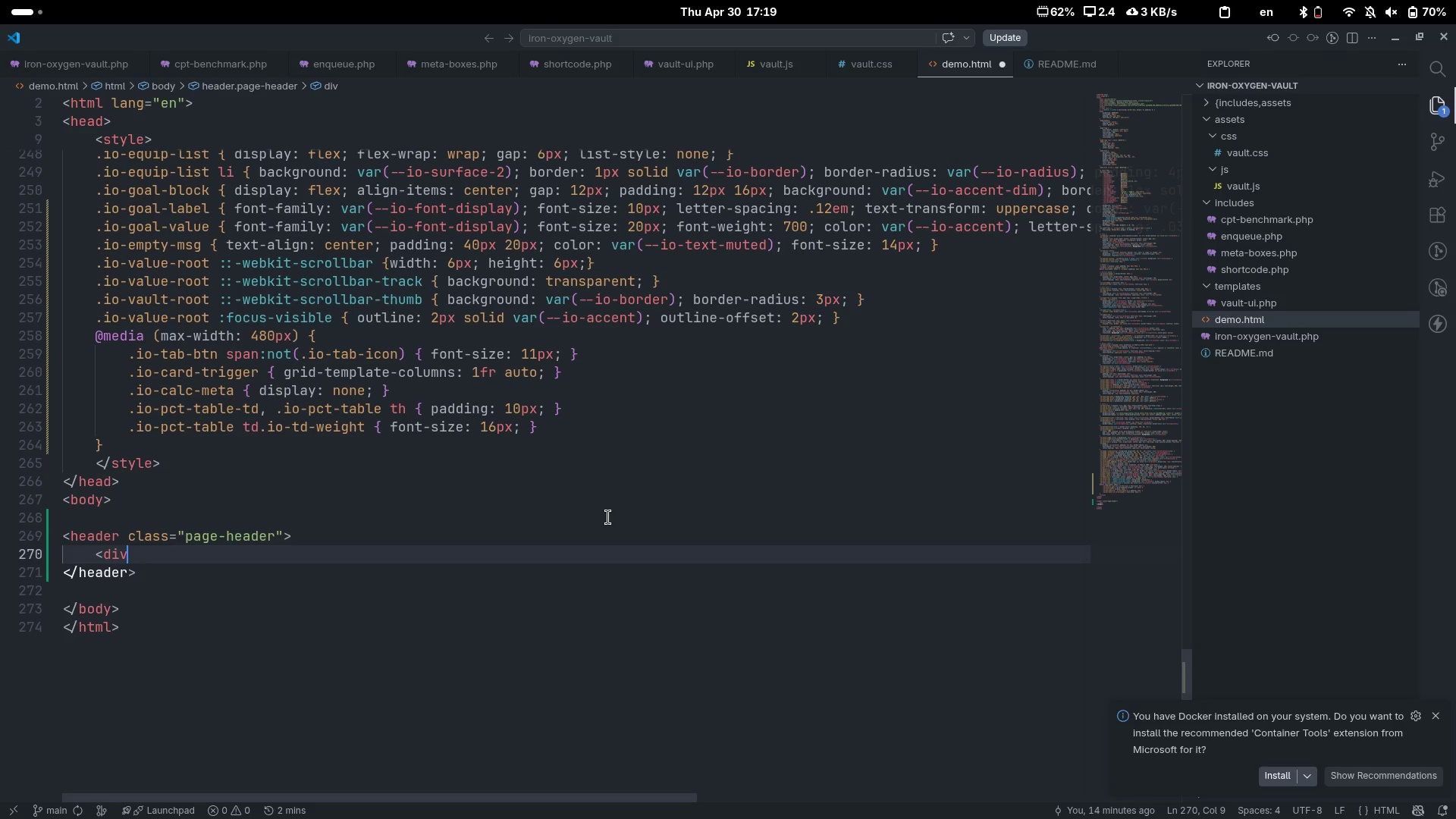 
key(Shift+Period)
 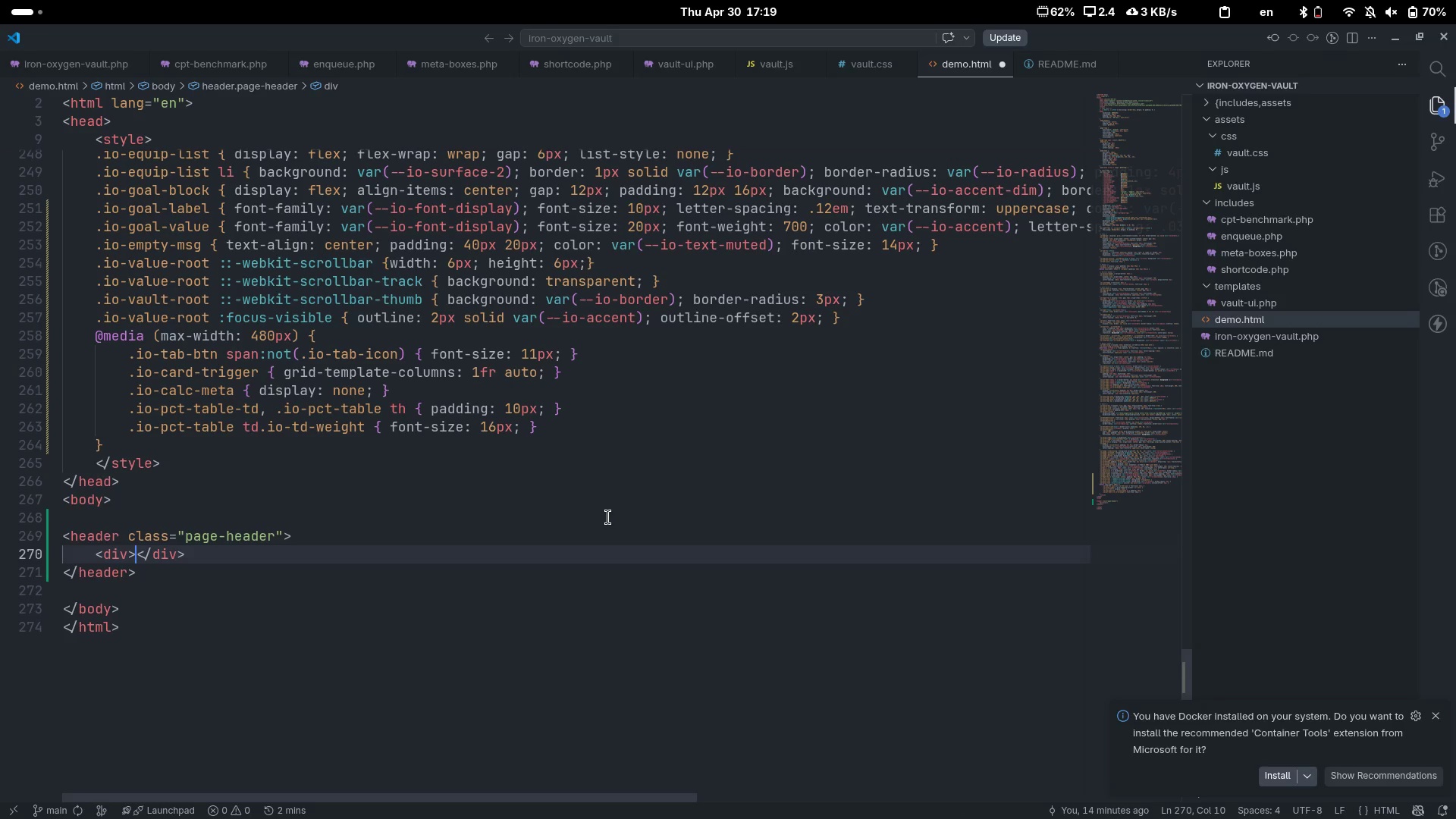 
key(ArrowLeft)
 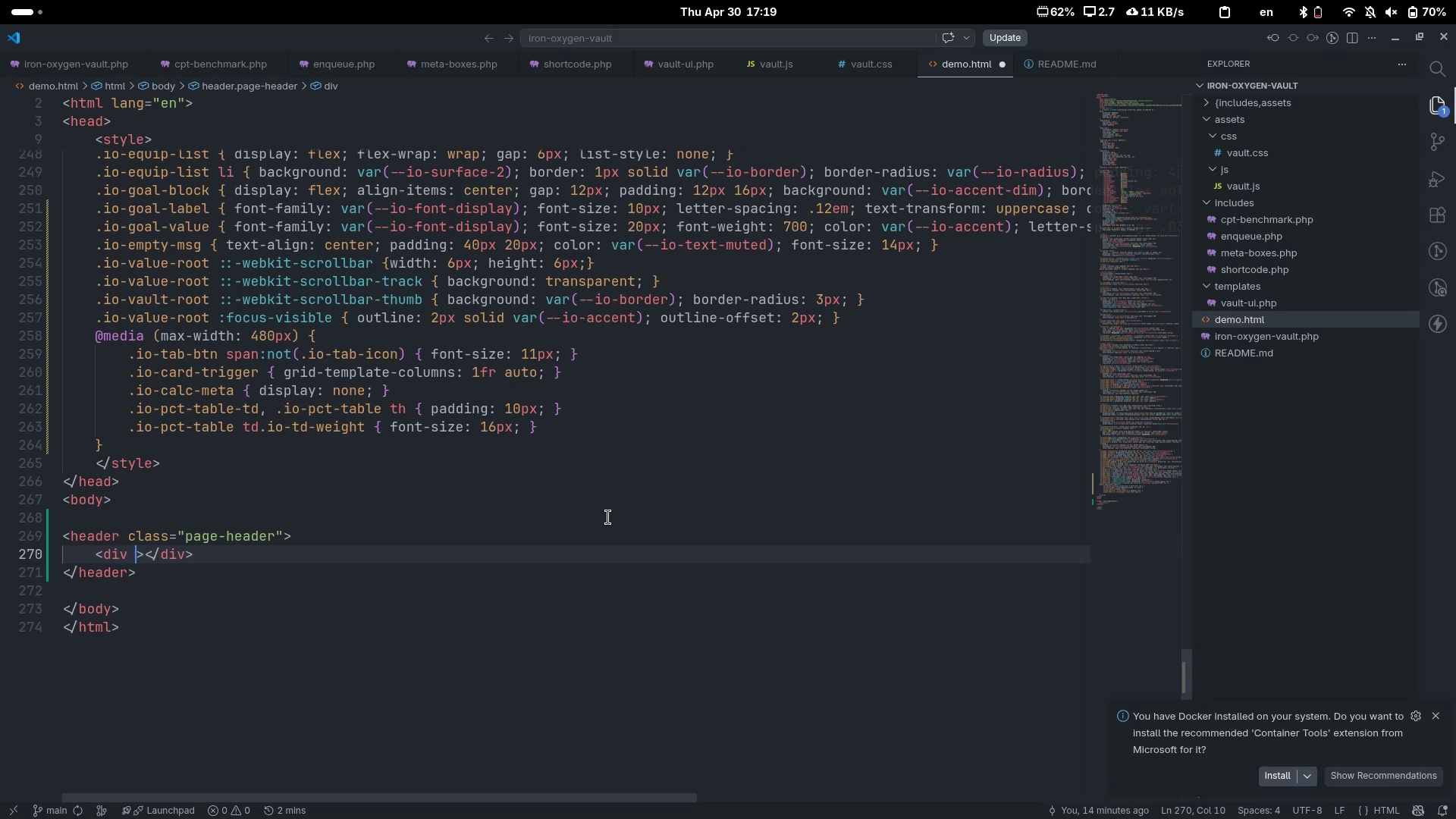 
type( k)
key(Backspace)
type(ca)
key(Backspace)
type(l)
key(Tab)
type(page-o)
key(Backspace)
type(logo)
 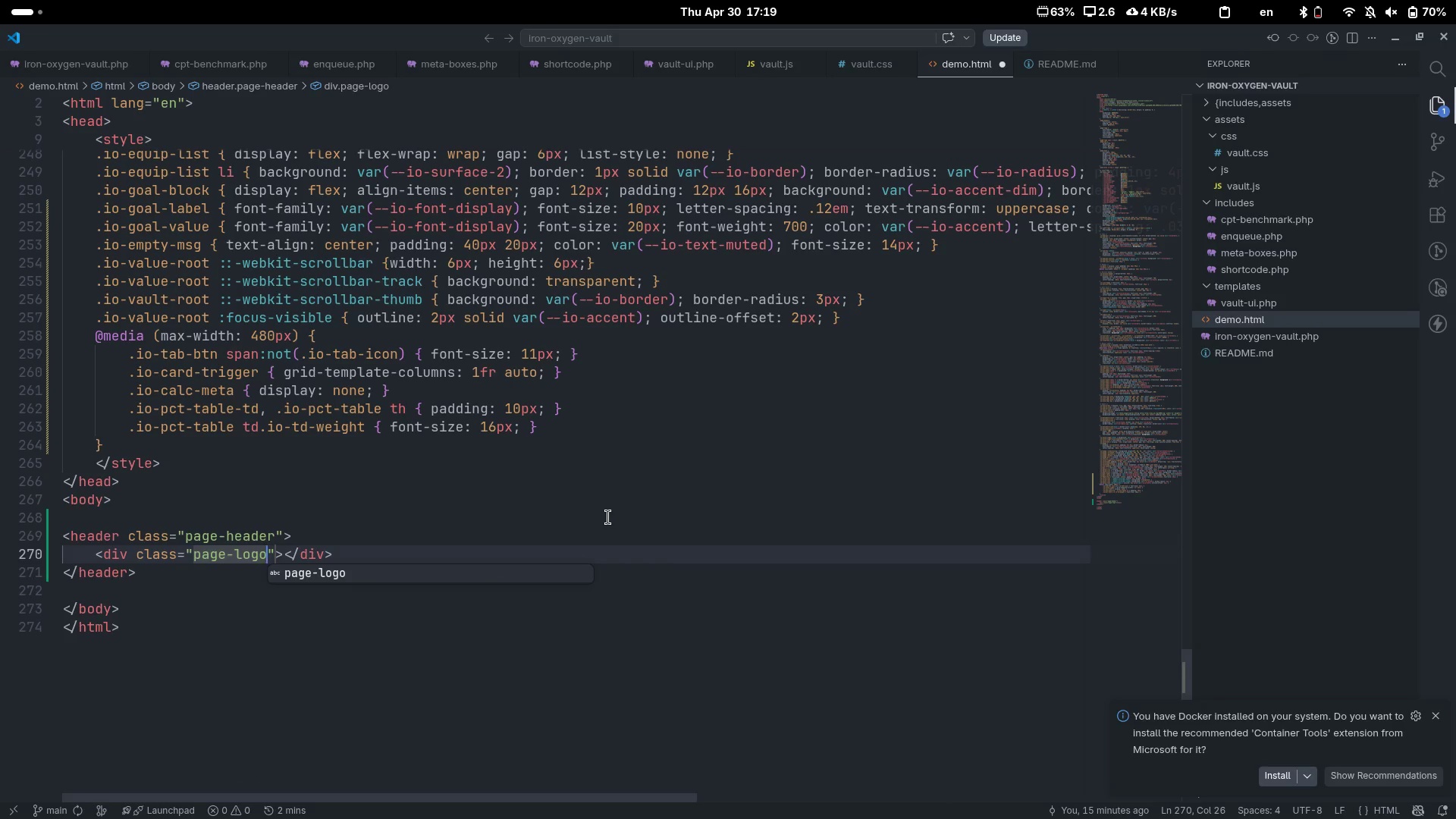 
key(ArrowRight)
 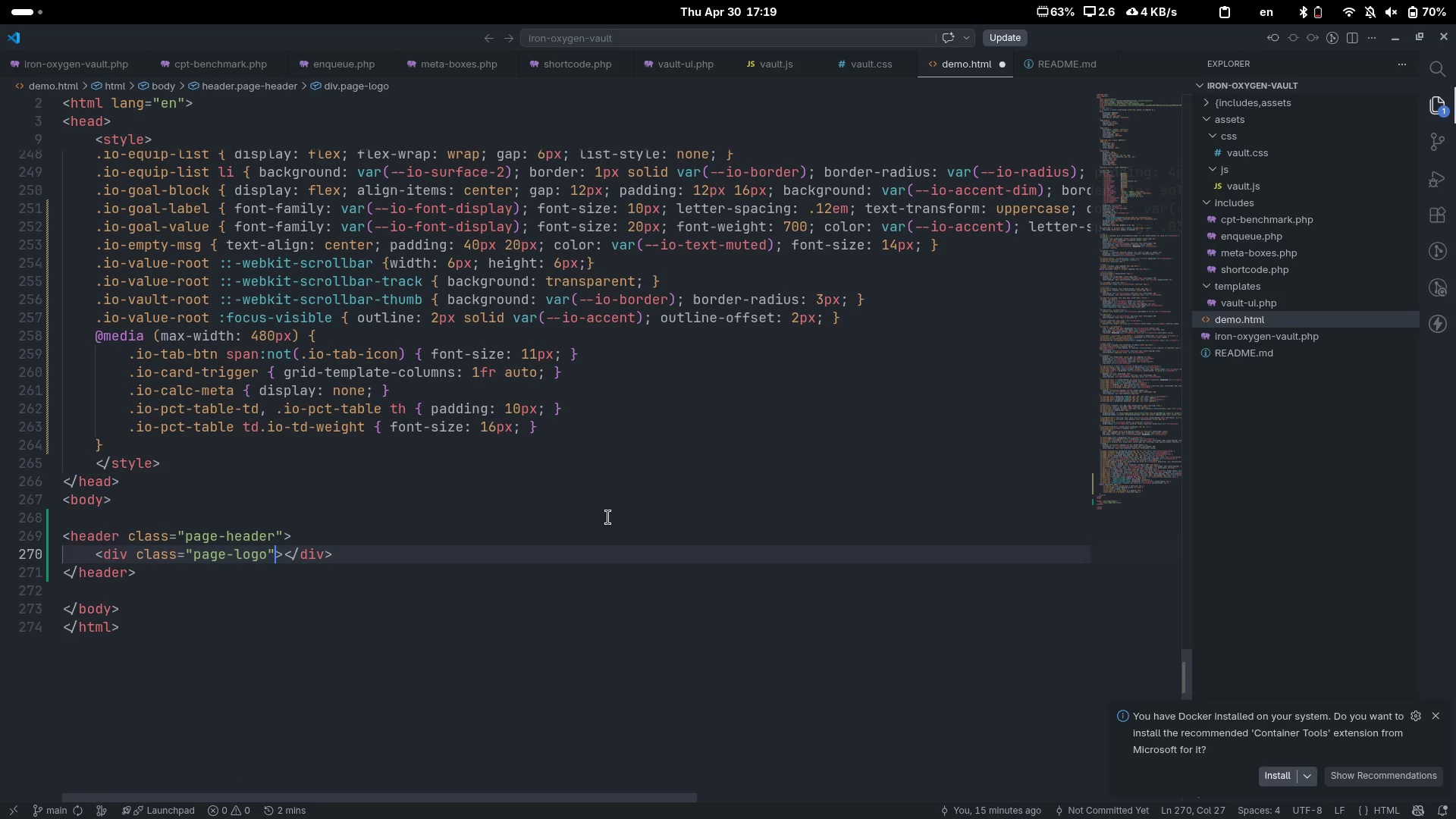 
key(ArrowRight)
 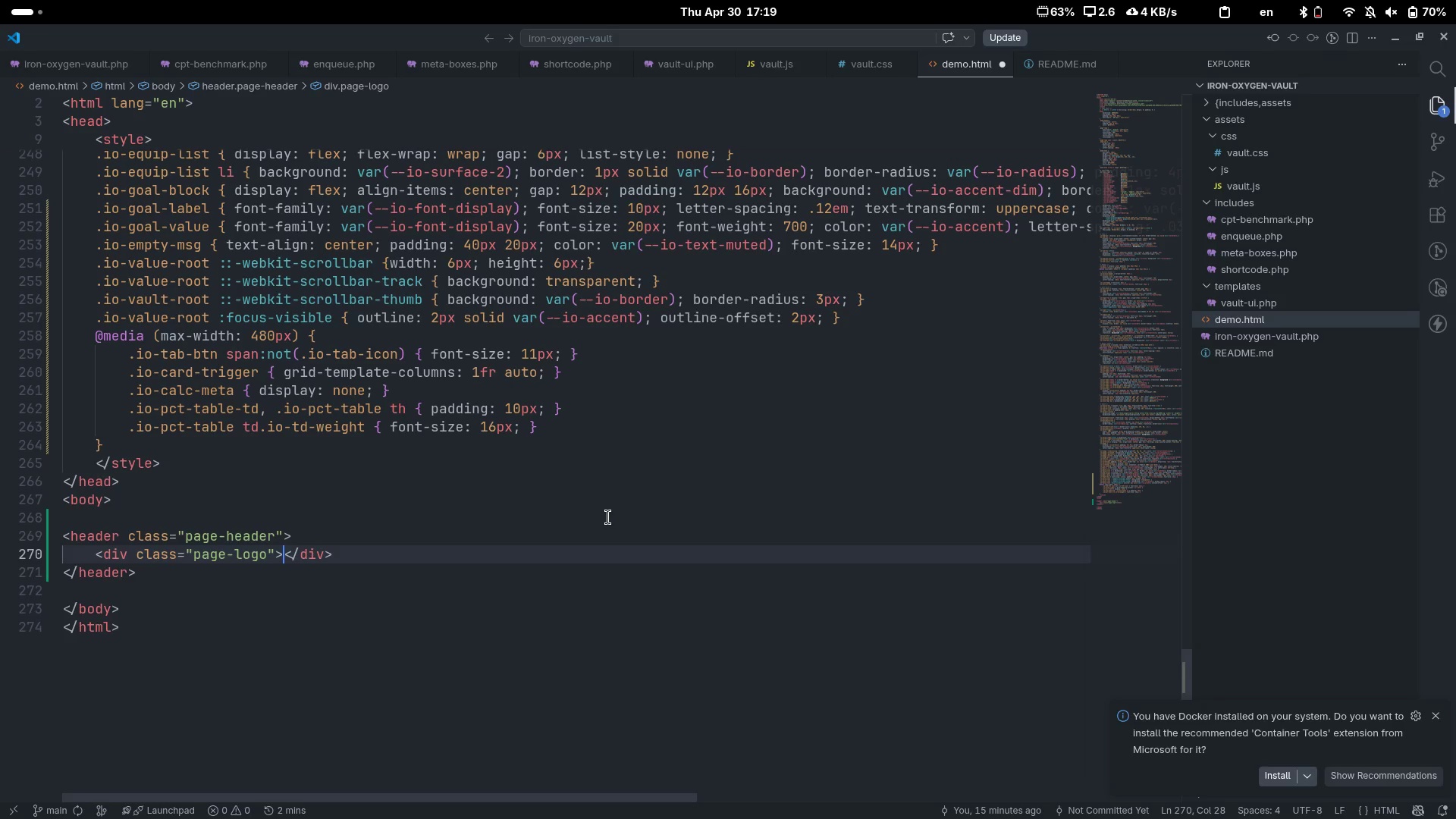 
type(Ito)
key(Backspace)
key(Backspace)
type(ron ())
key(Backspace)
key(Backspace)
type(<>)
 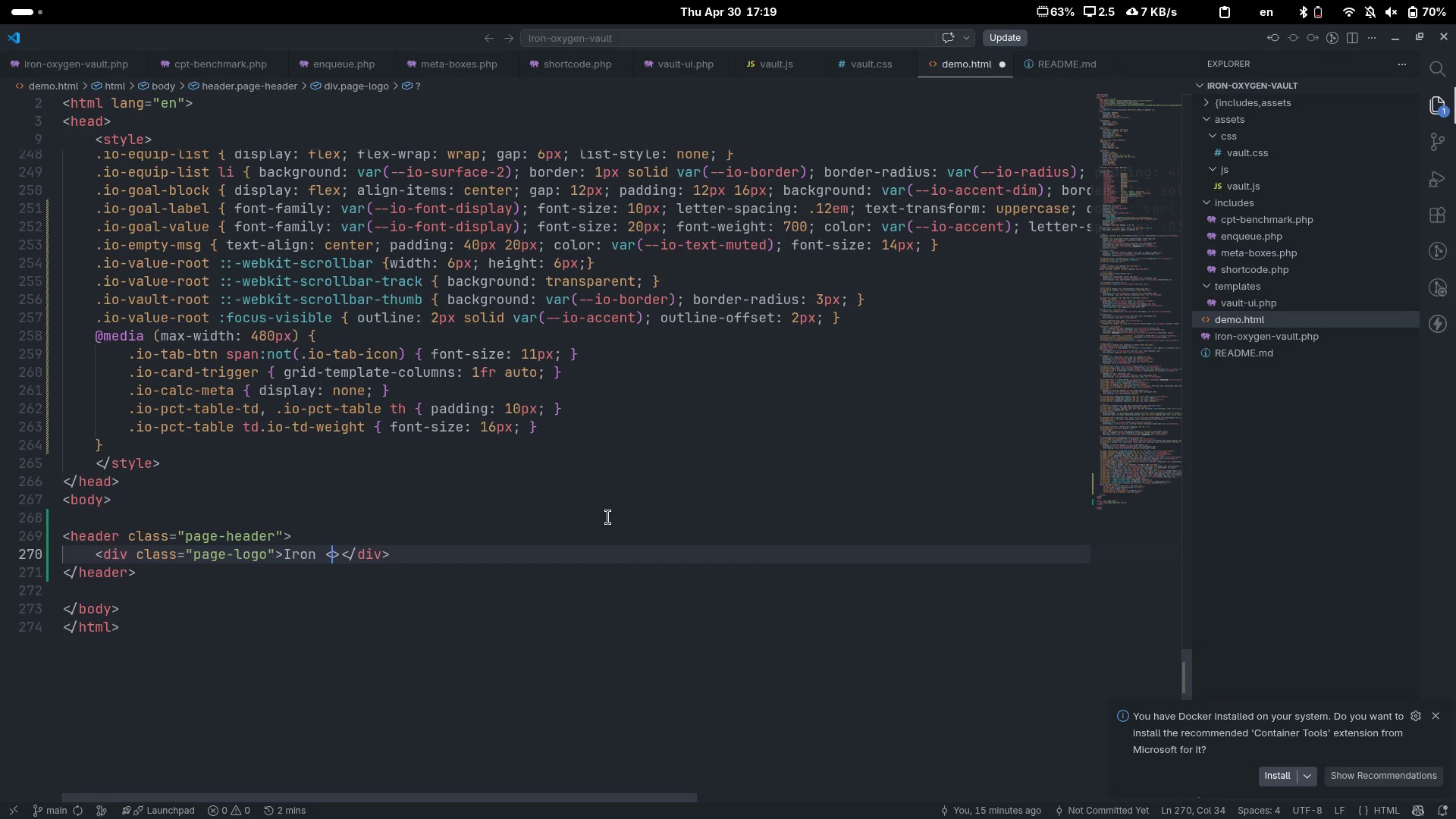 
 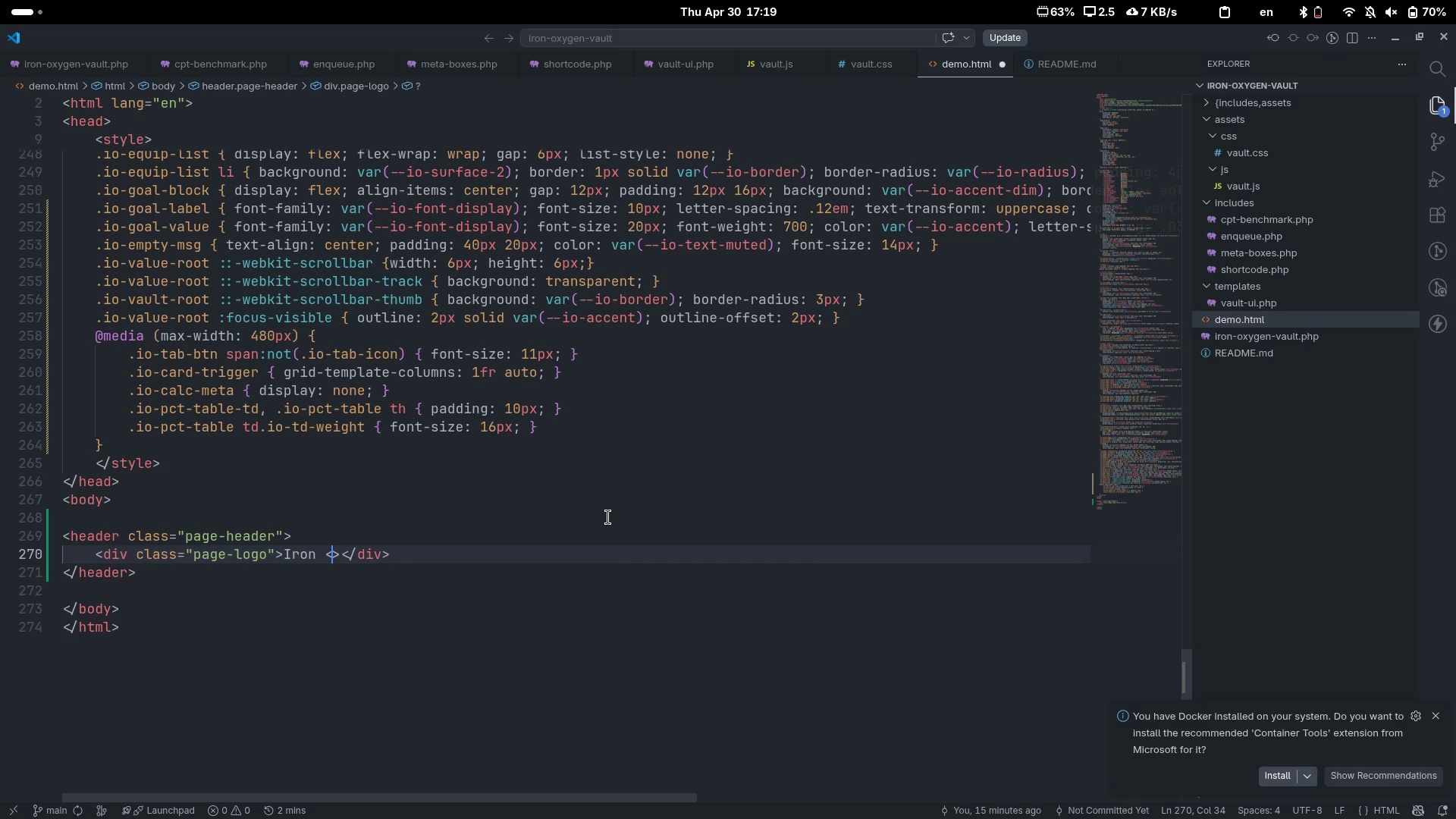 
key(ArrowLeft)
 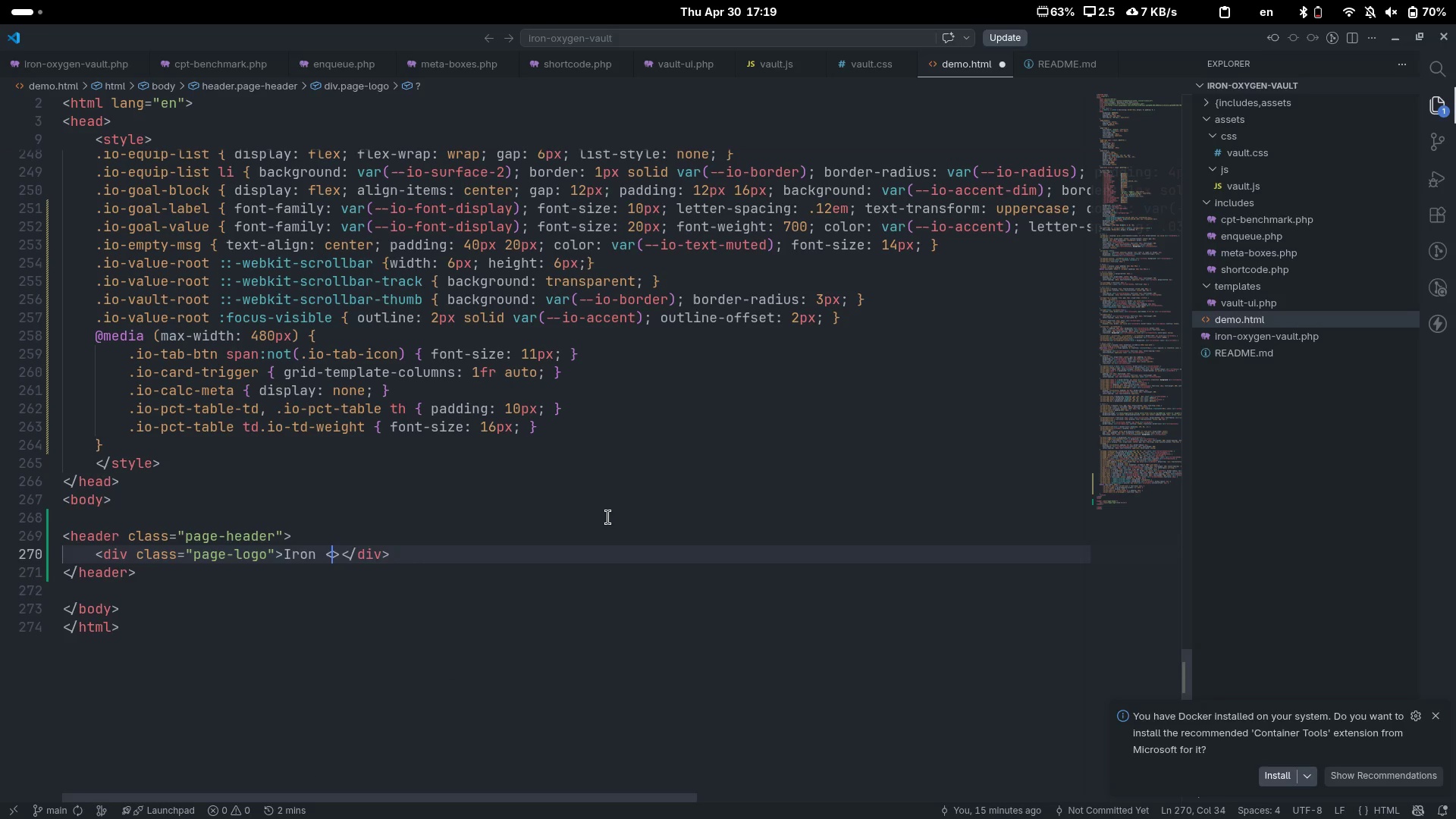 
type(span)
 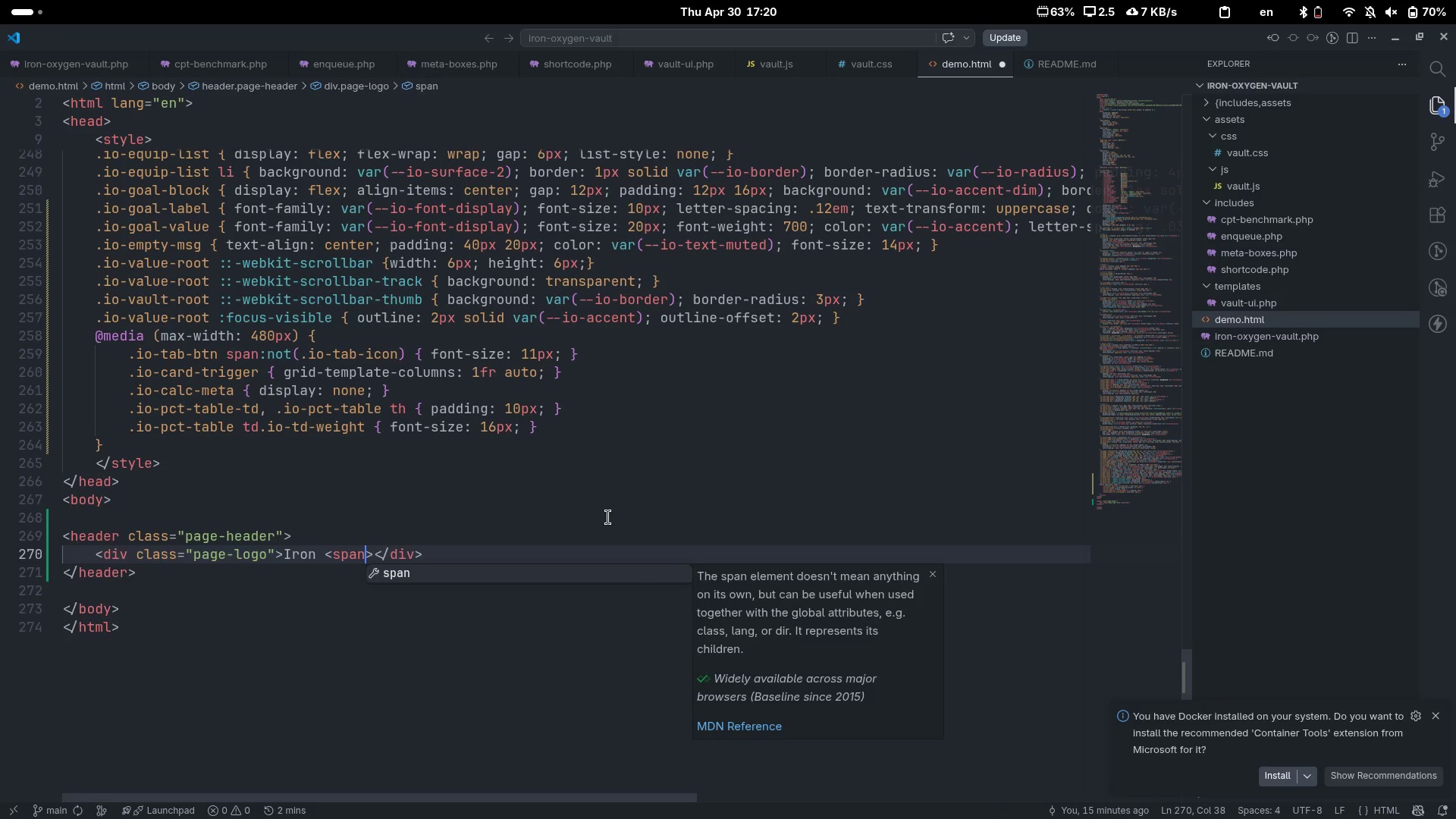 
key(ArrowRight)
 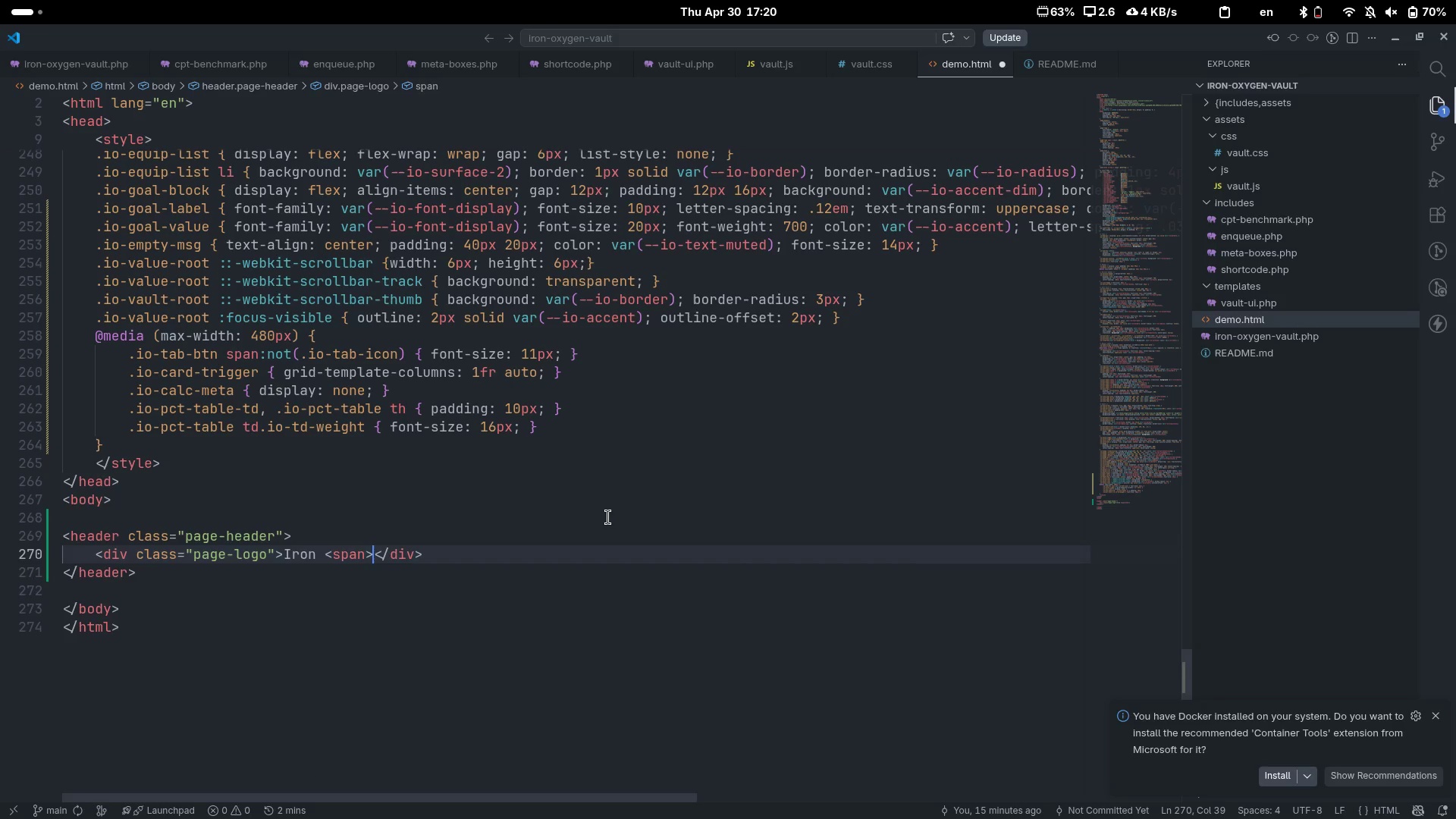 
key(Shift+7)
 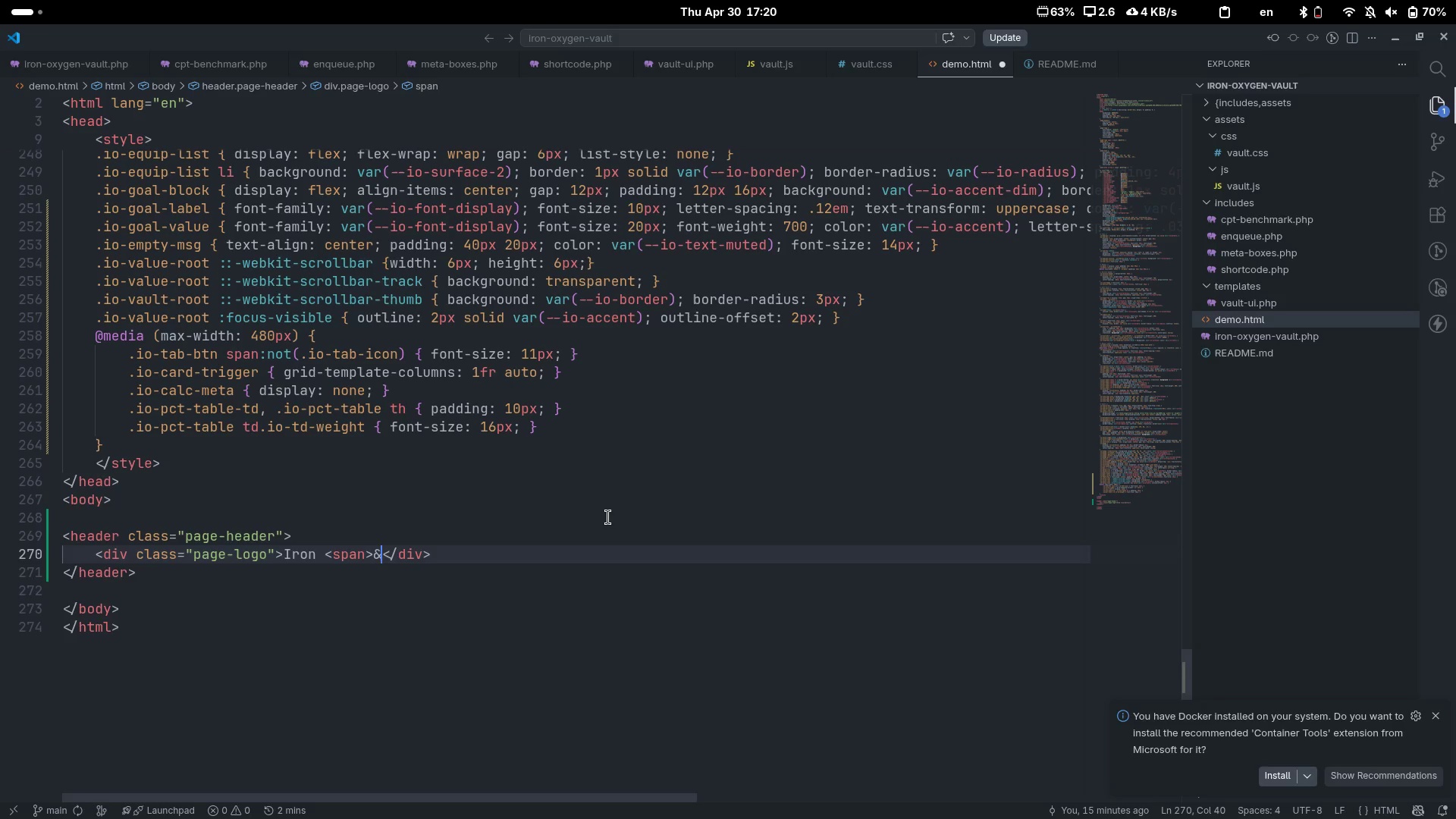 
key(Shift+Comma)
 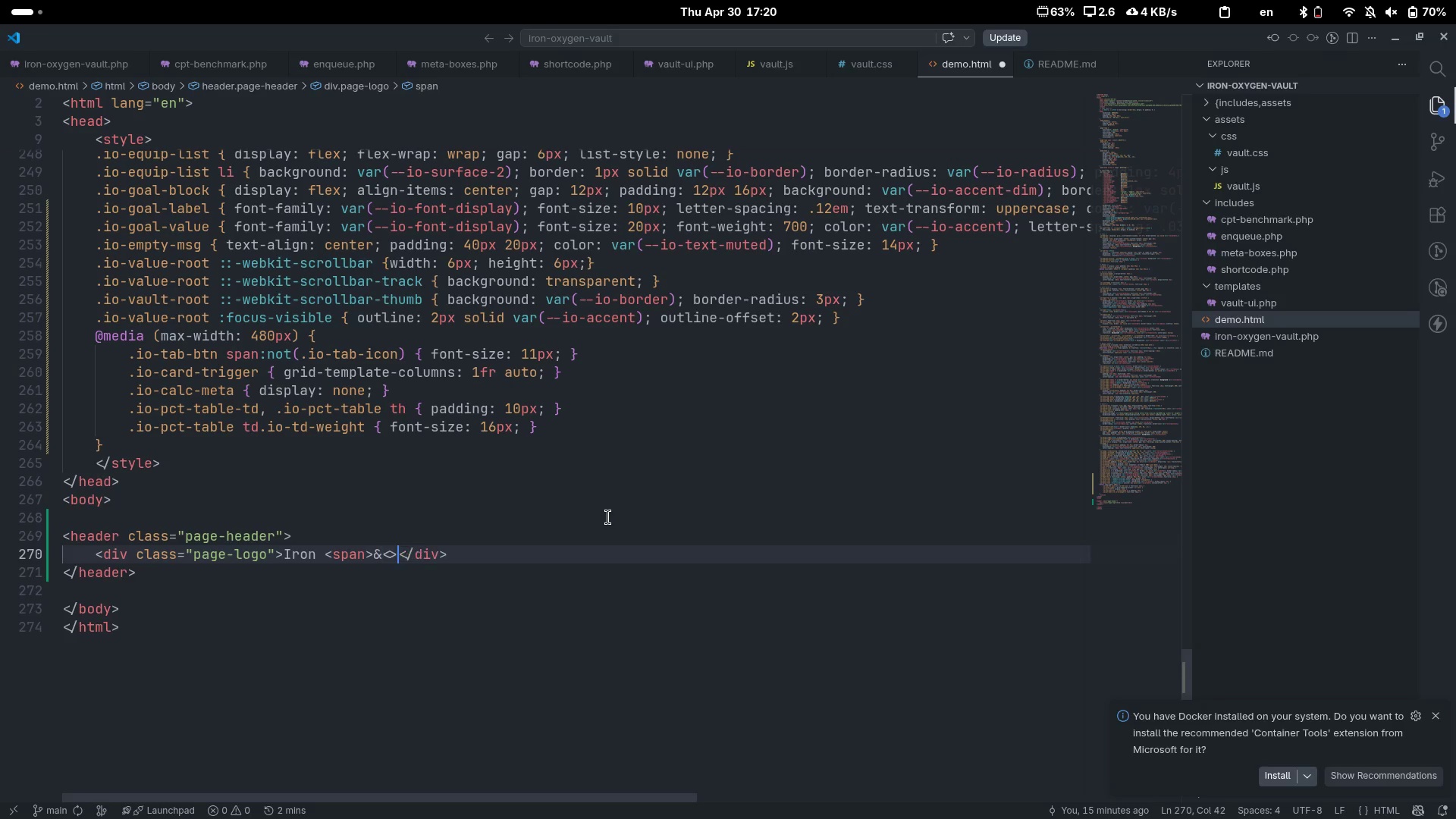 
key(Shift+Period)
 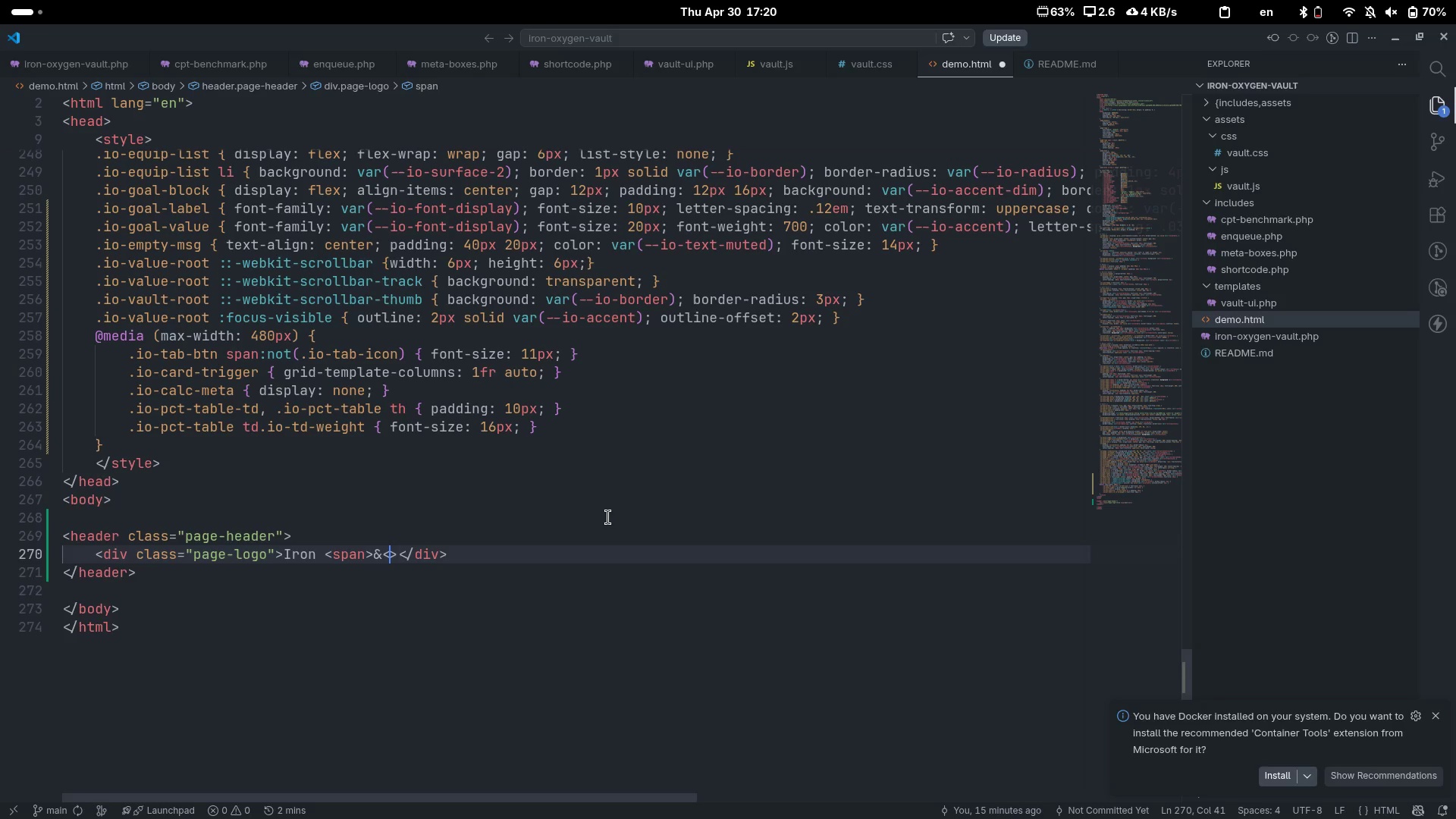 
key(ArrowLeft)
 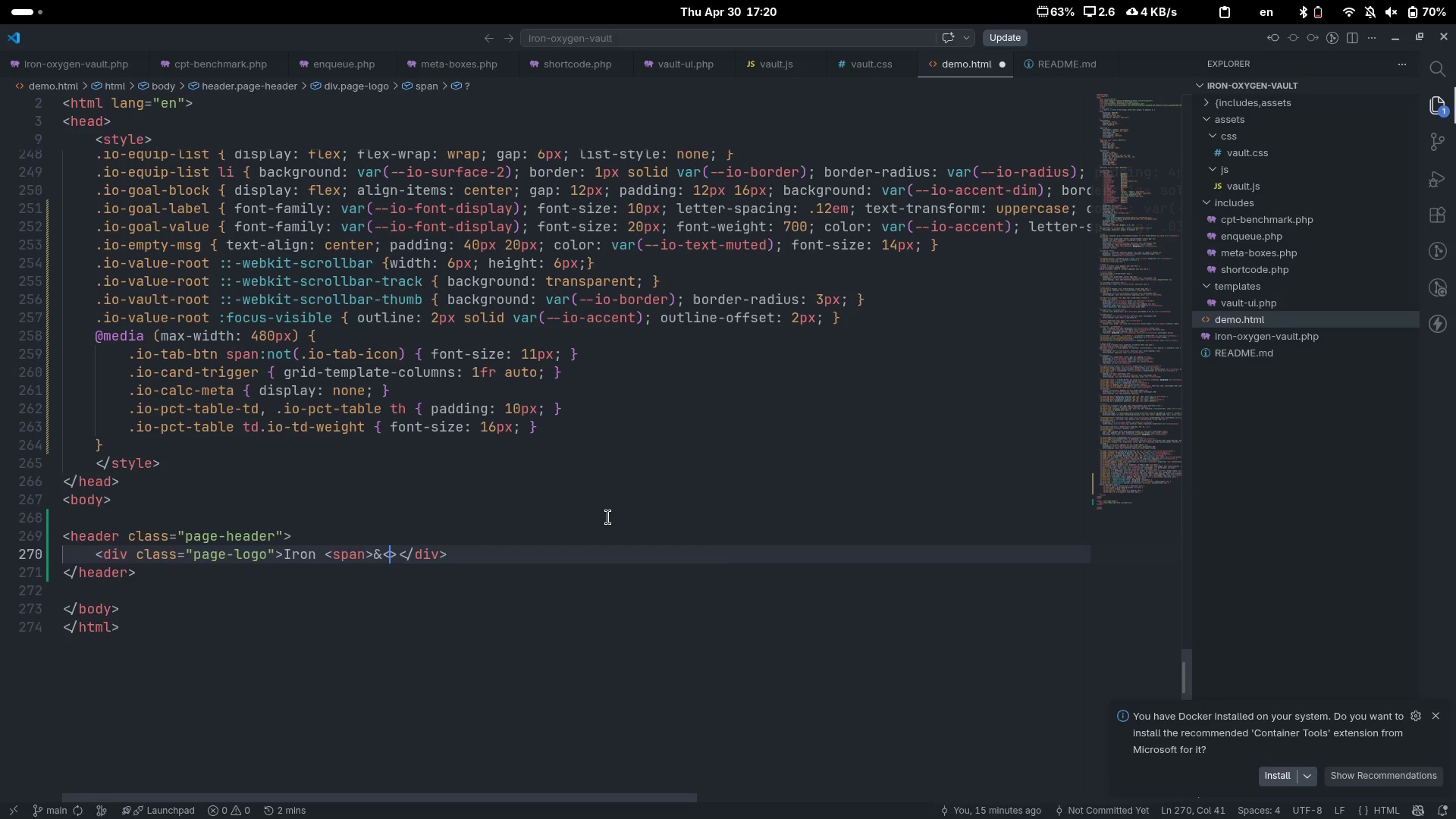 
key(Slash)
 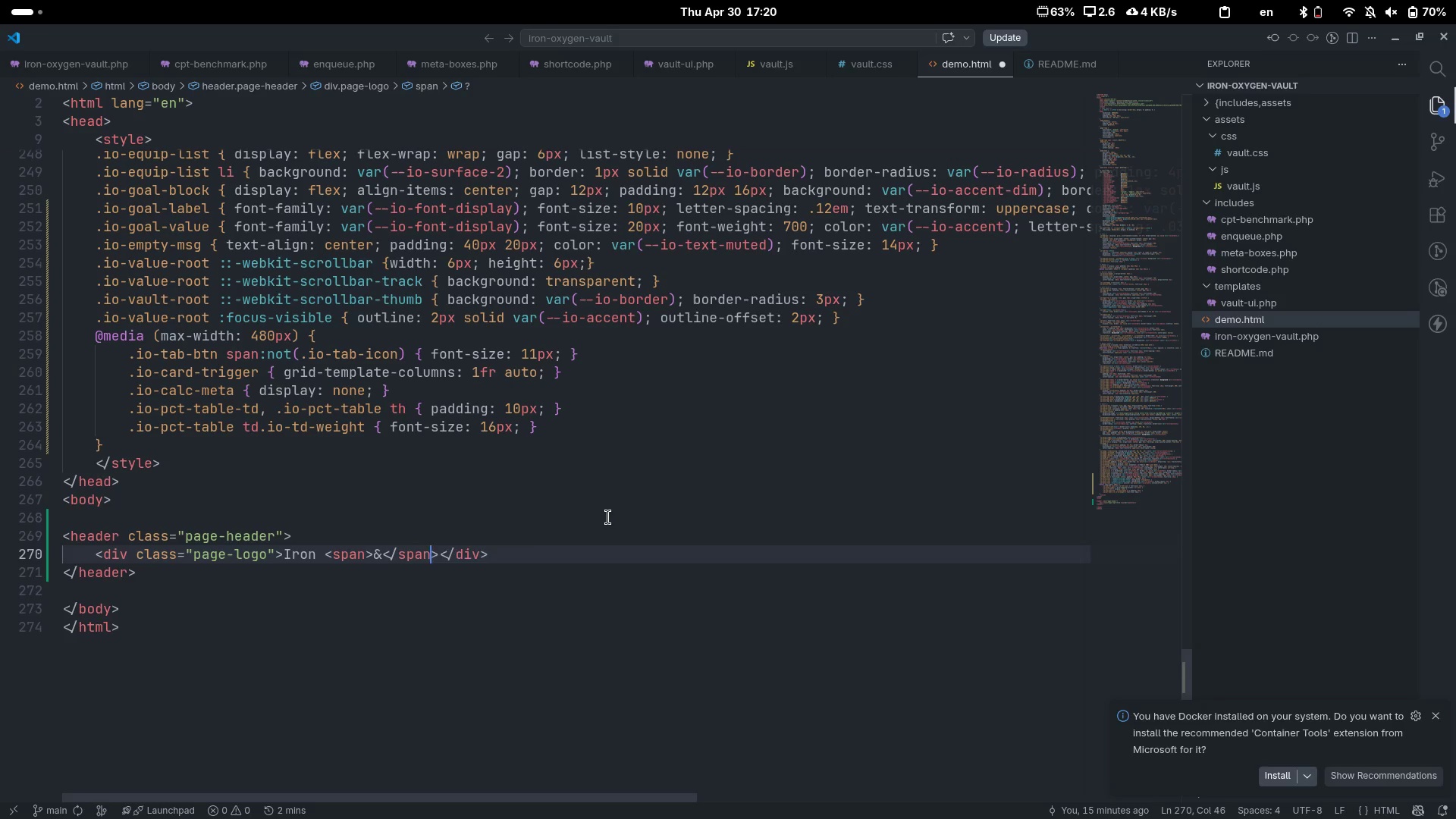 
key(S)
 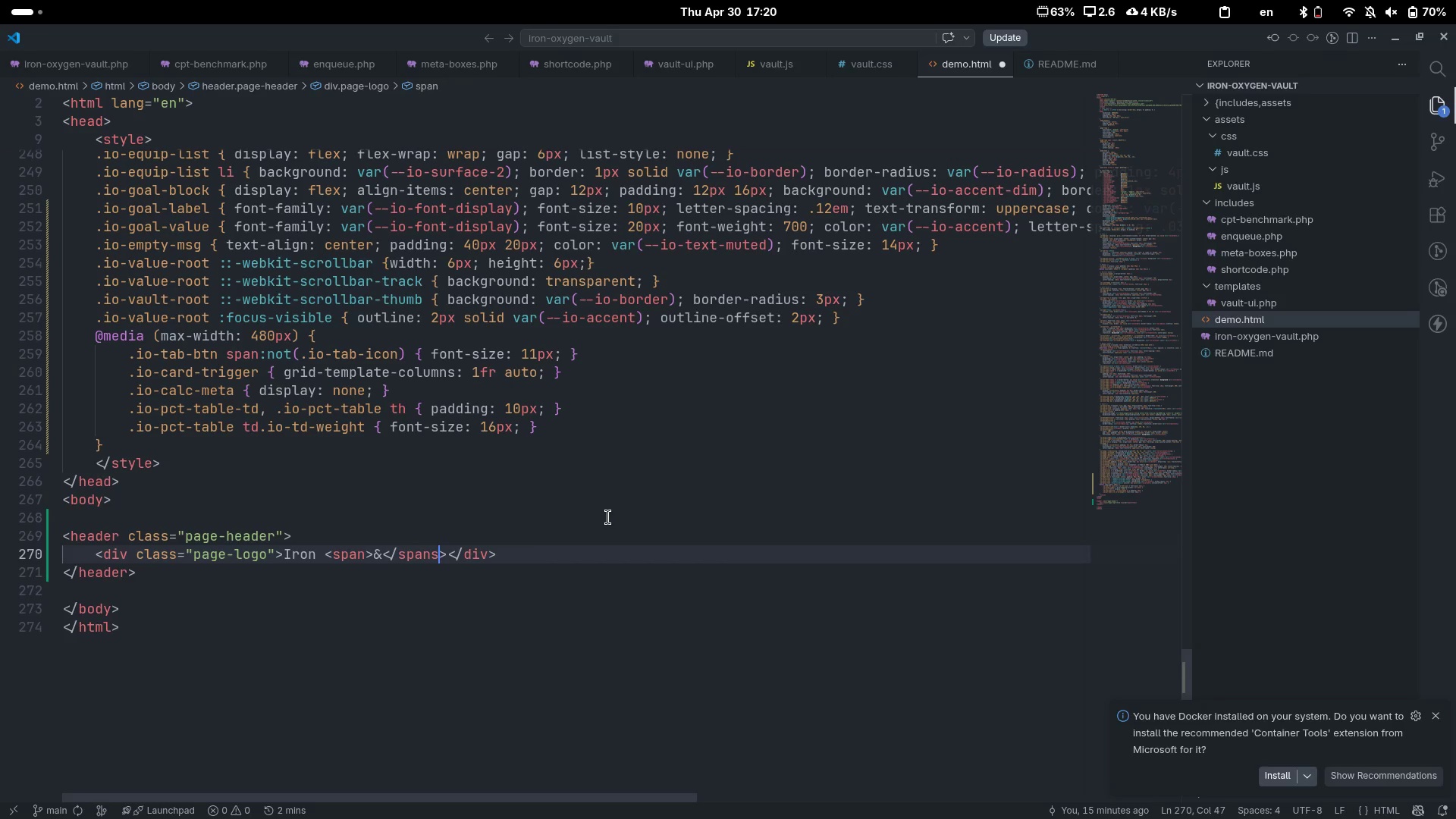 
key(Backspace)
 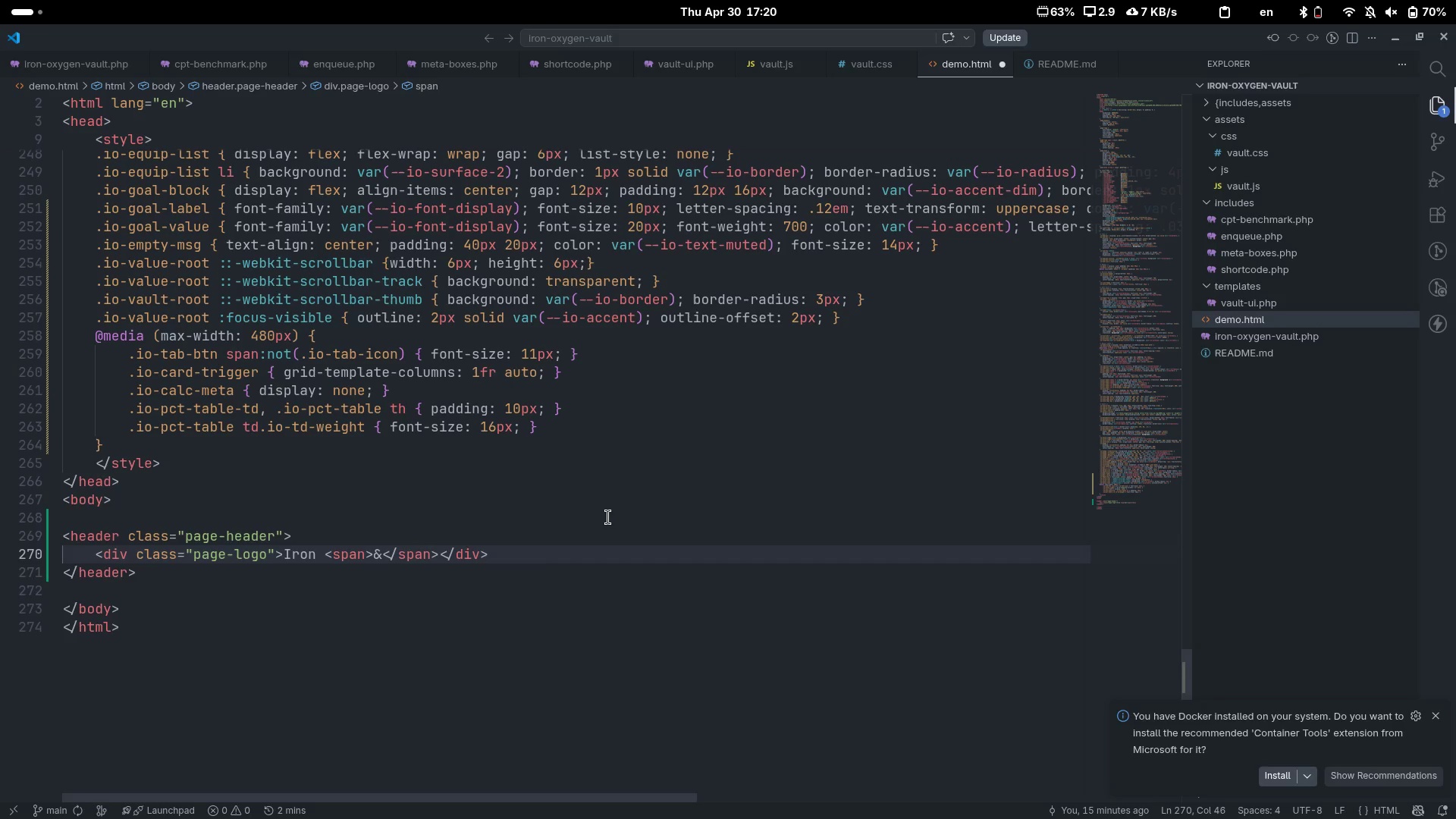 
key(Control+ControlLeft)
 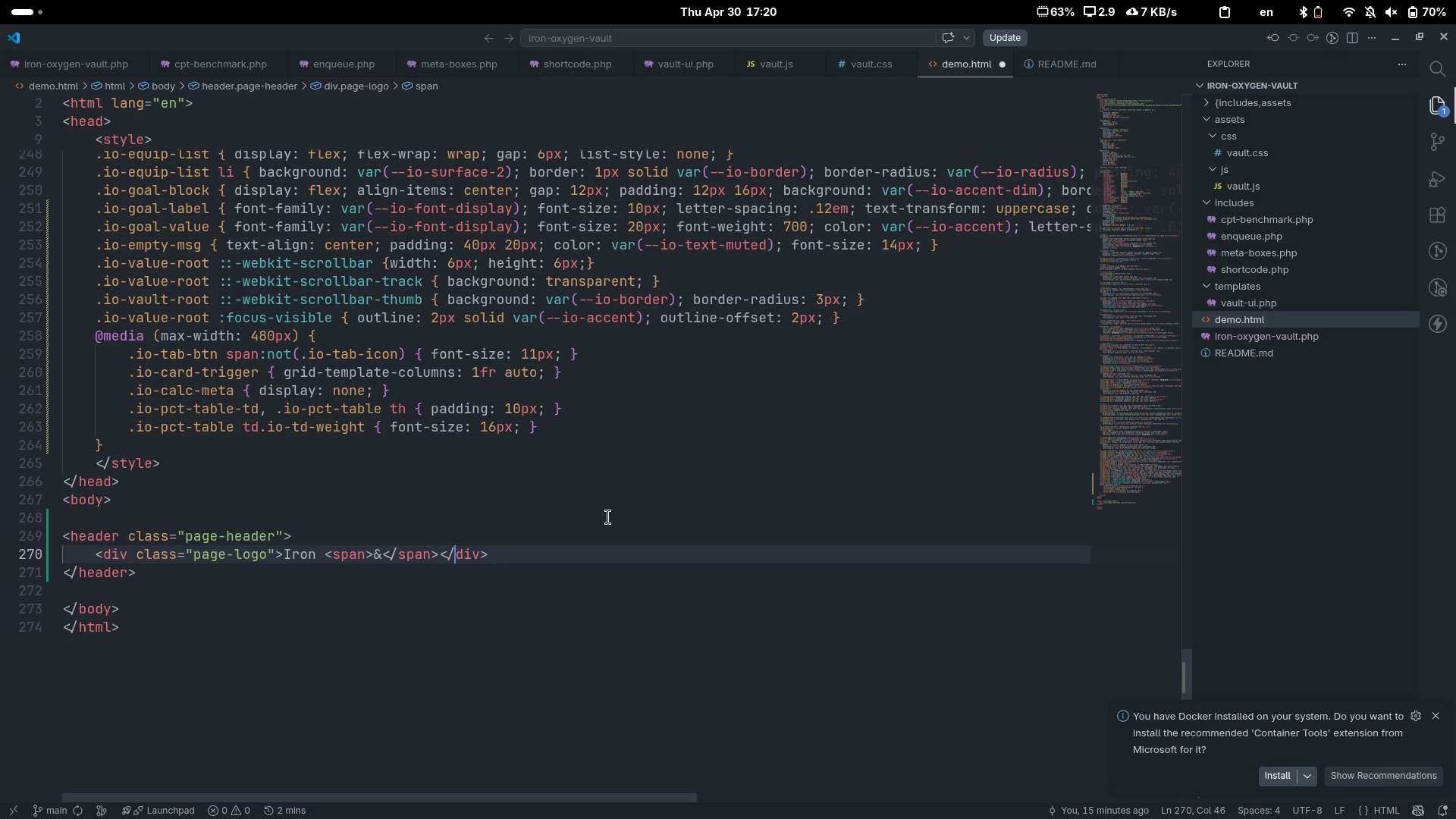 
key(Control+ArrowRight)
 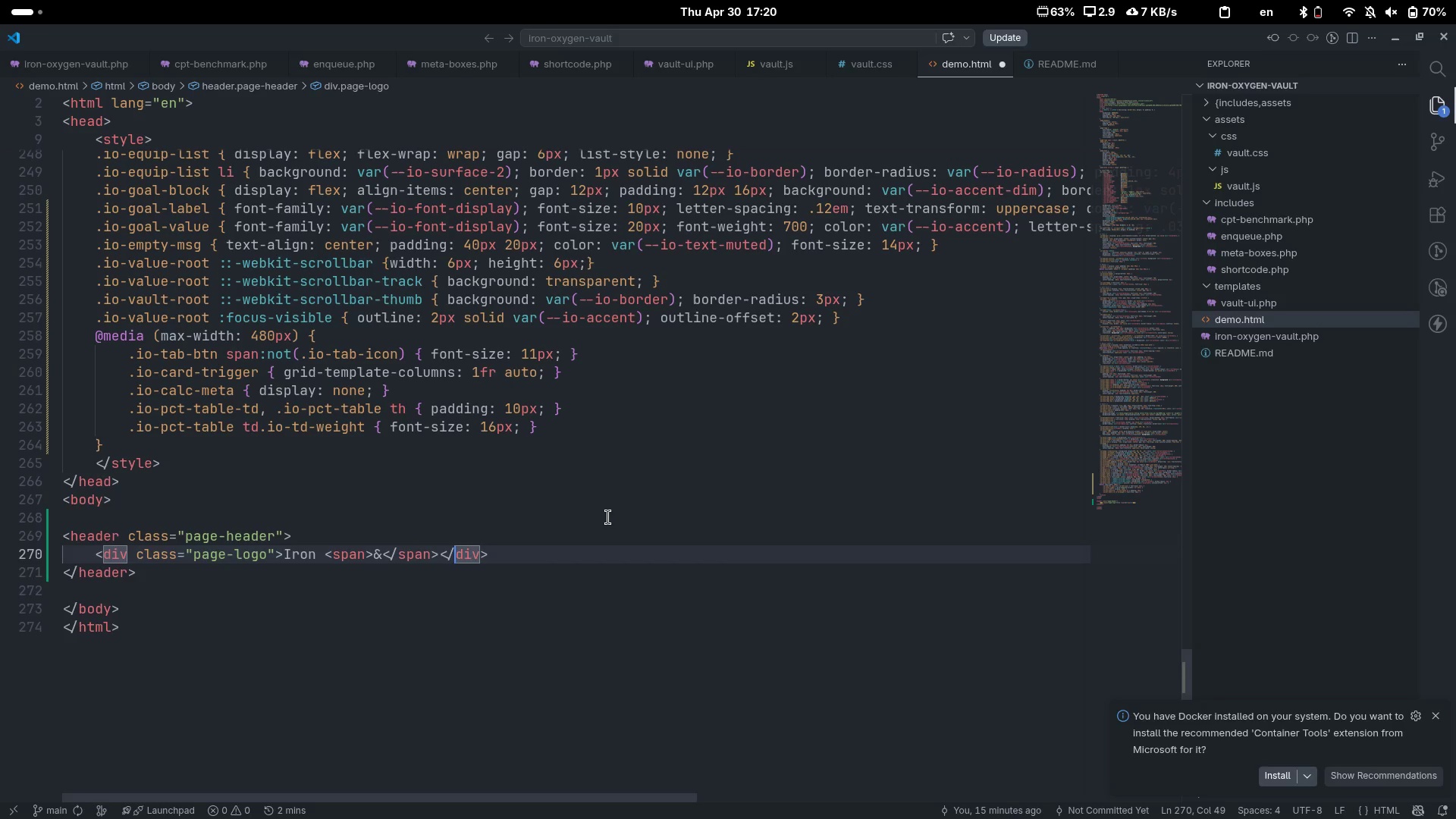 
key(ArrowLeft)
 